 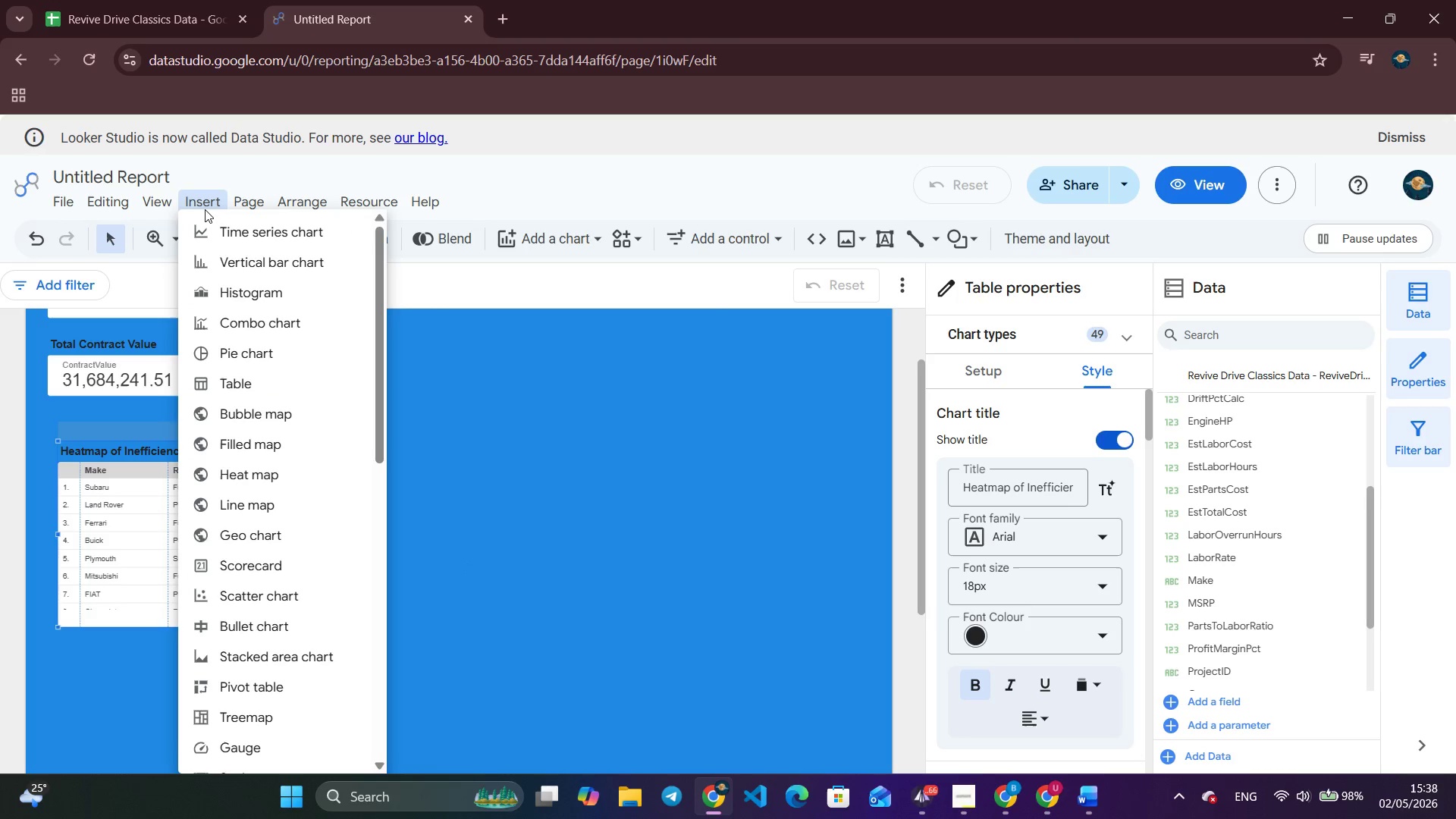 
left_click([246, 589])
 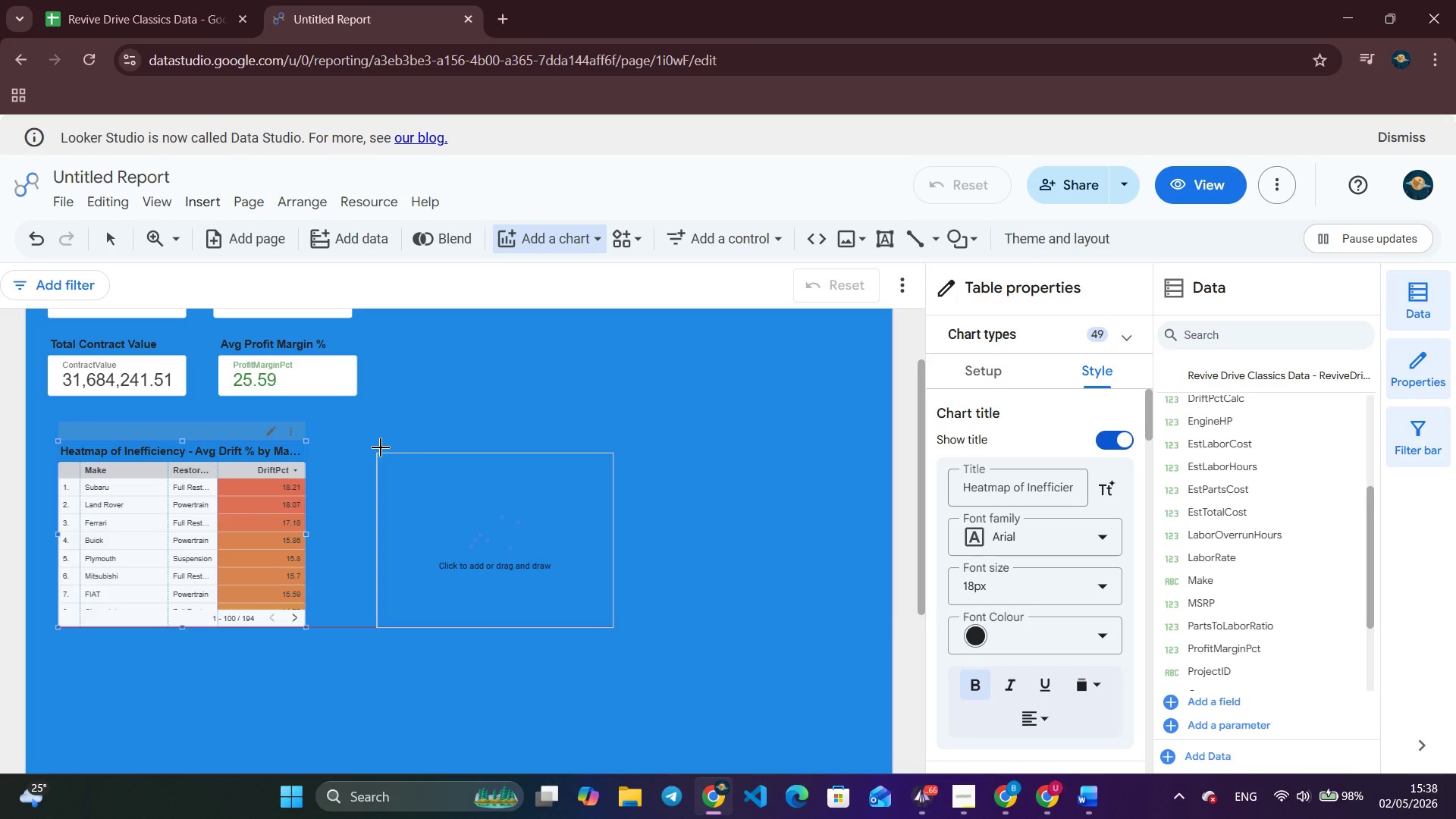 
left_click([391, 443])
 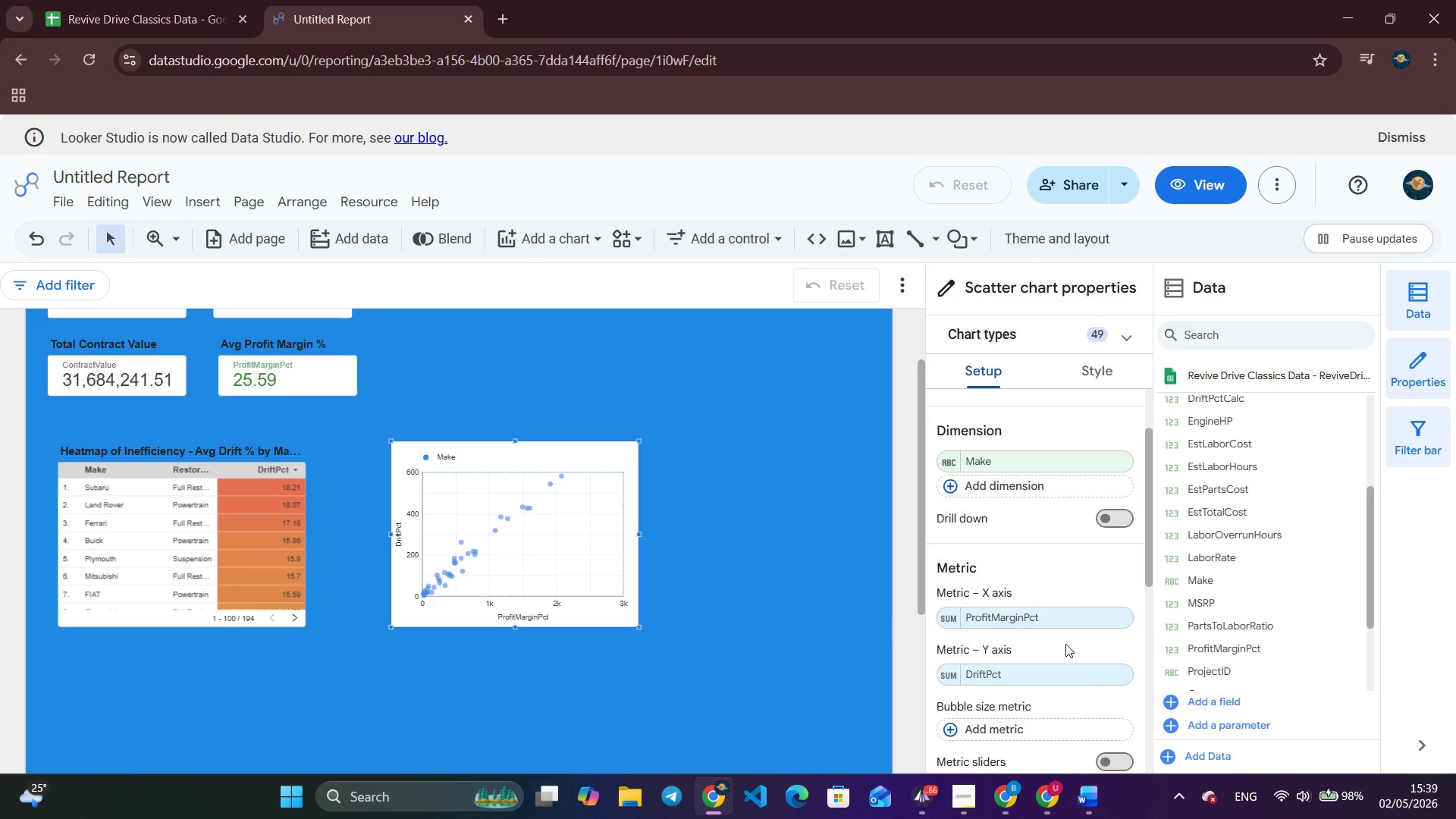 
wait(10.05)
 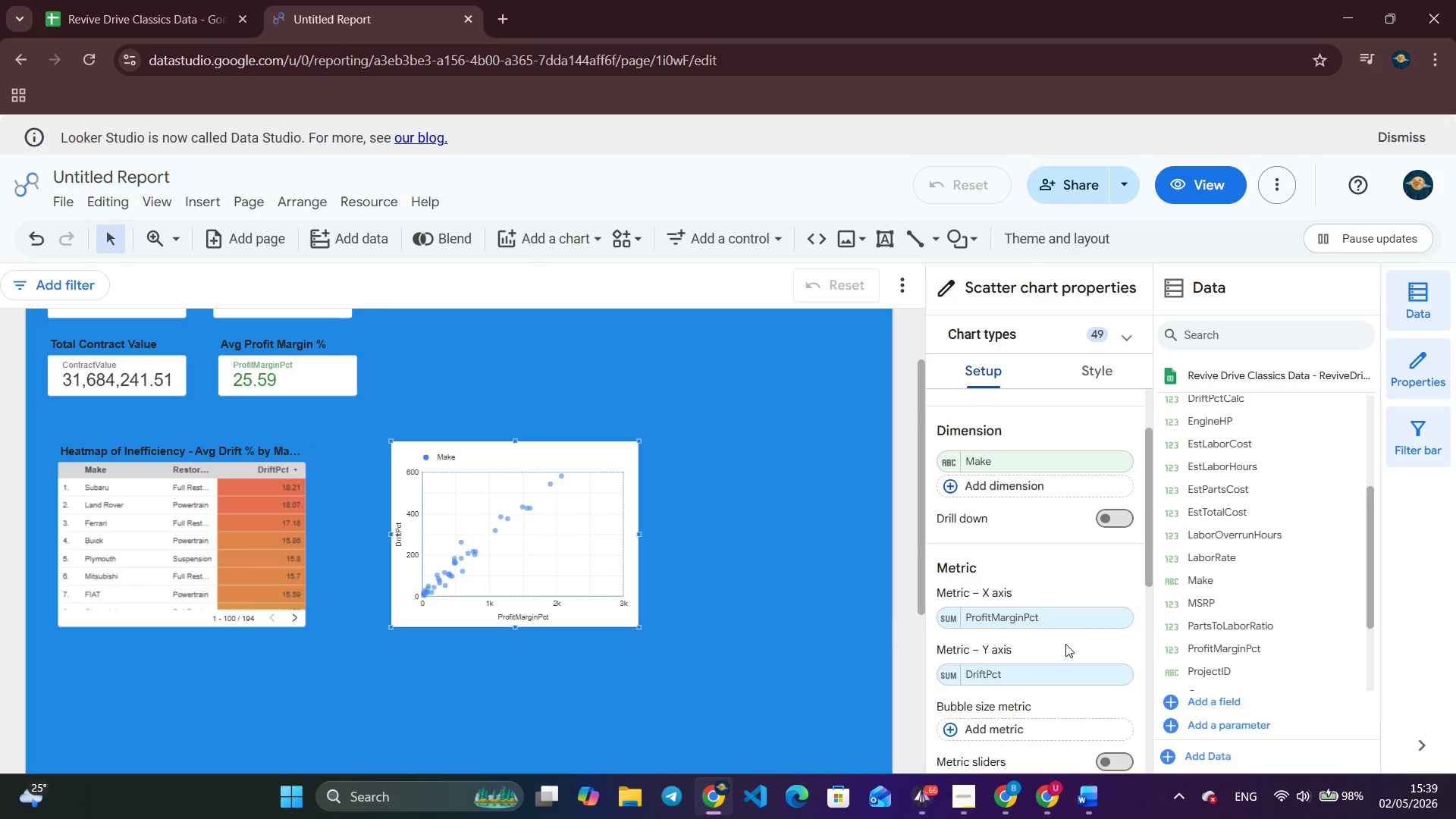 
left_click([1034, 625])
 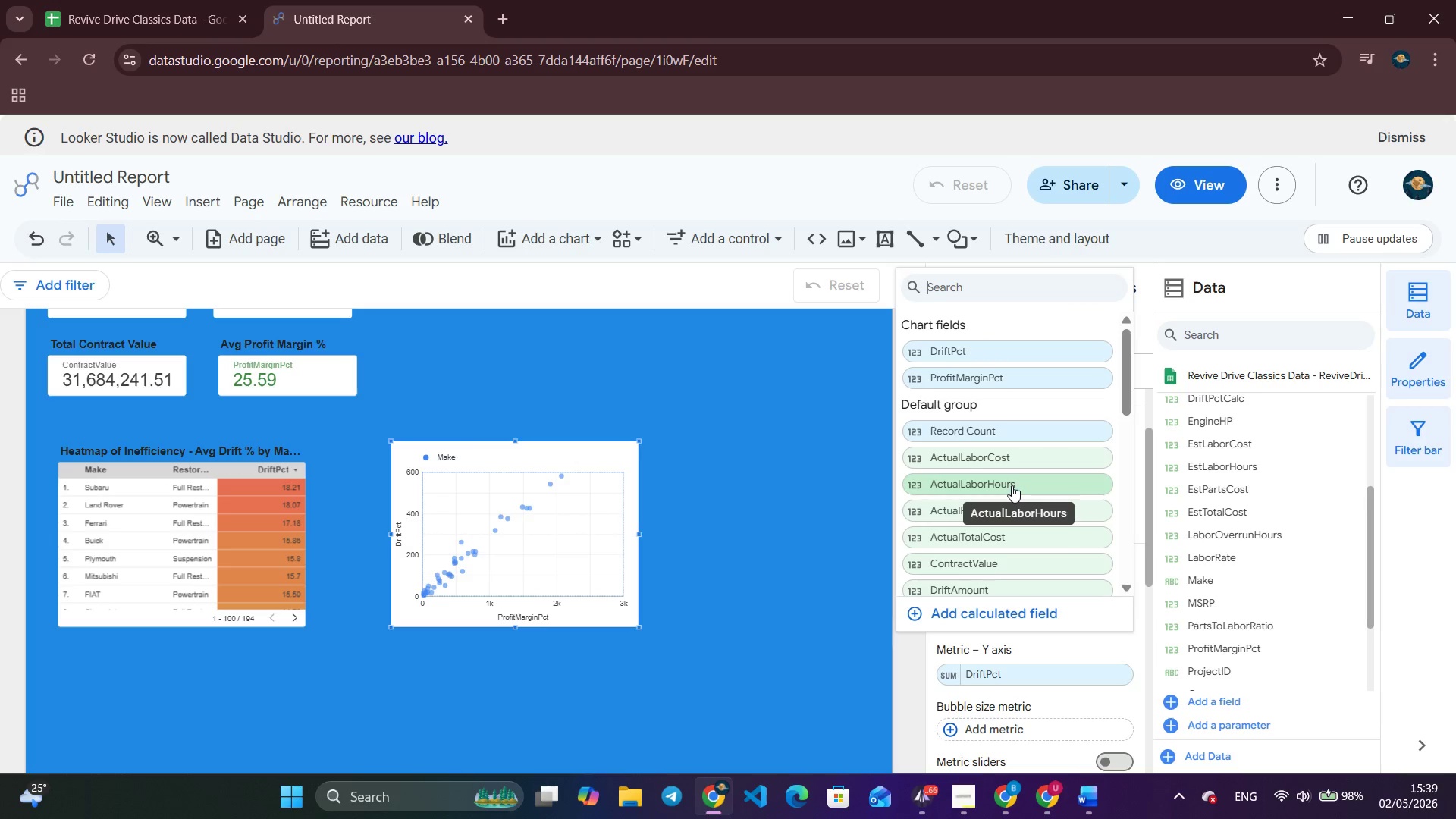 
scroll: coordinate [1012, 485], scroll_direction: down, amount: 2.0
 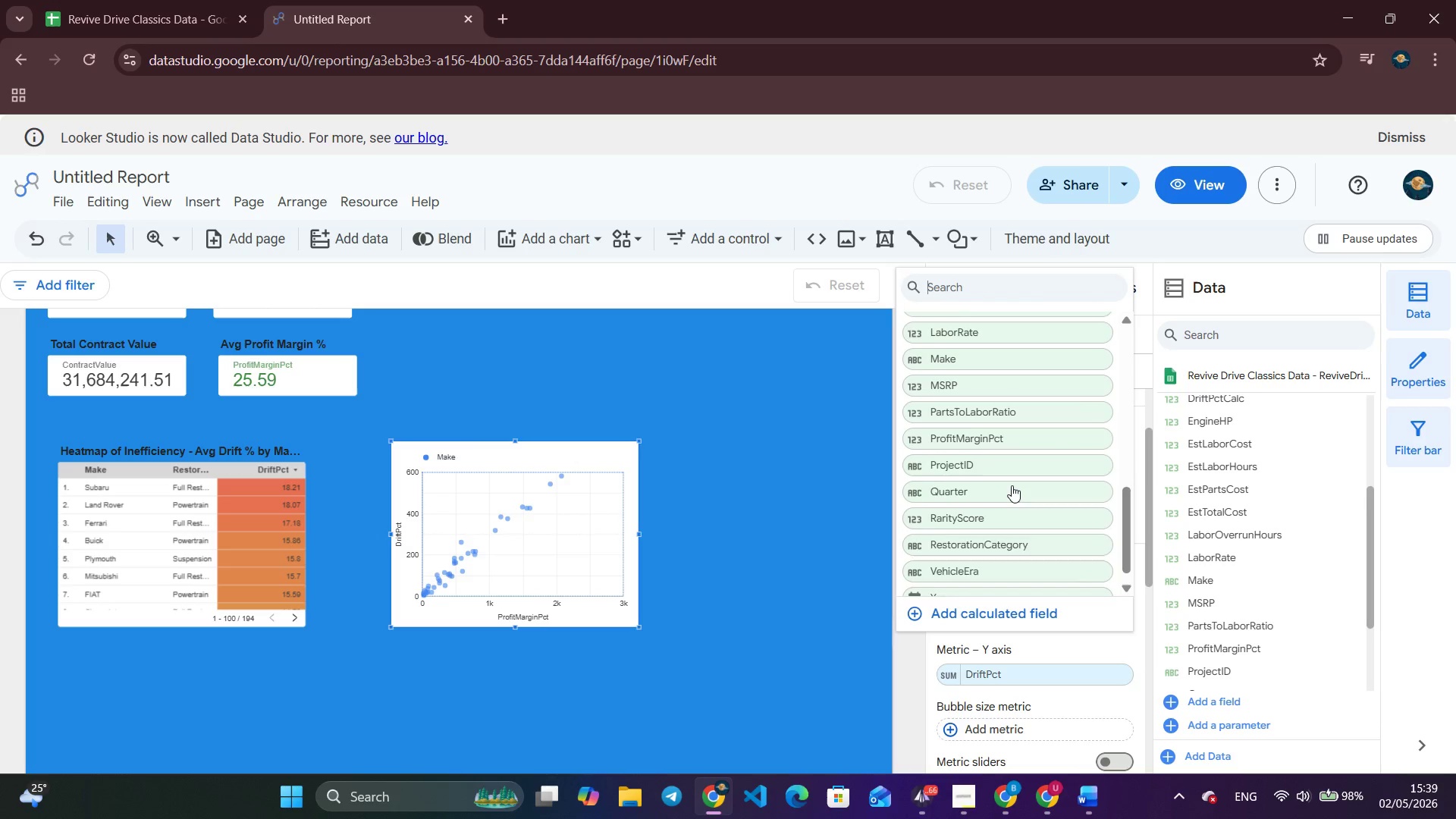 
left_click([993, 507])
 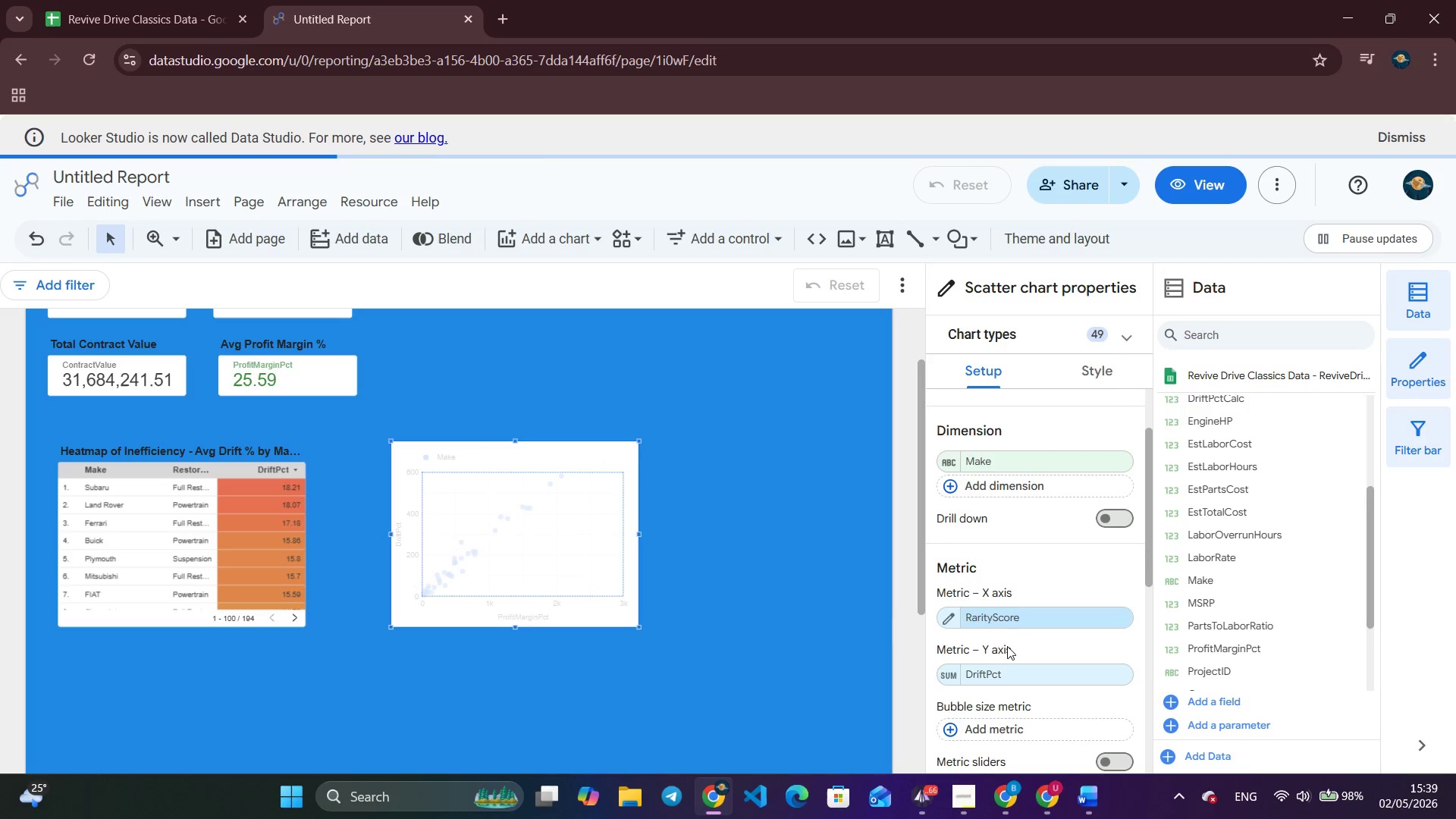 
mouse_move([999, 661])
 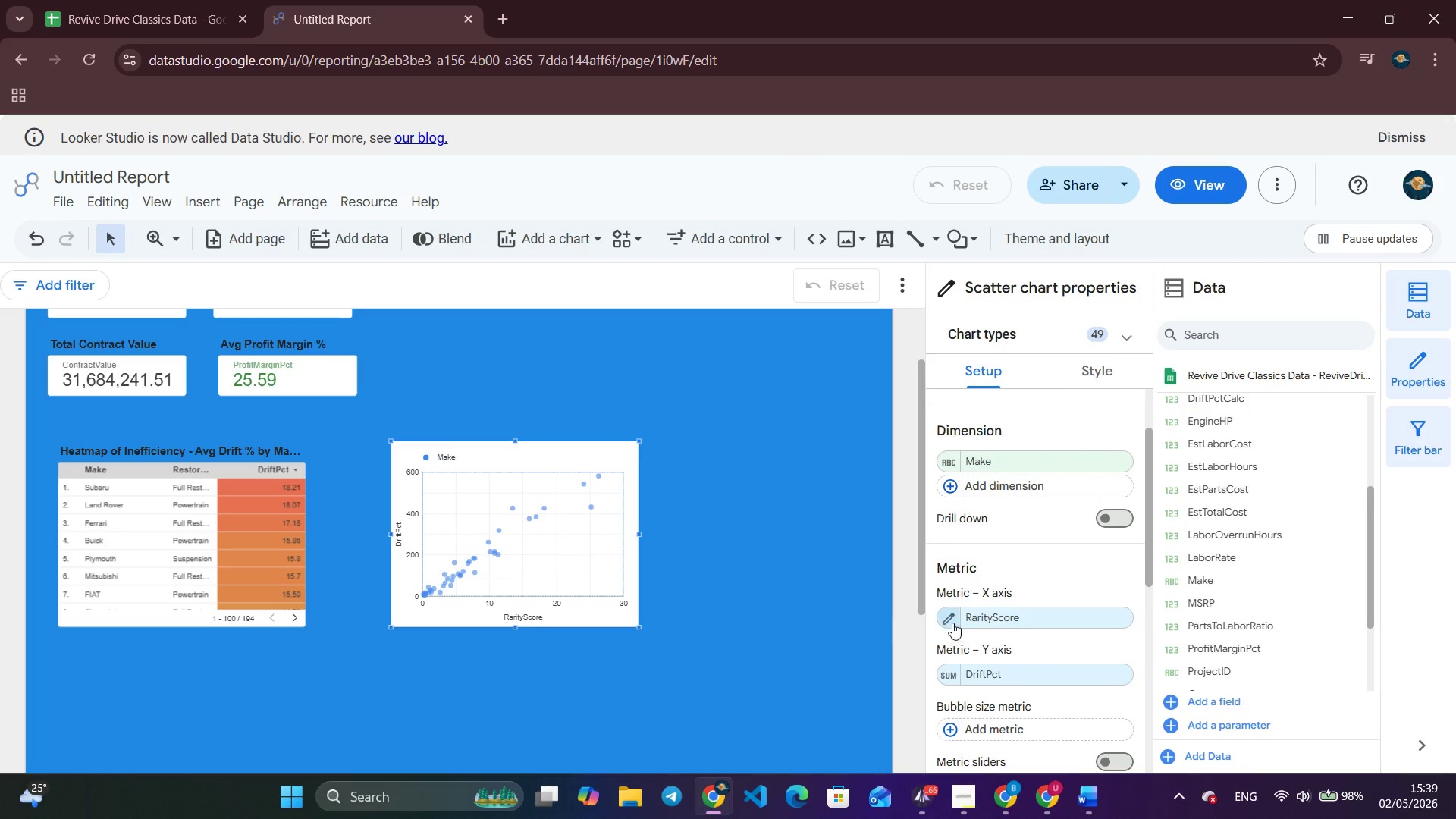 
left_click([951, 617])
 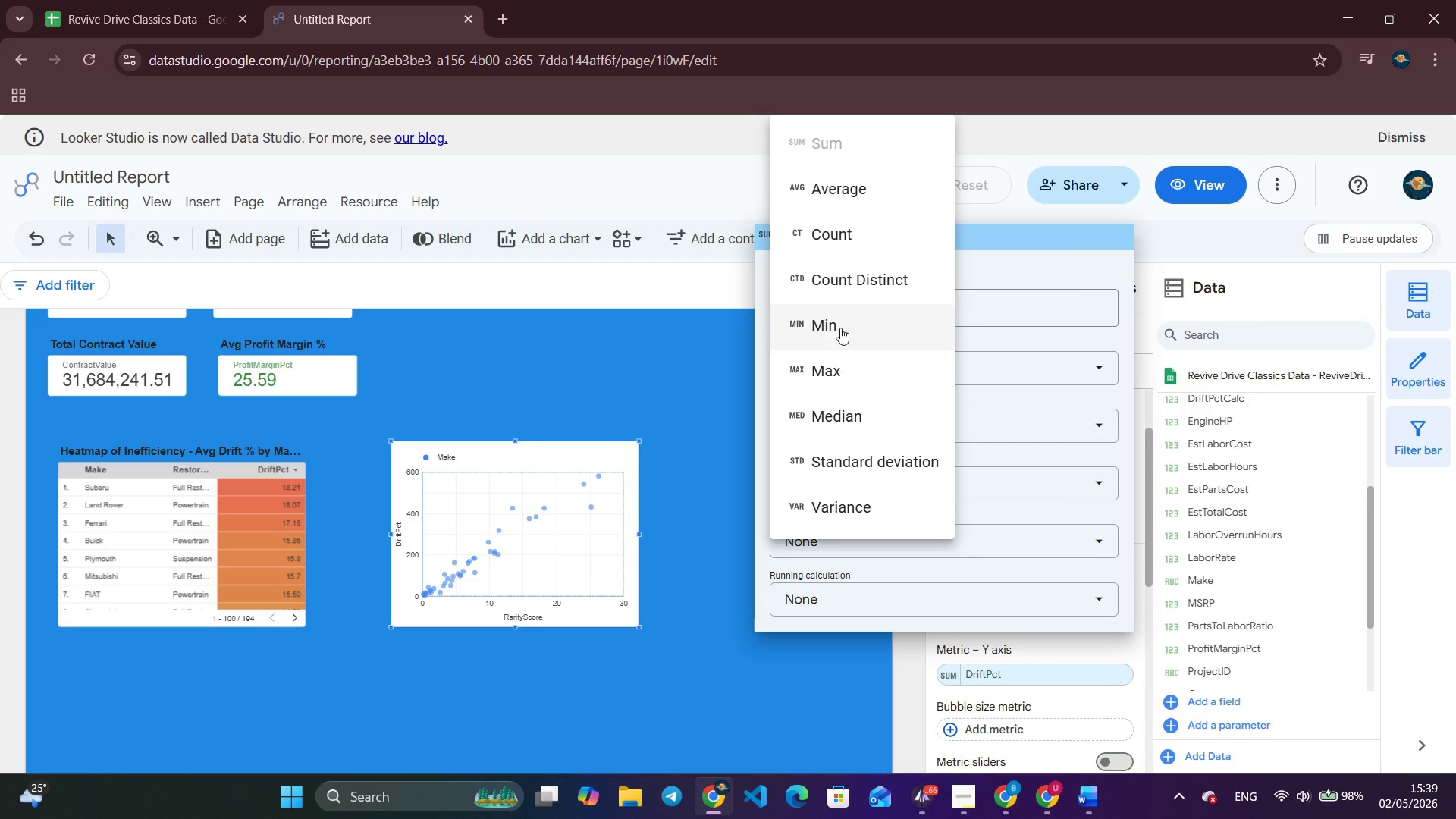 
left_click([844, 209])
 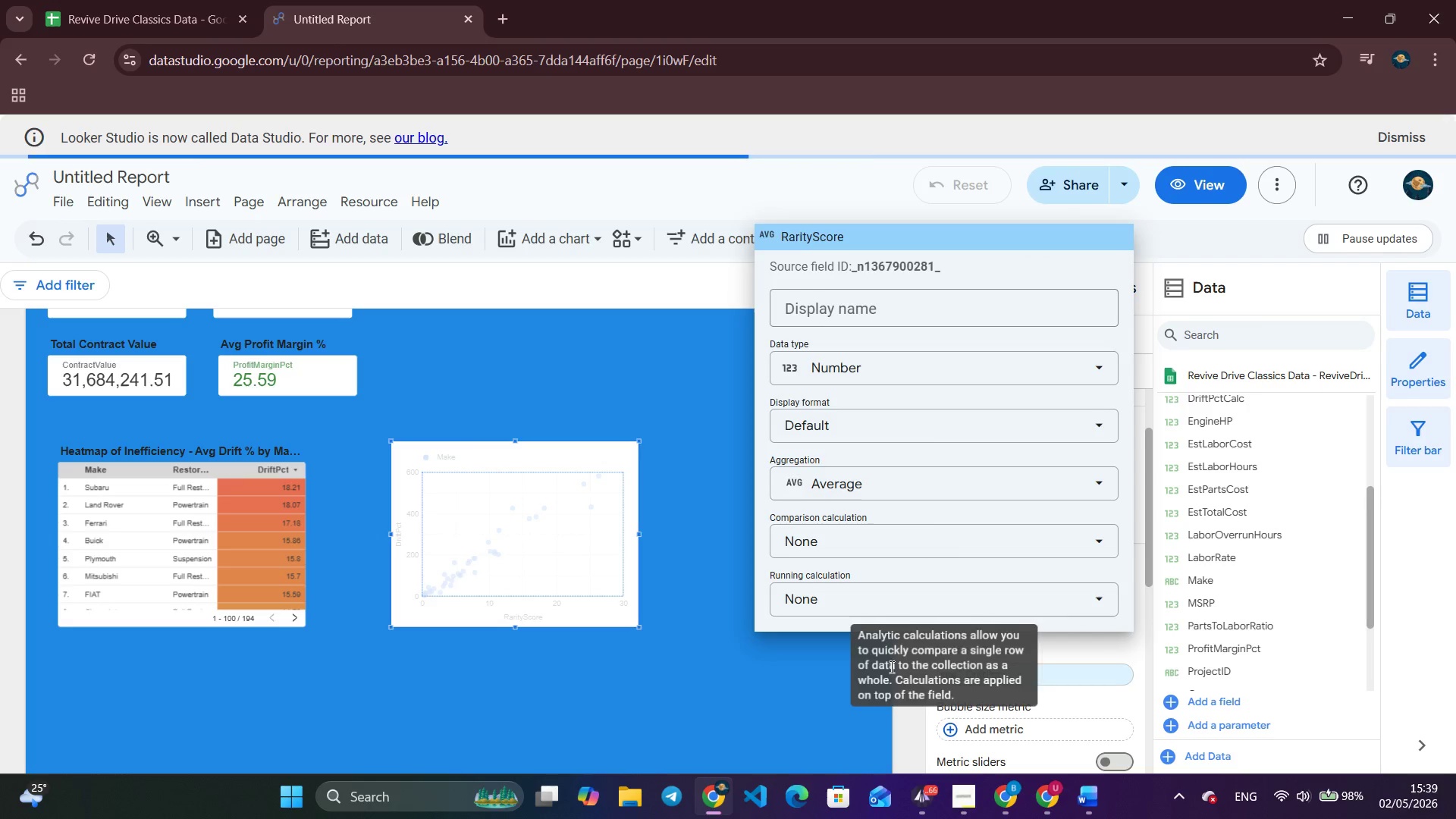 
left_click([871, 695])
 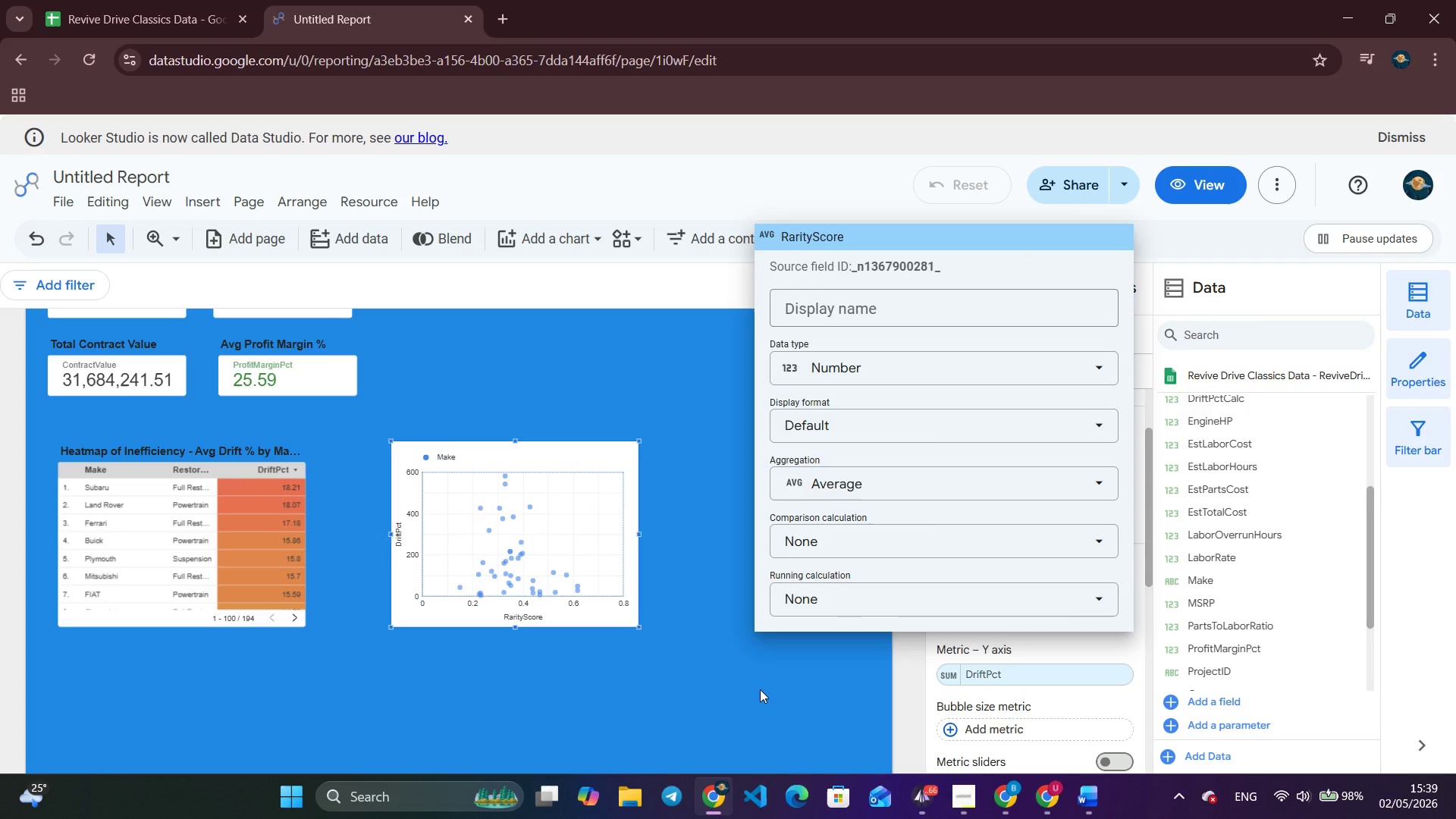 
left_click([760, 689])
 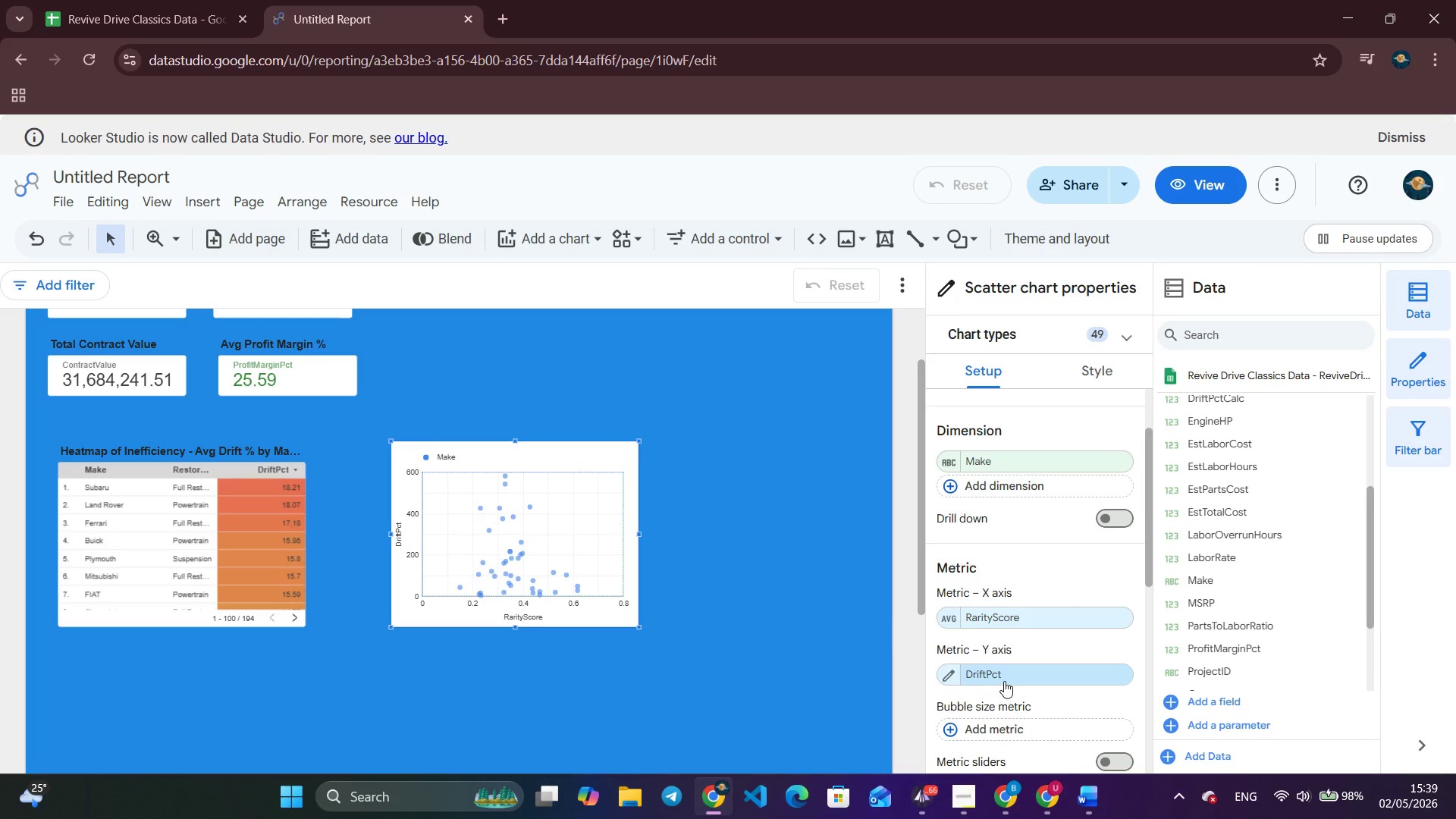 
left_click([1005, 679])
 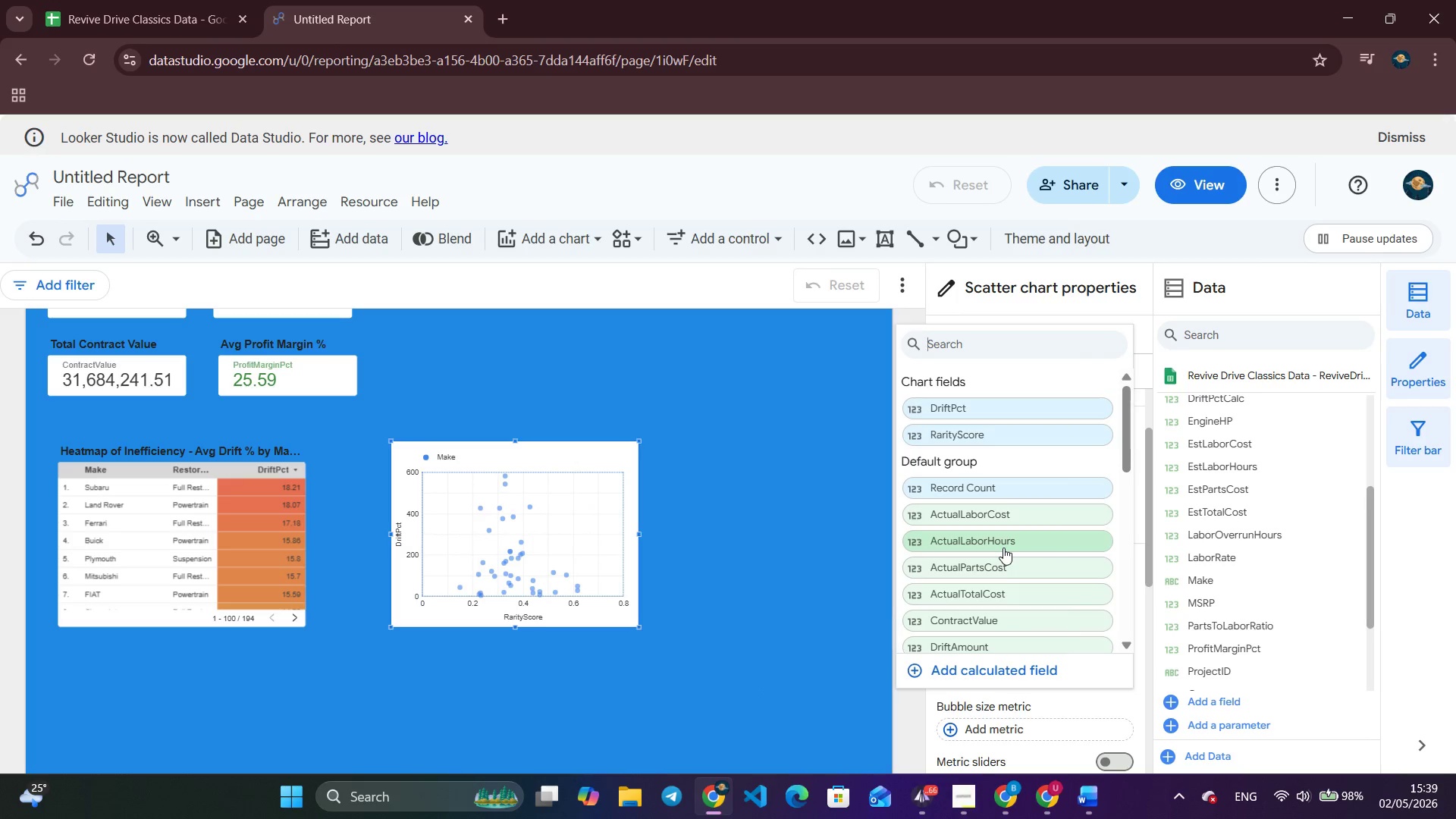 
scroll: coordinate [1003, 548], scroll_direction: down, amount: 2.0
 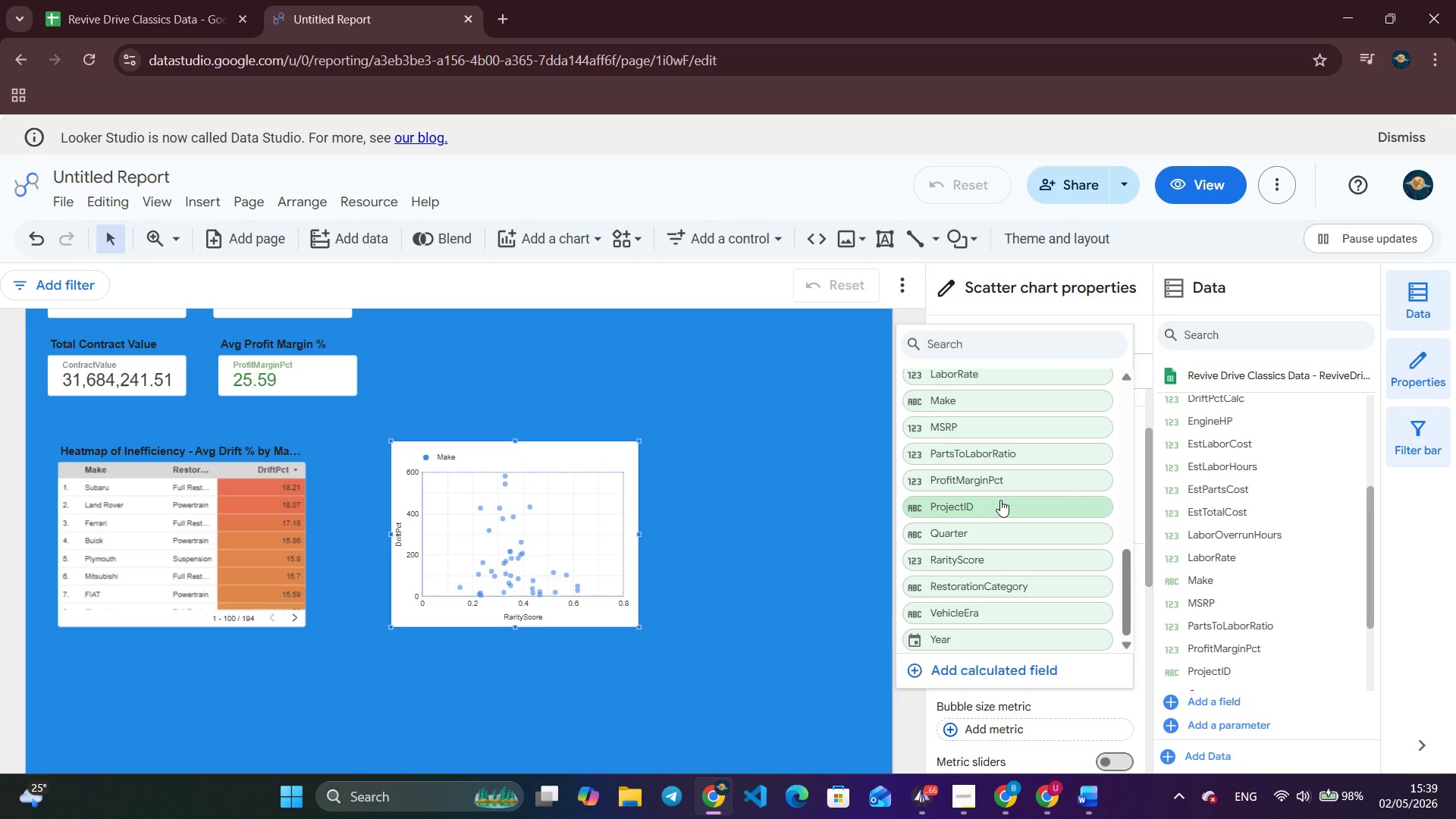 
left_click([1000, 500])
 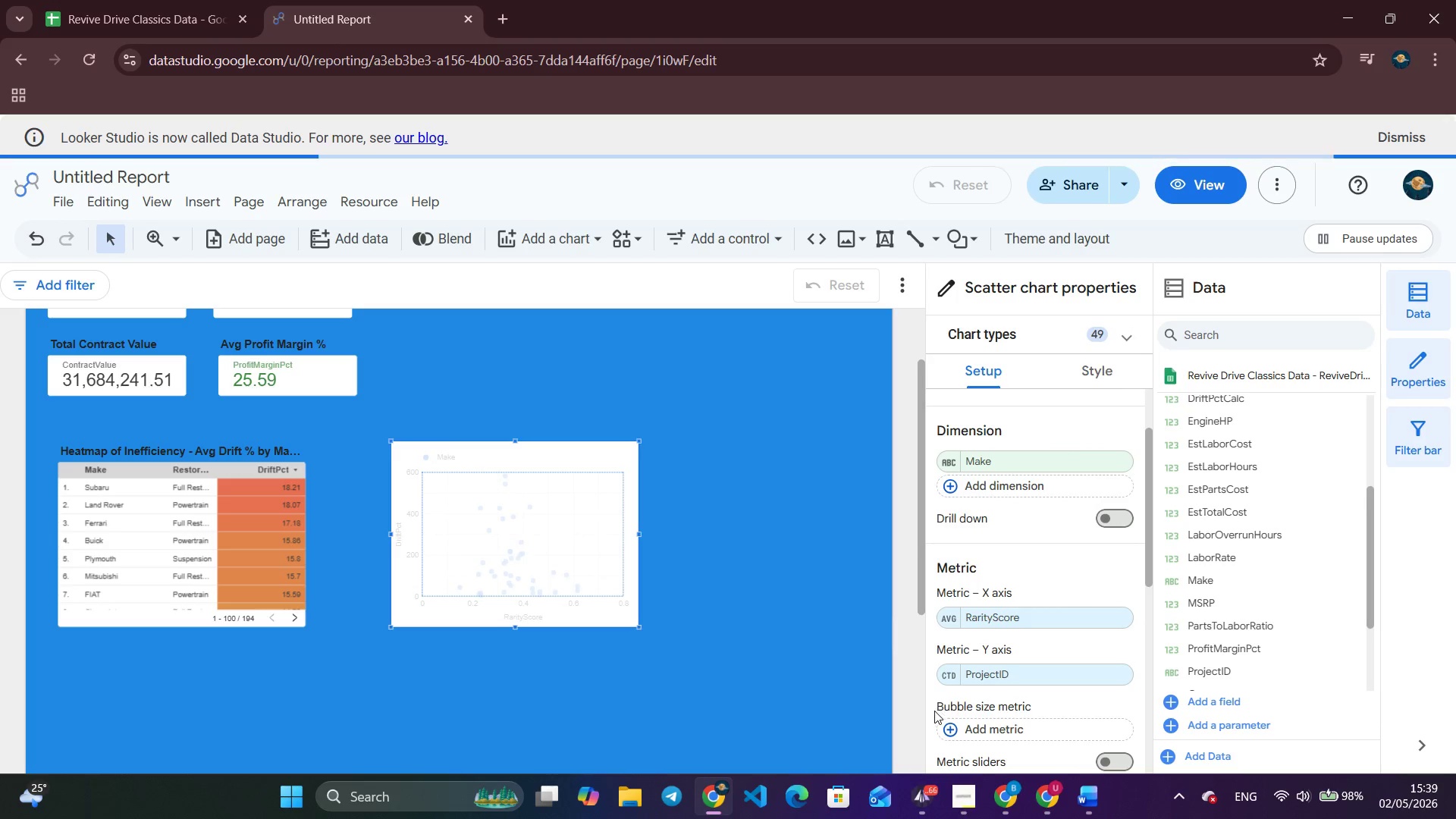 
left_click([948, 678])
 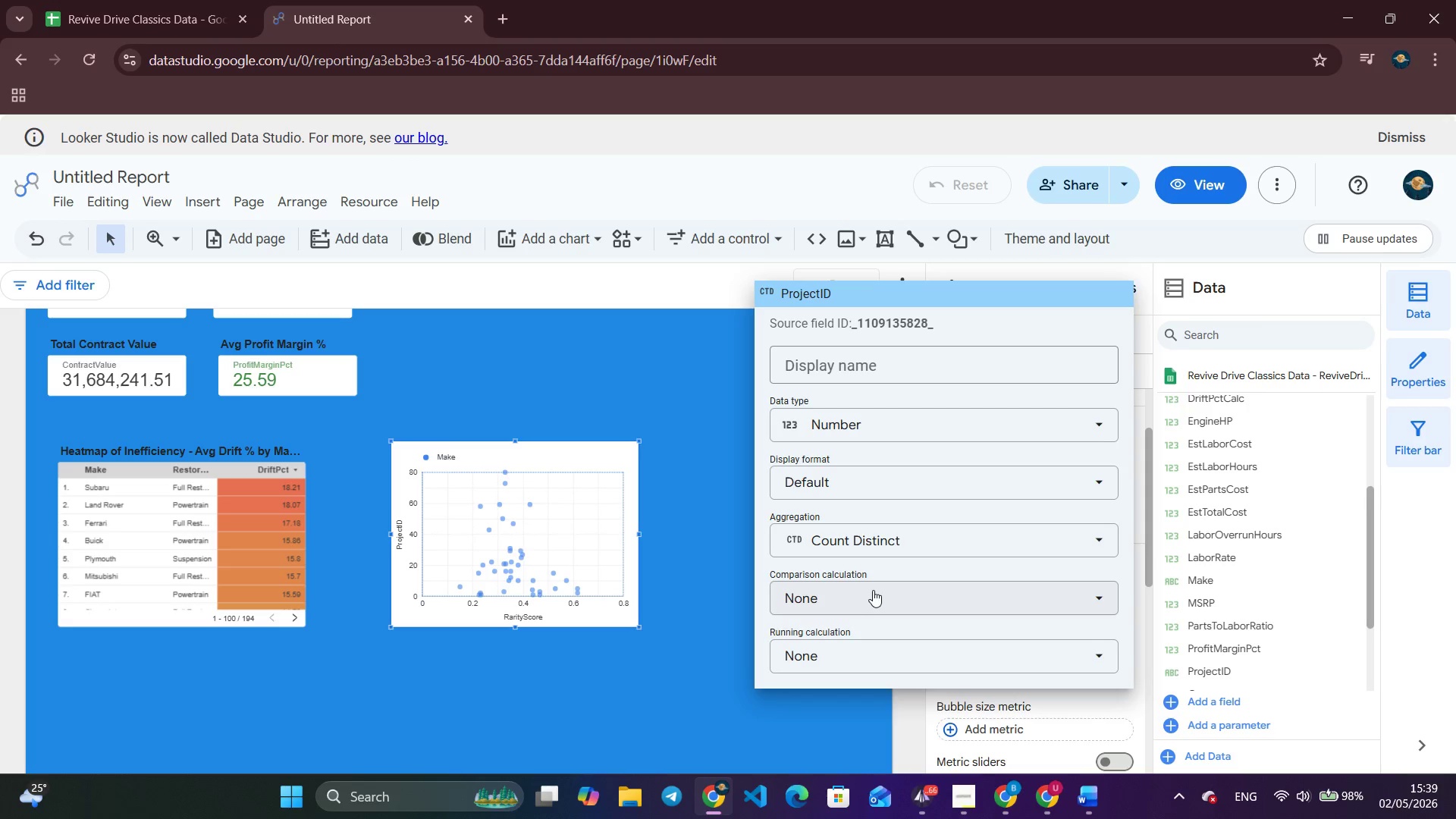 
left_click([905, 548])
 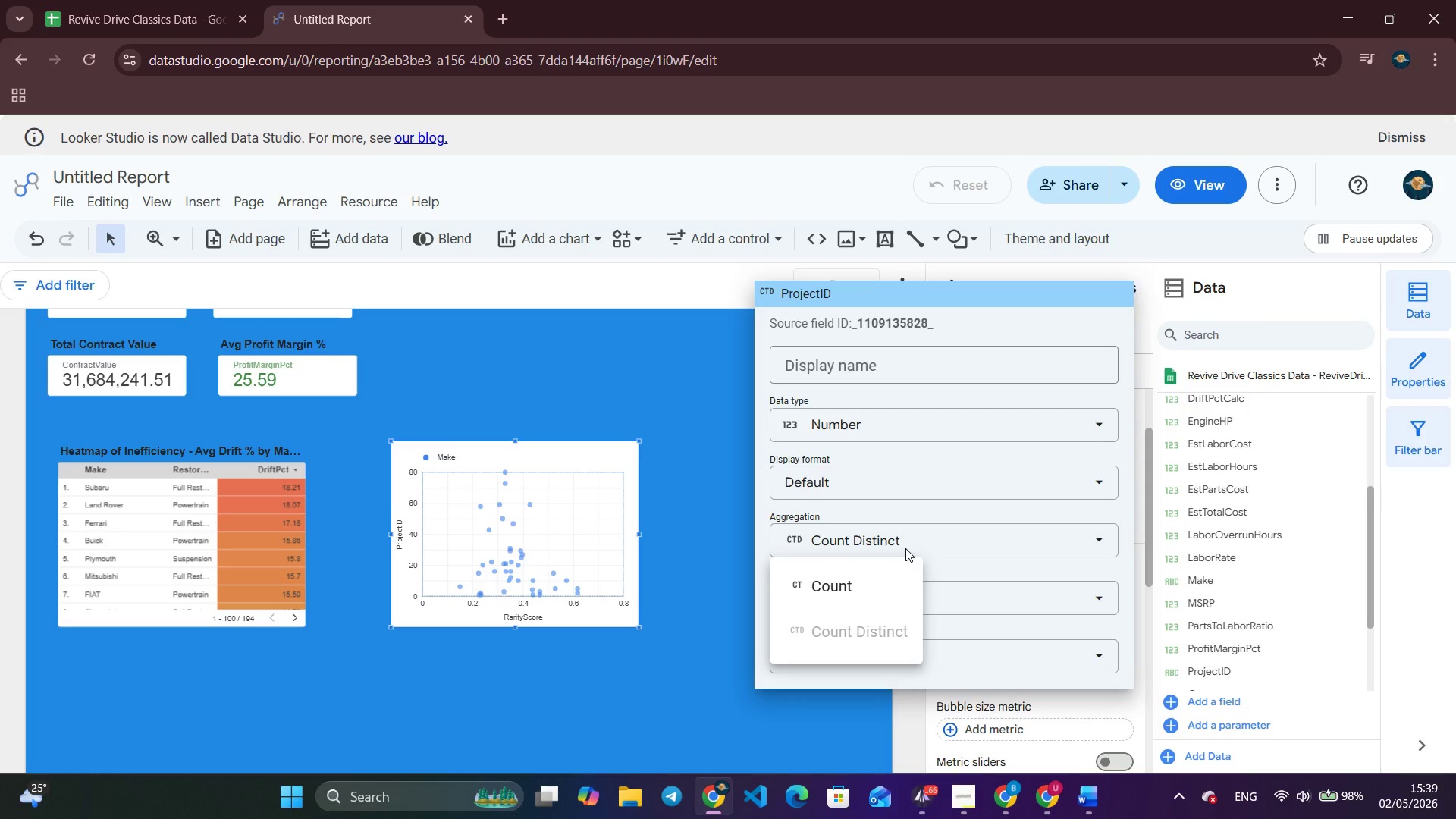 
left_click([905, 548])
 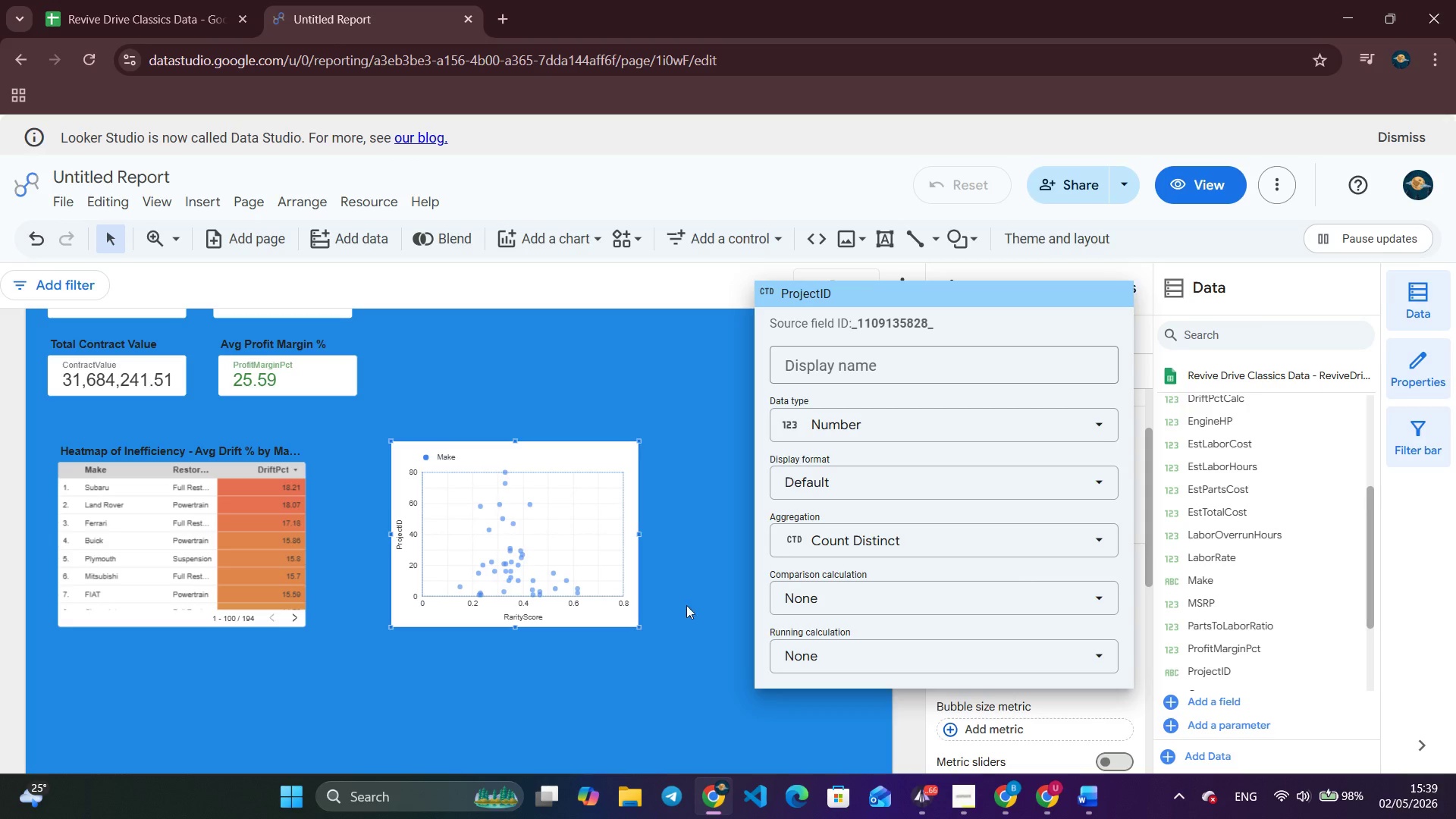 
left_click([692, 610])
 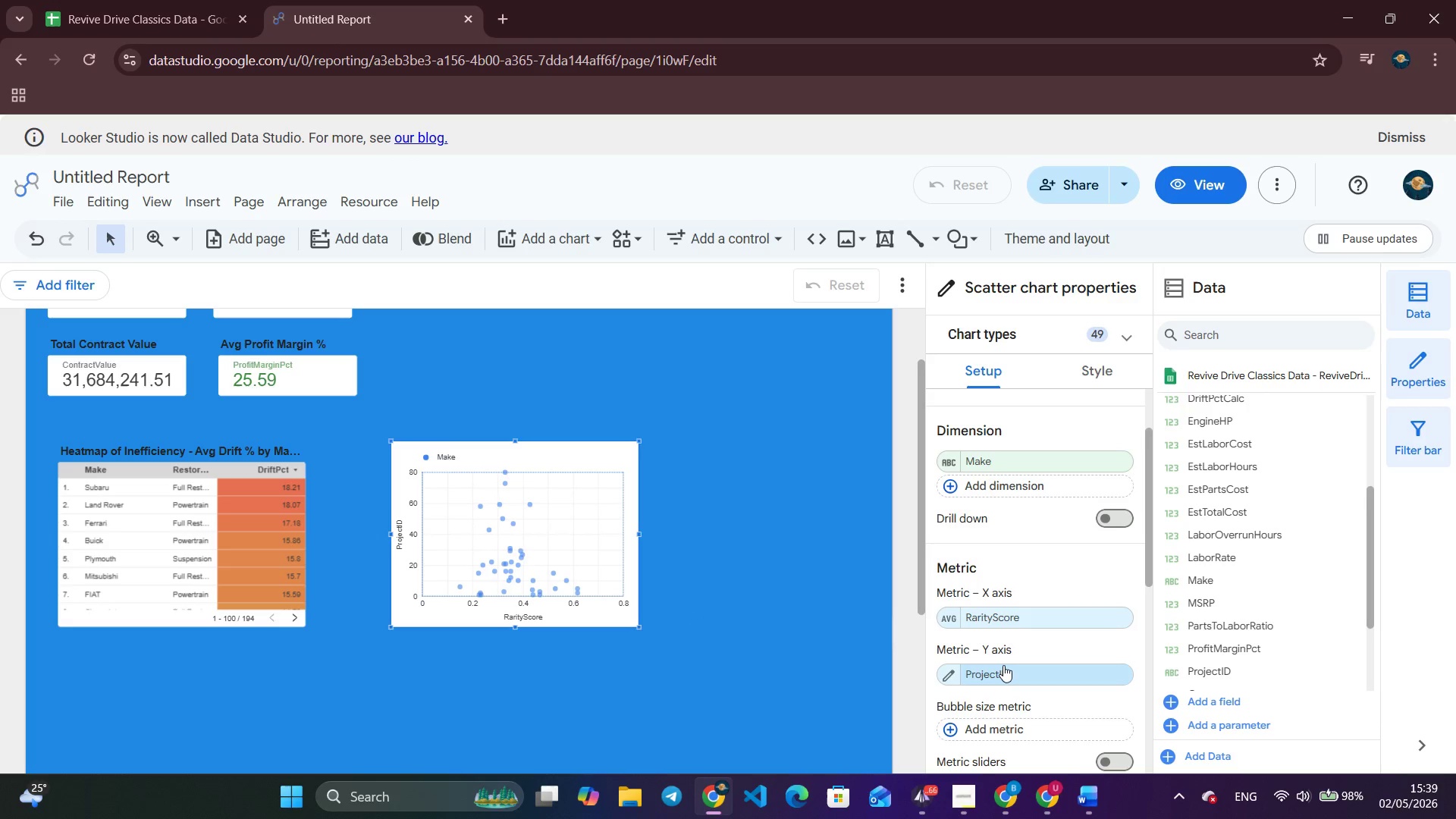 
left_click([1004, 667])
 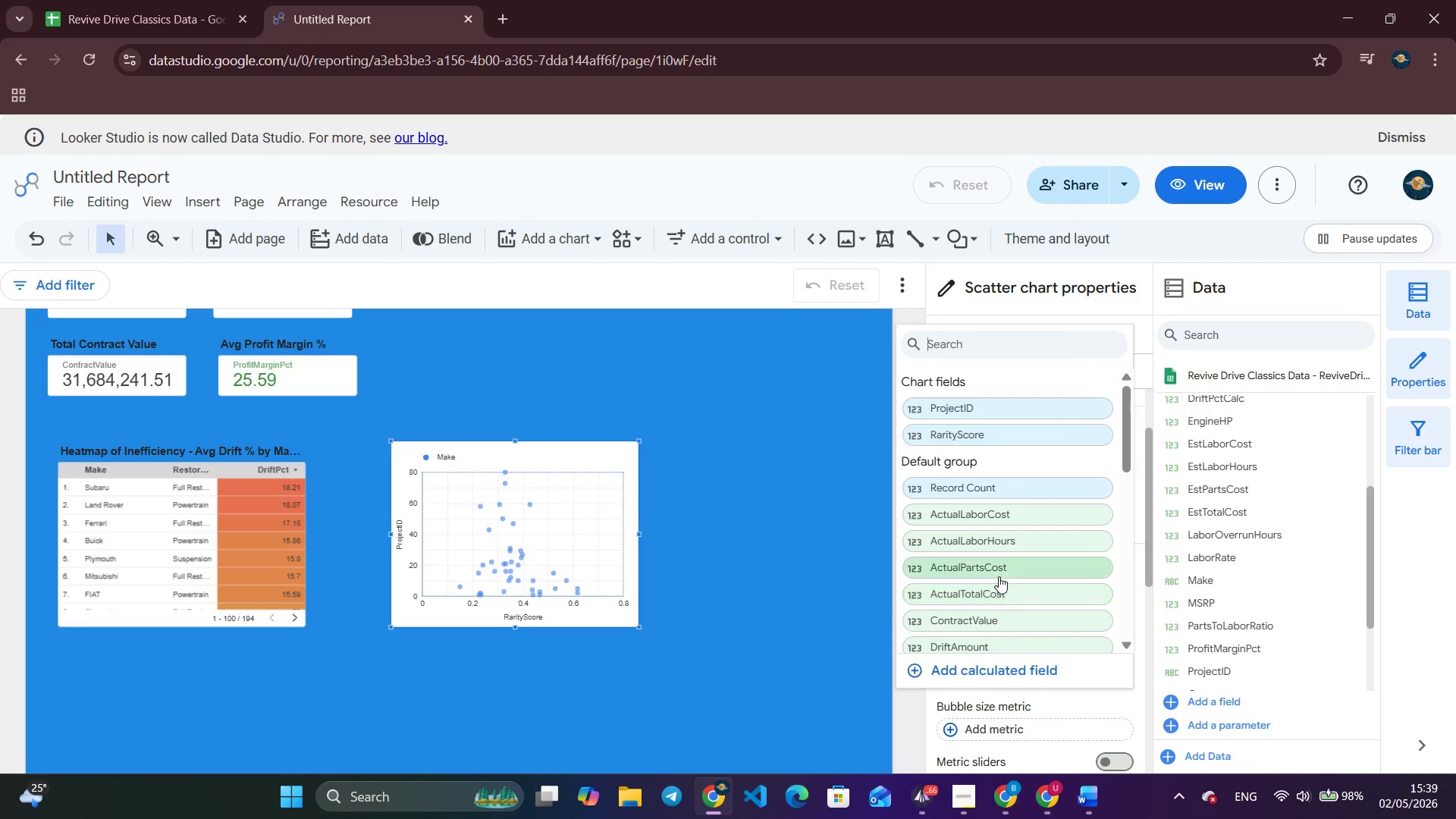 
scroll: coordinate [998, 576], scroll_direction: down, amount: 6.0
 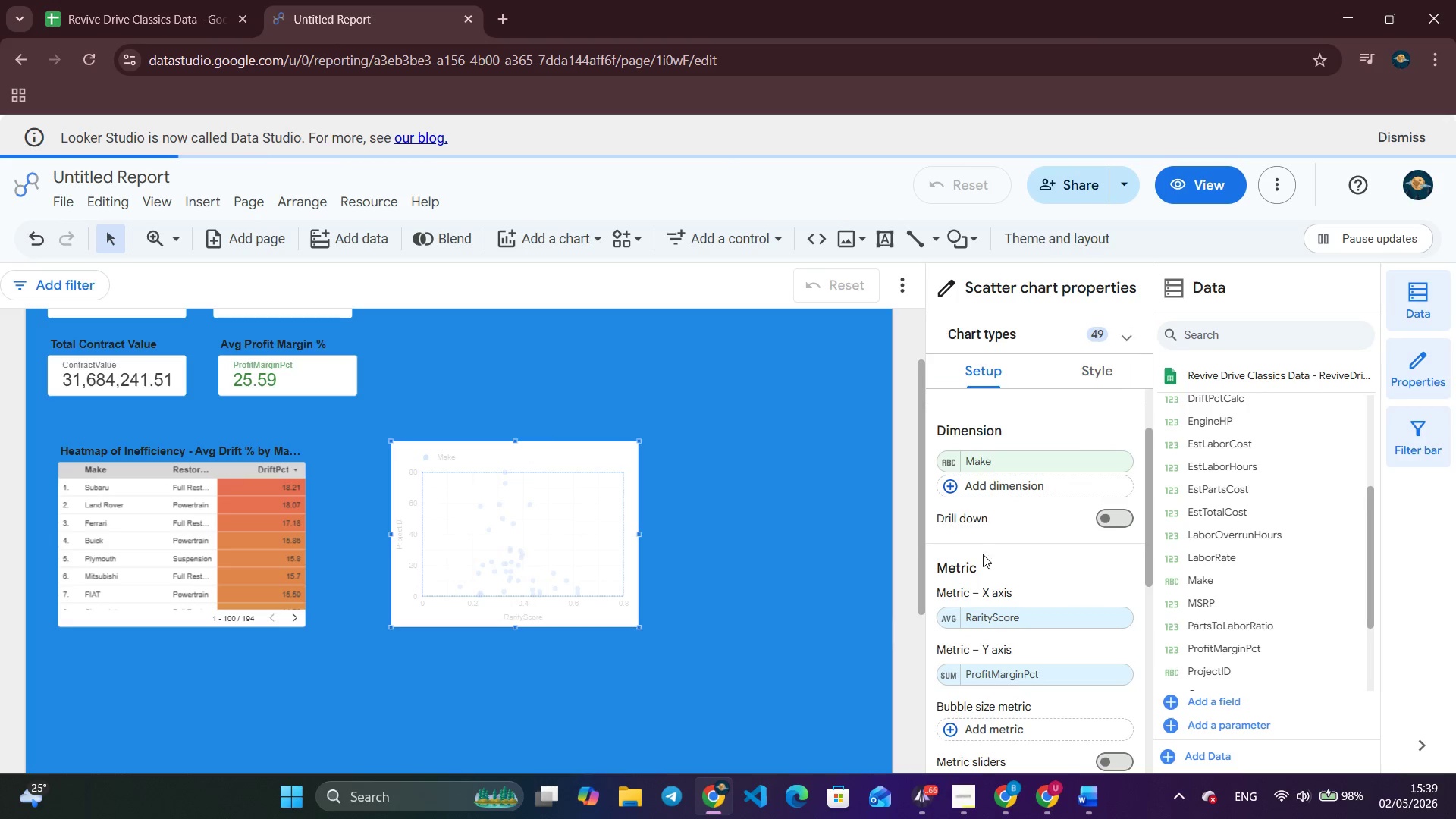 
left_click([949, 680])
 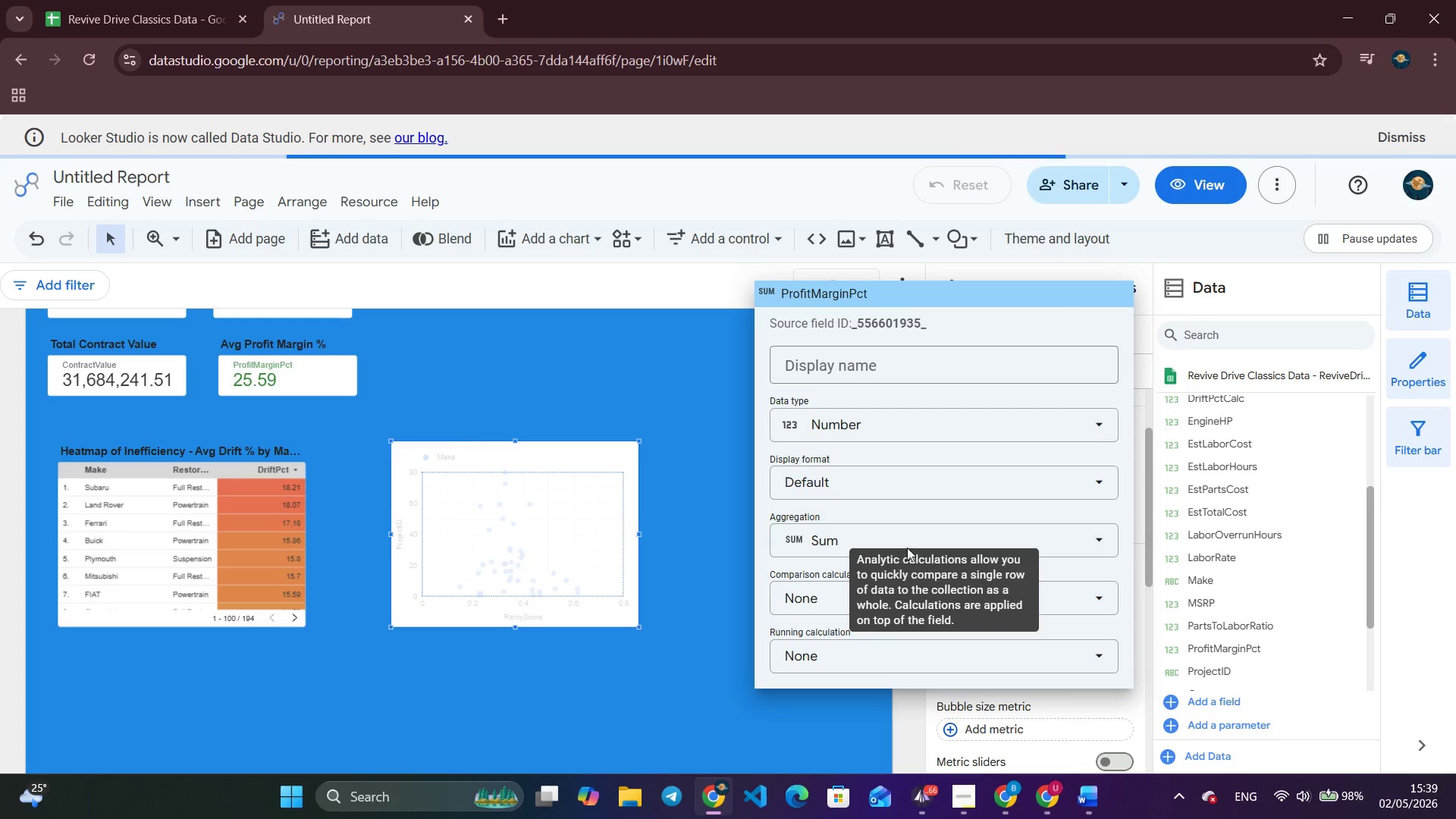 
left_click([916, 530])
 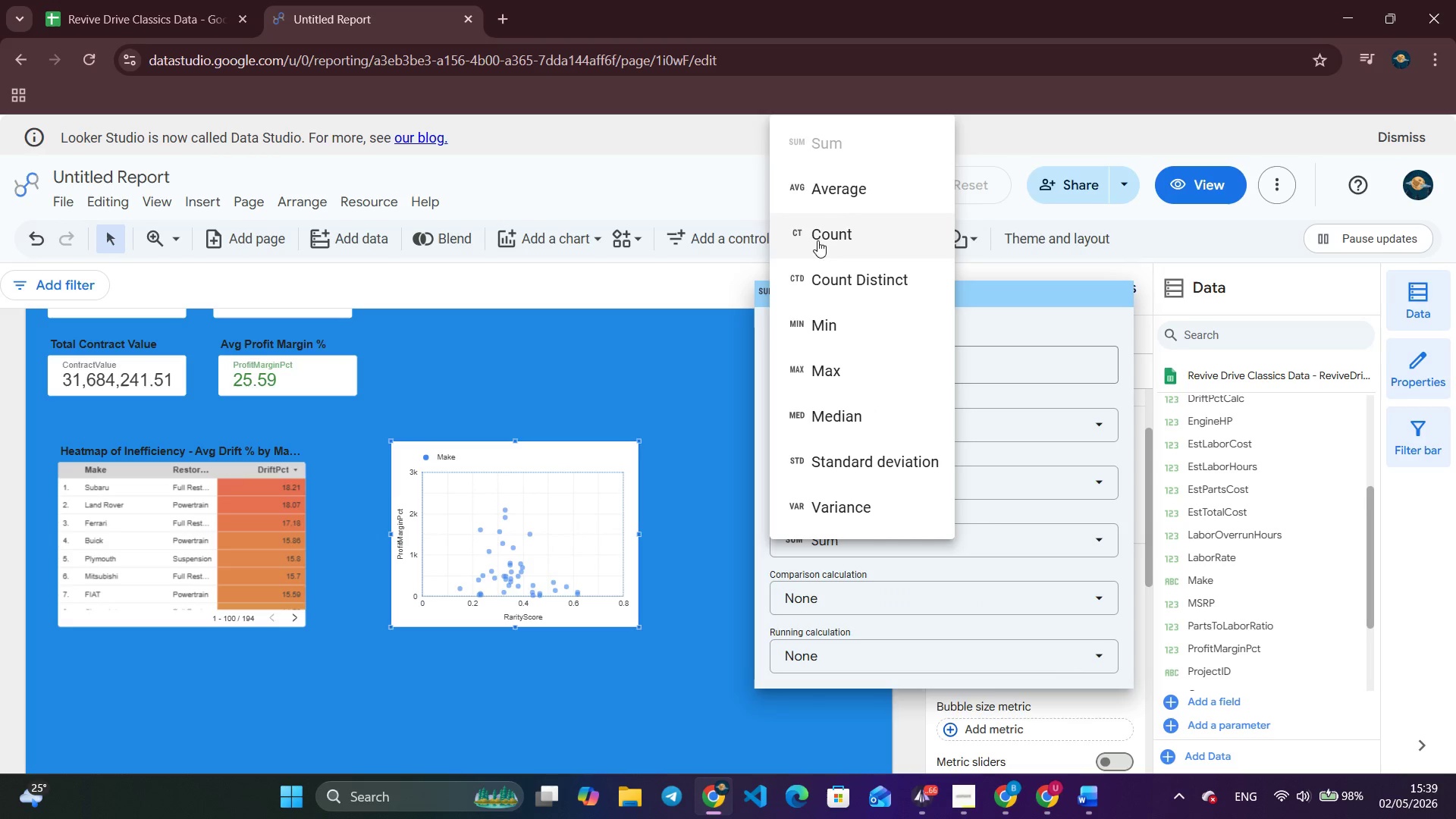 
left_click([834, 179])
 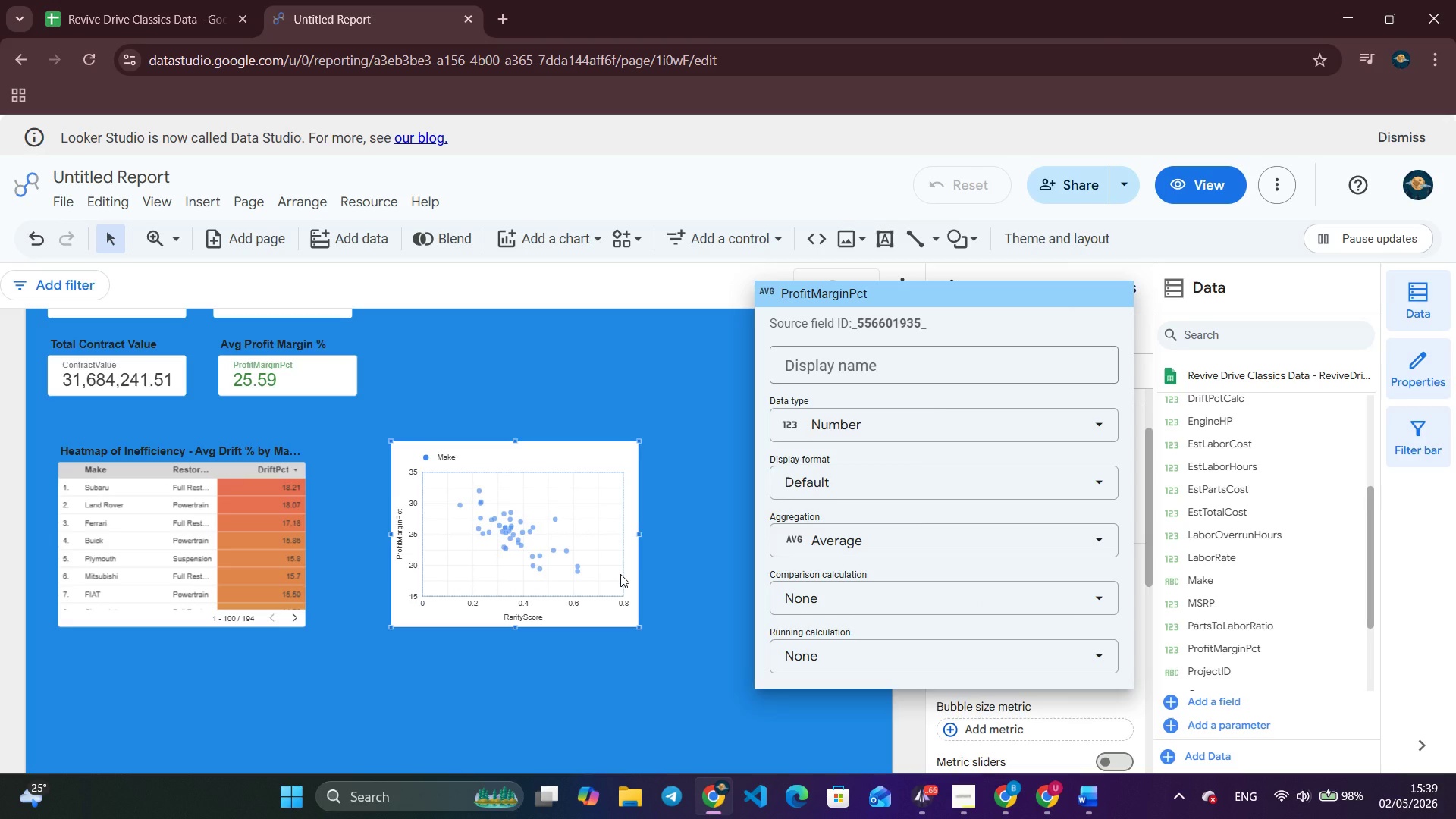 
wait(8.64)
 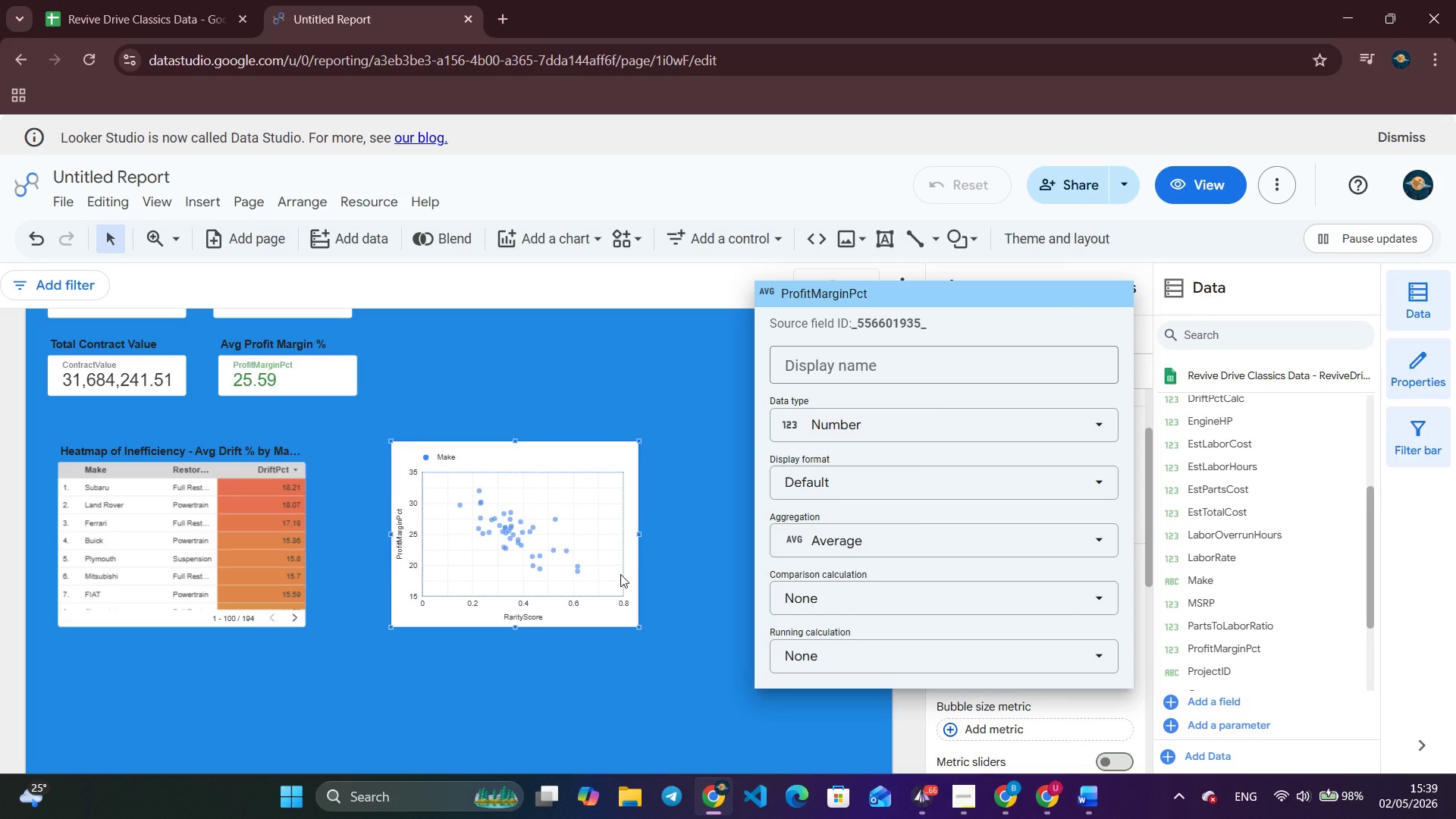 
left_click([686, 532])
 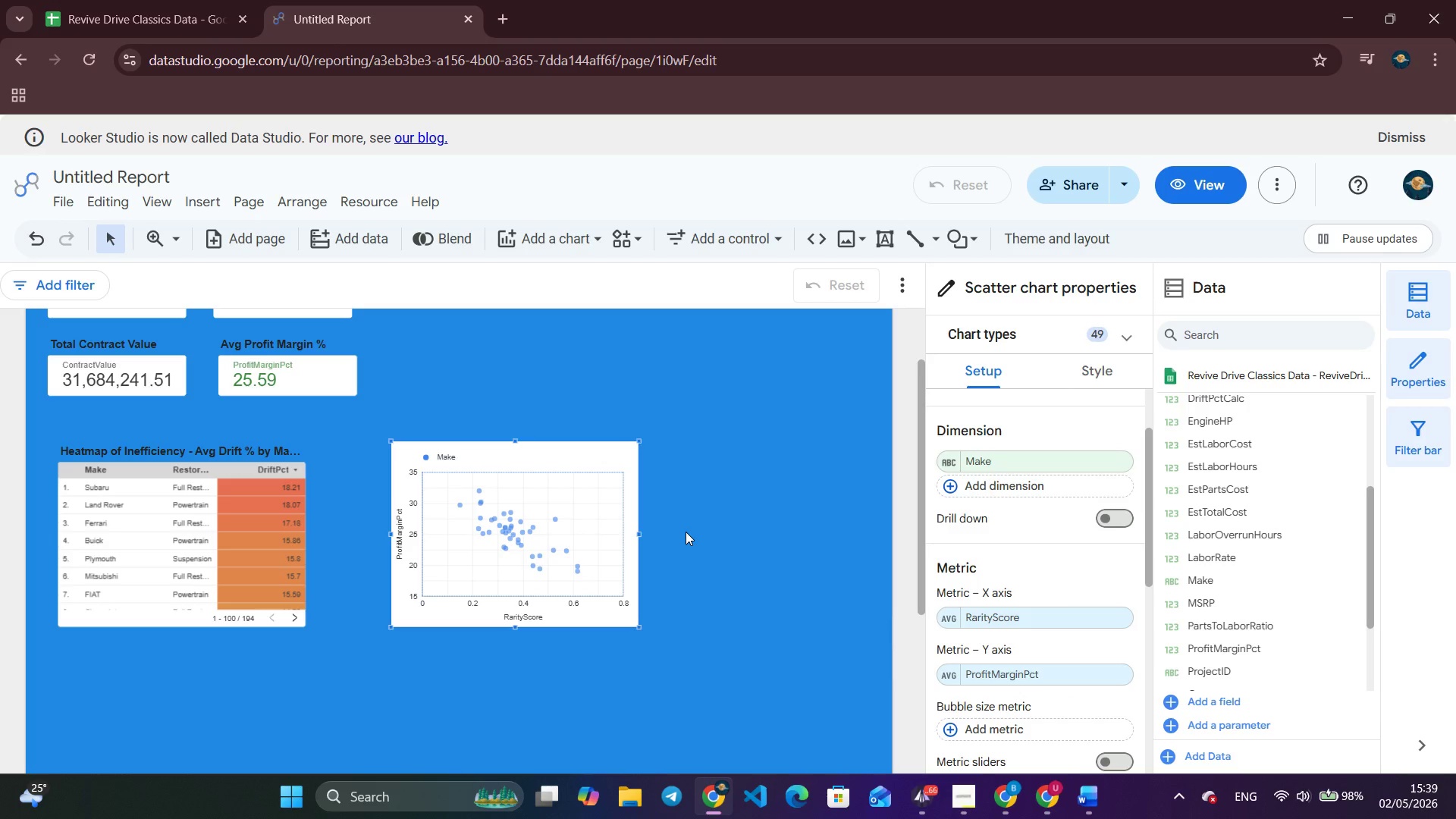 
left_click([1012, 463])
 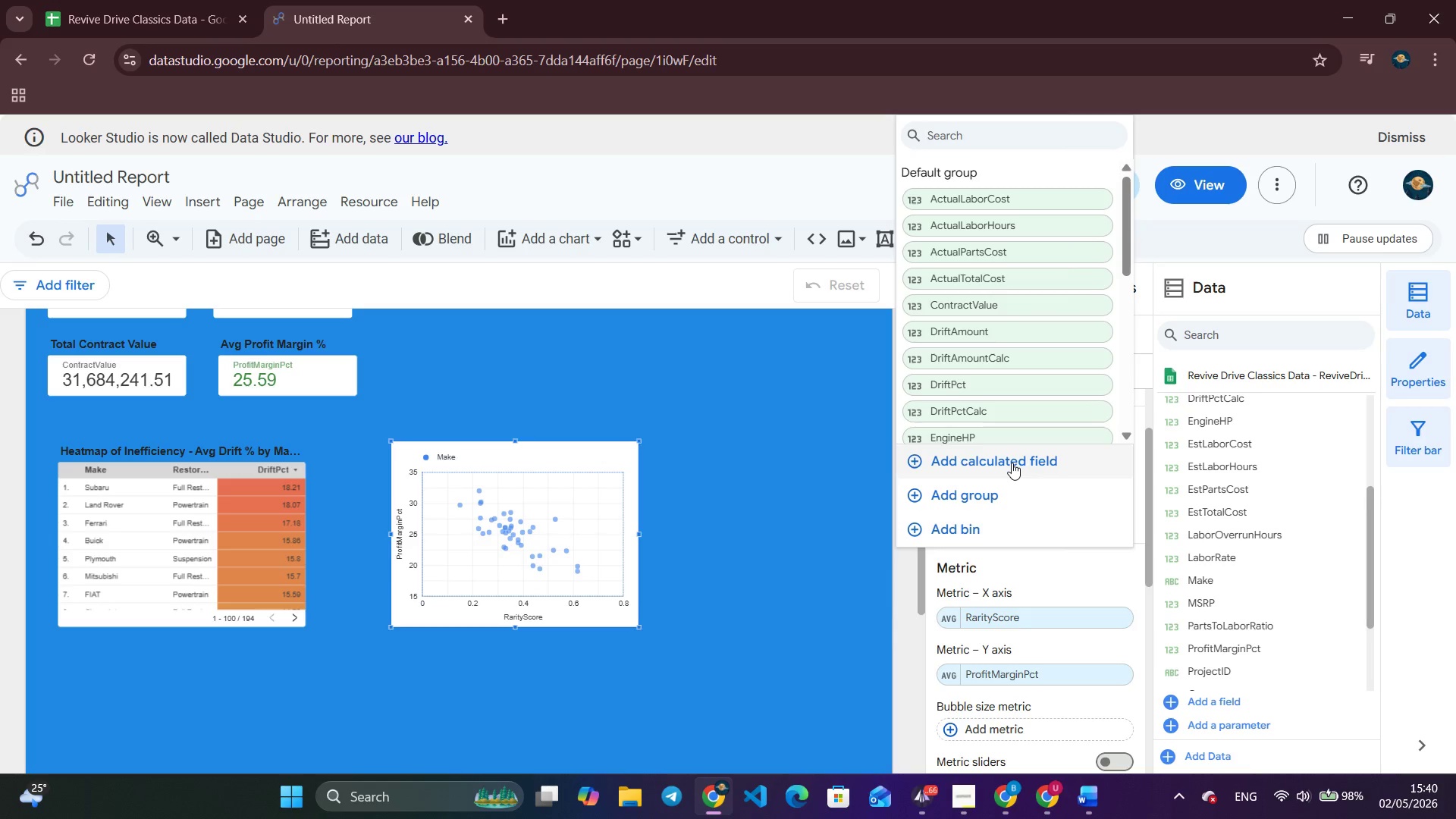 
scroll: coordinate [965, 253], scroll_direction: down, amount: 5.0
 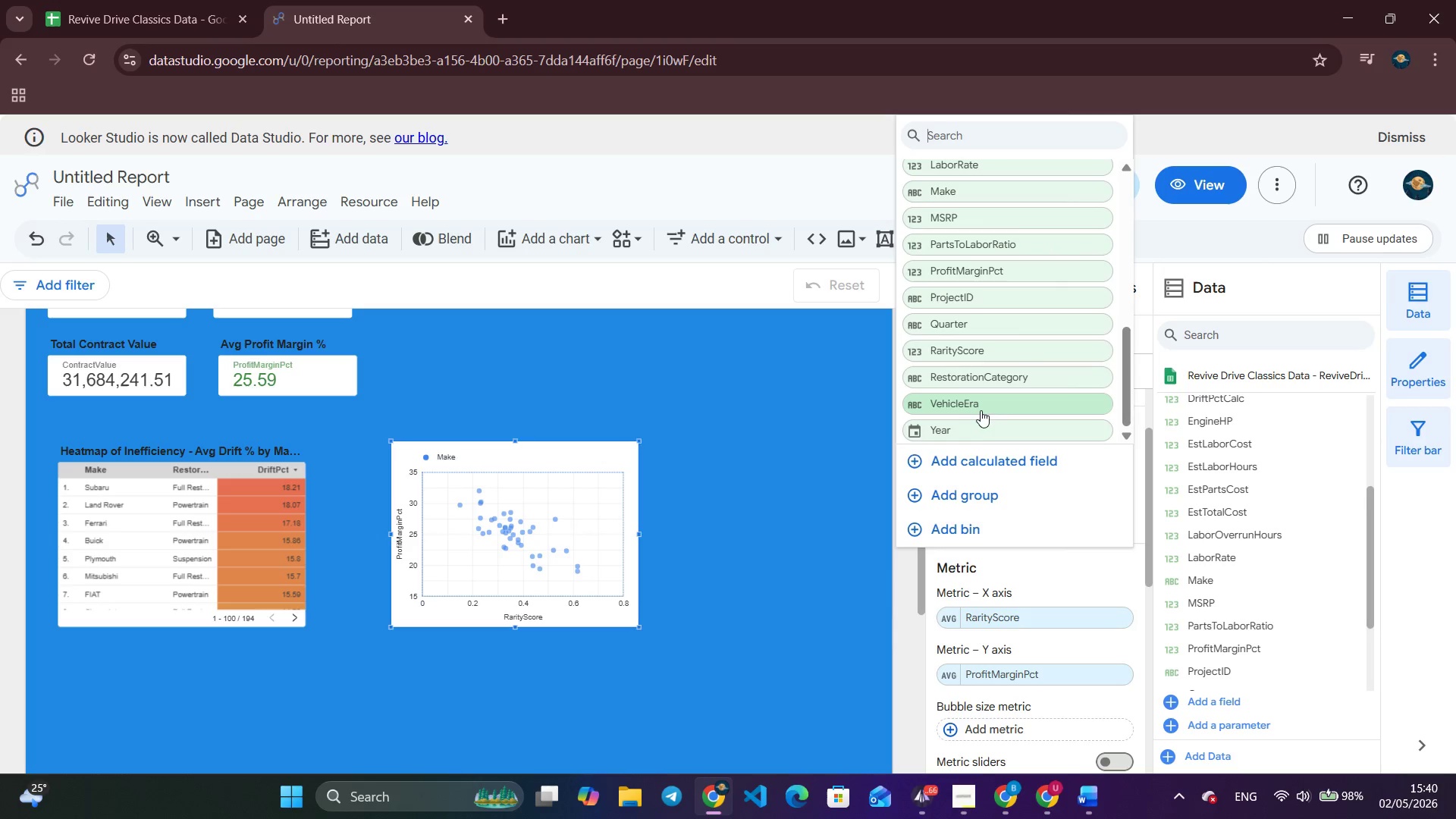 
left_click([981, 409])
 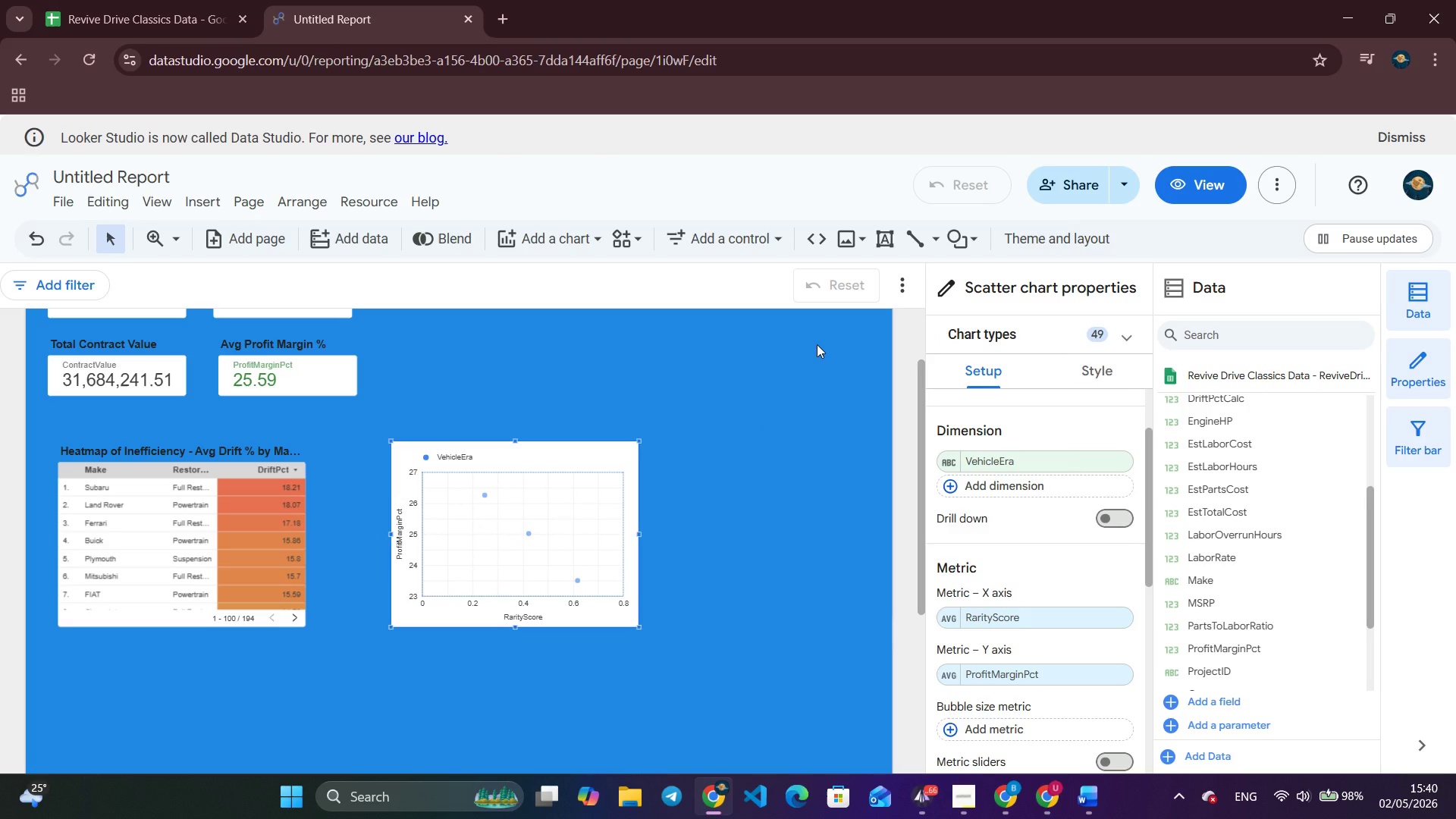 
wait(5.94)
 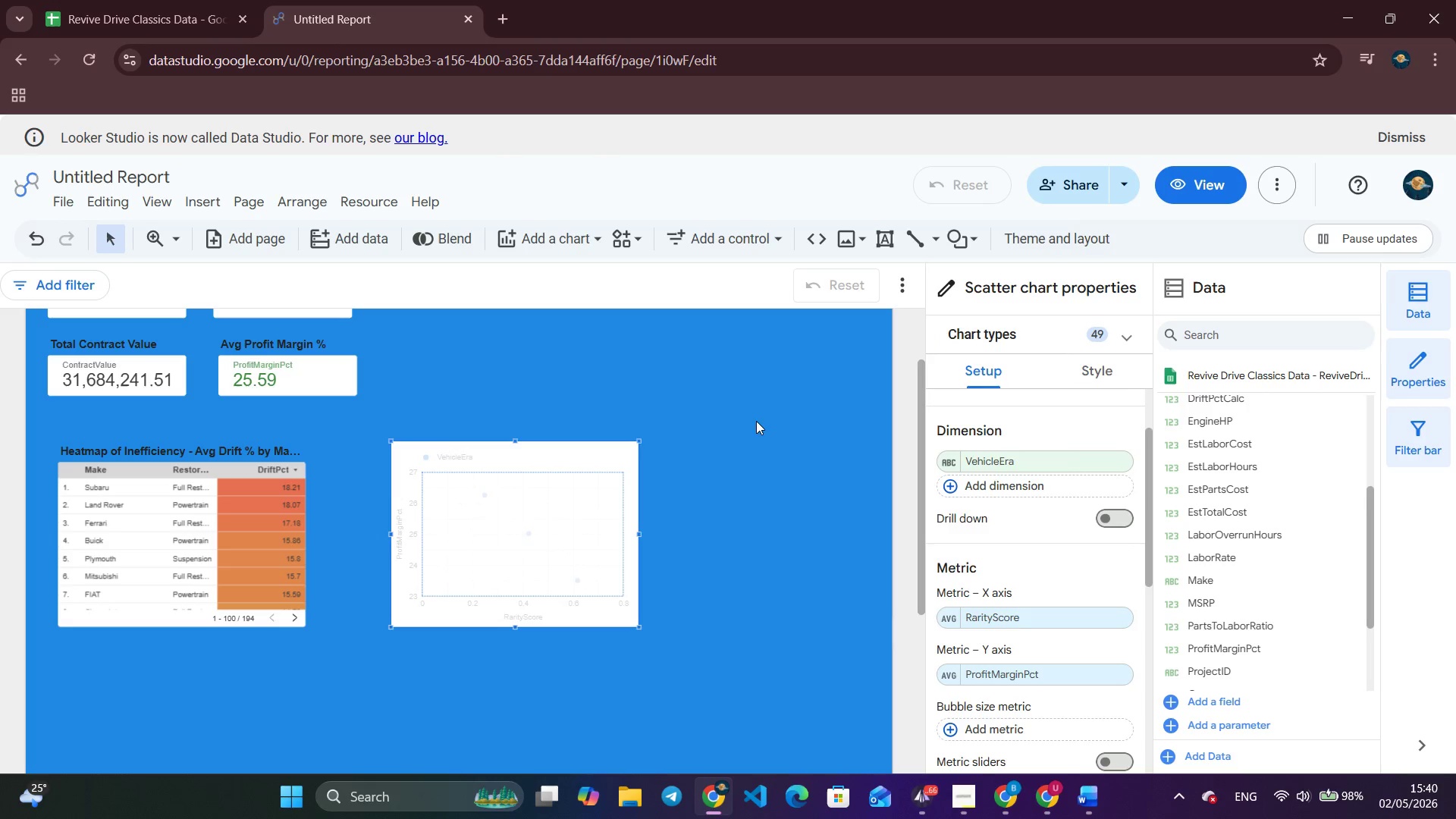 
left_click([1072, 359])
 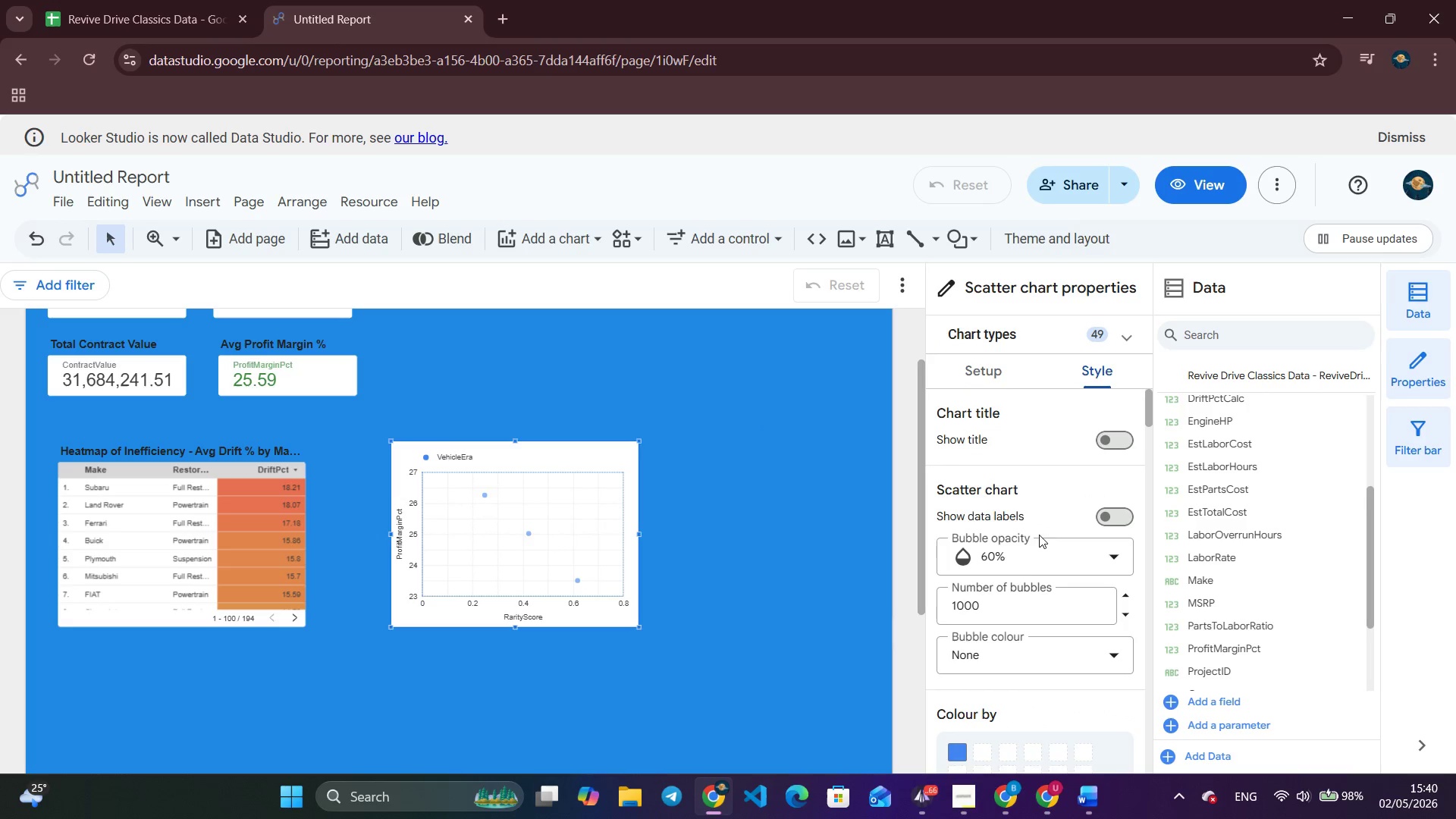 
scroll: coordinate [1025, 554], scroll_direction: down, amount: 2.0
 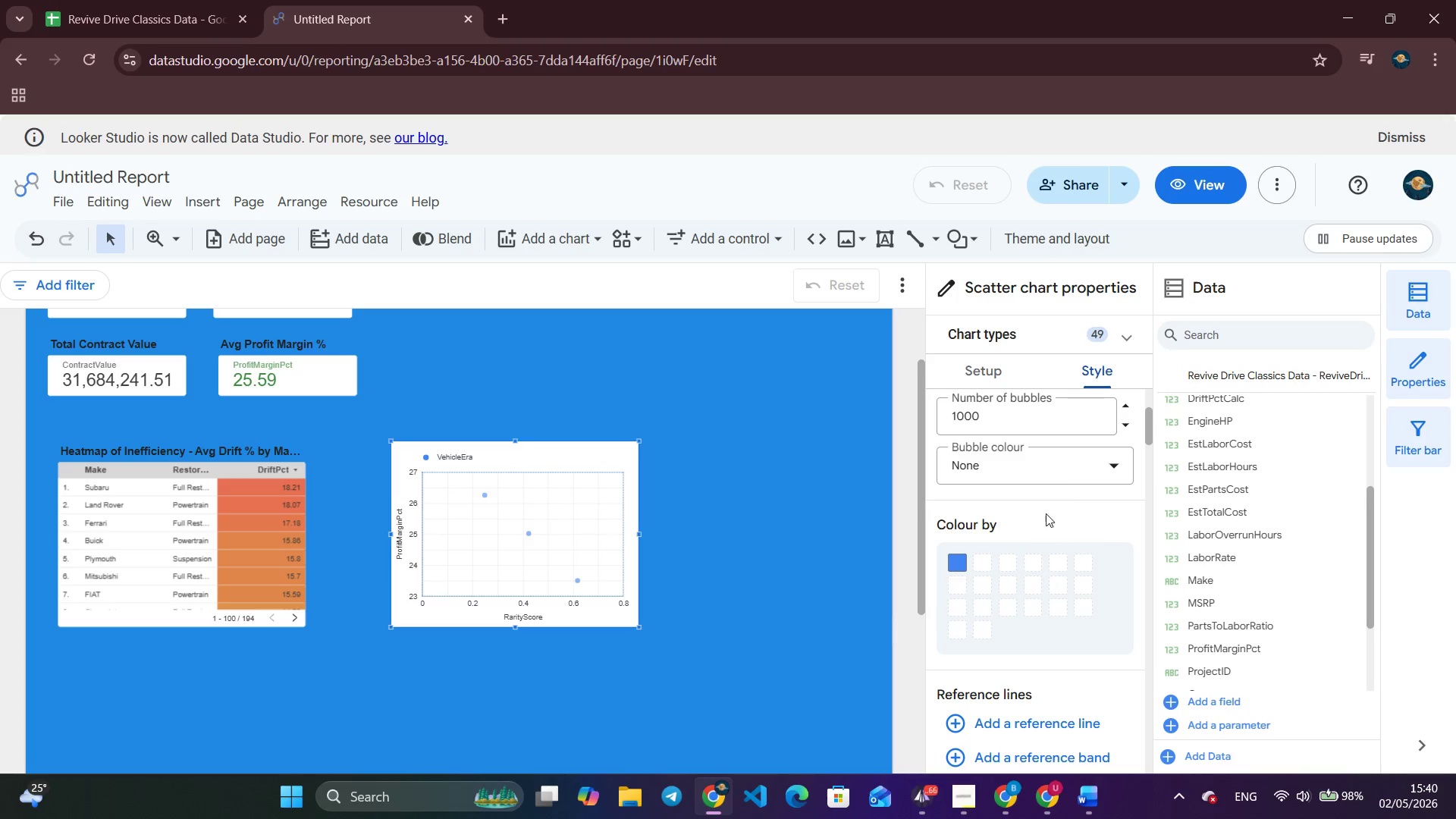 
left_click([1066, 471])
 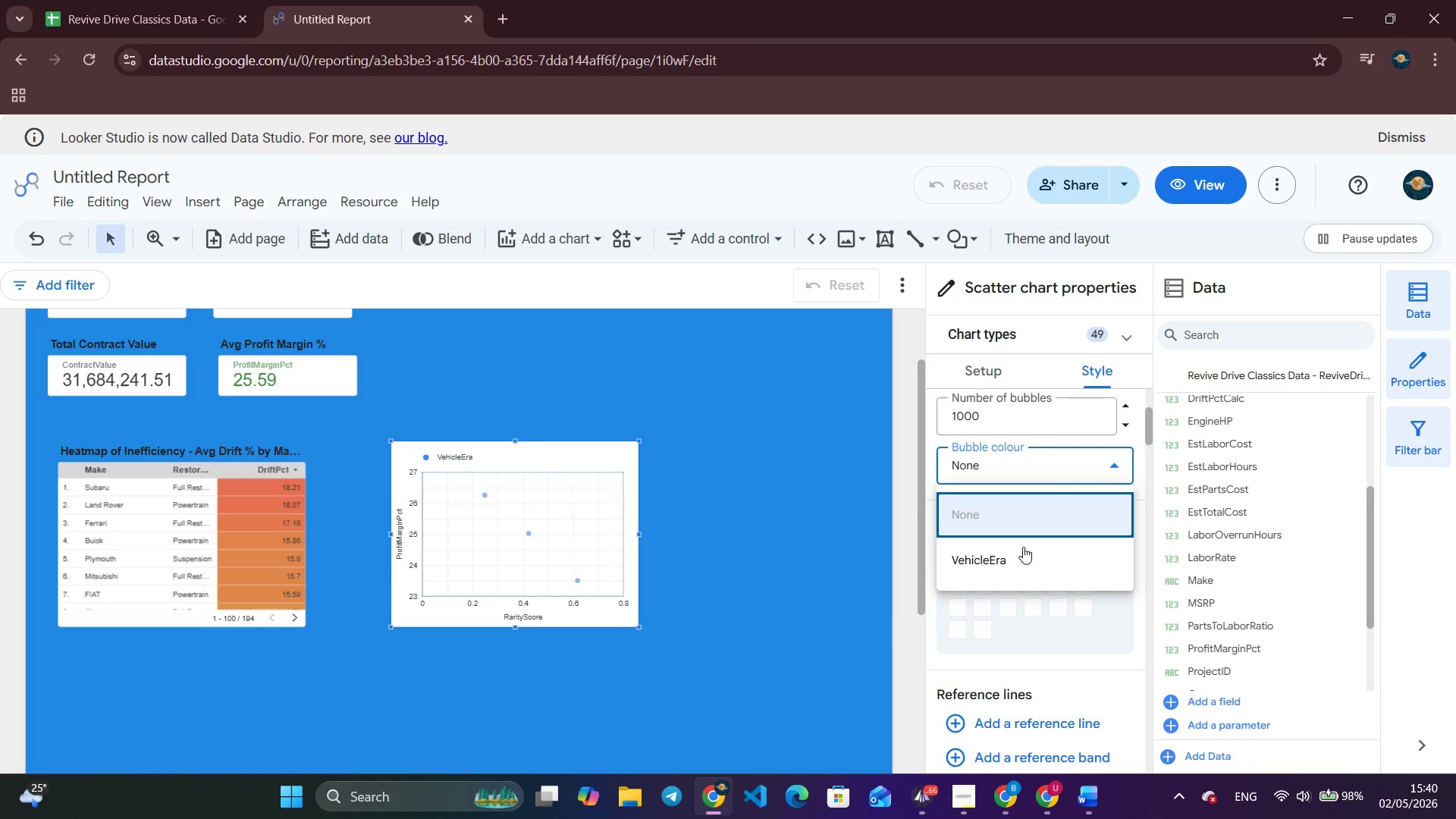 
left_click([1015, 563])
 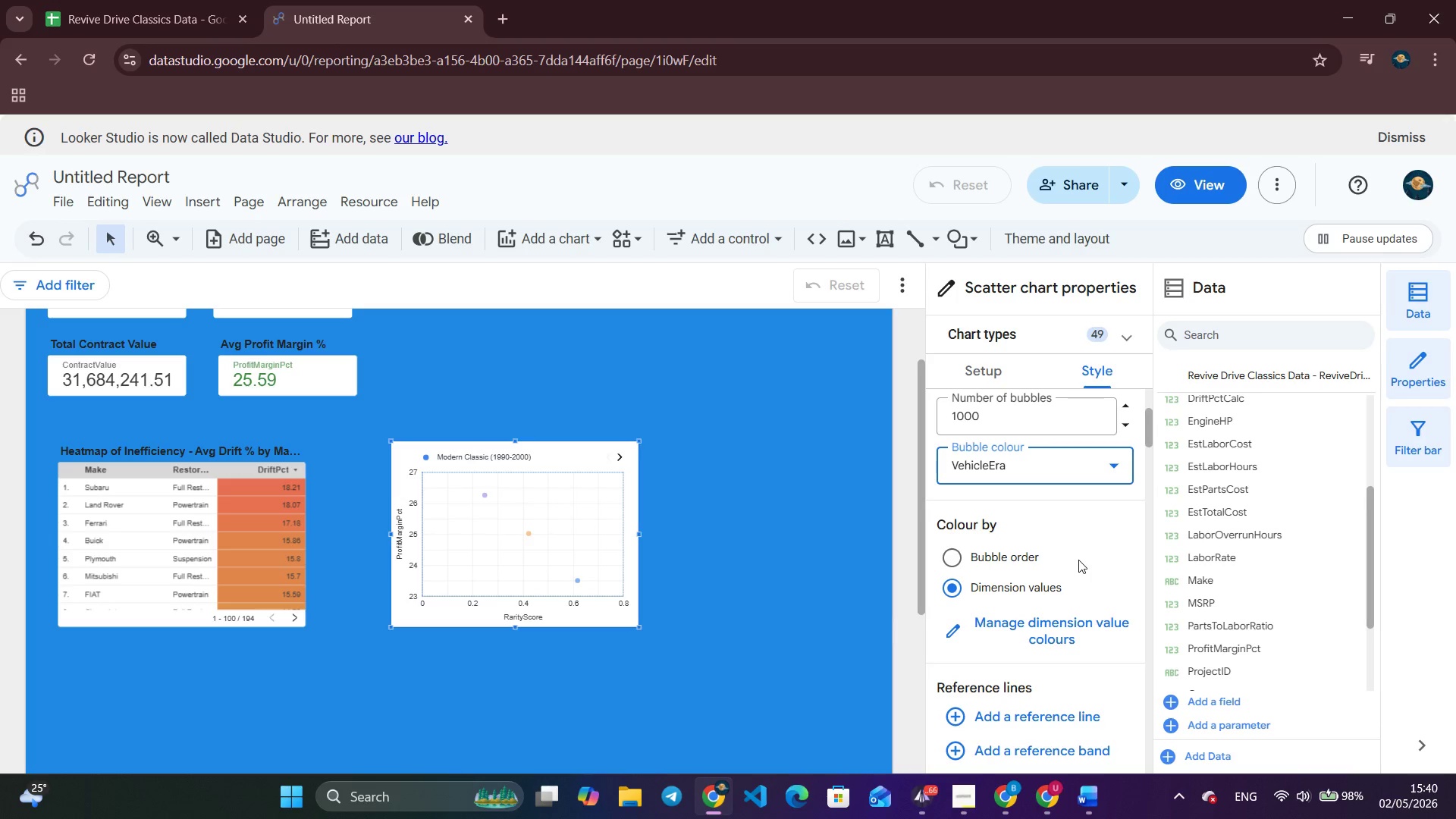 
scroll: coordinate [1046, 600], scroll_direction: up, amount: 2.0
 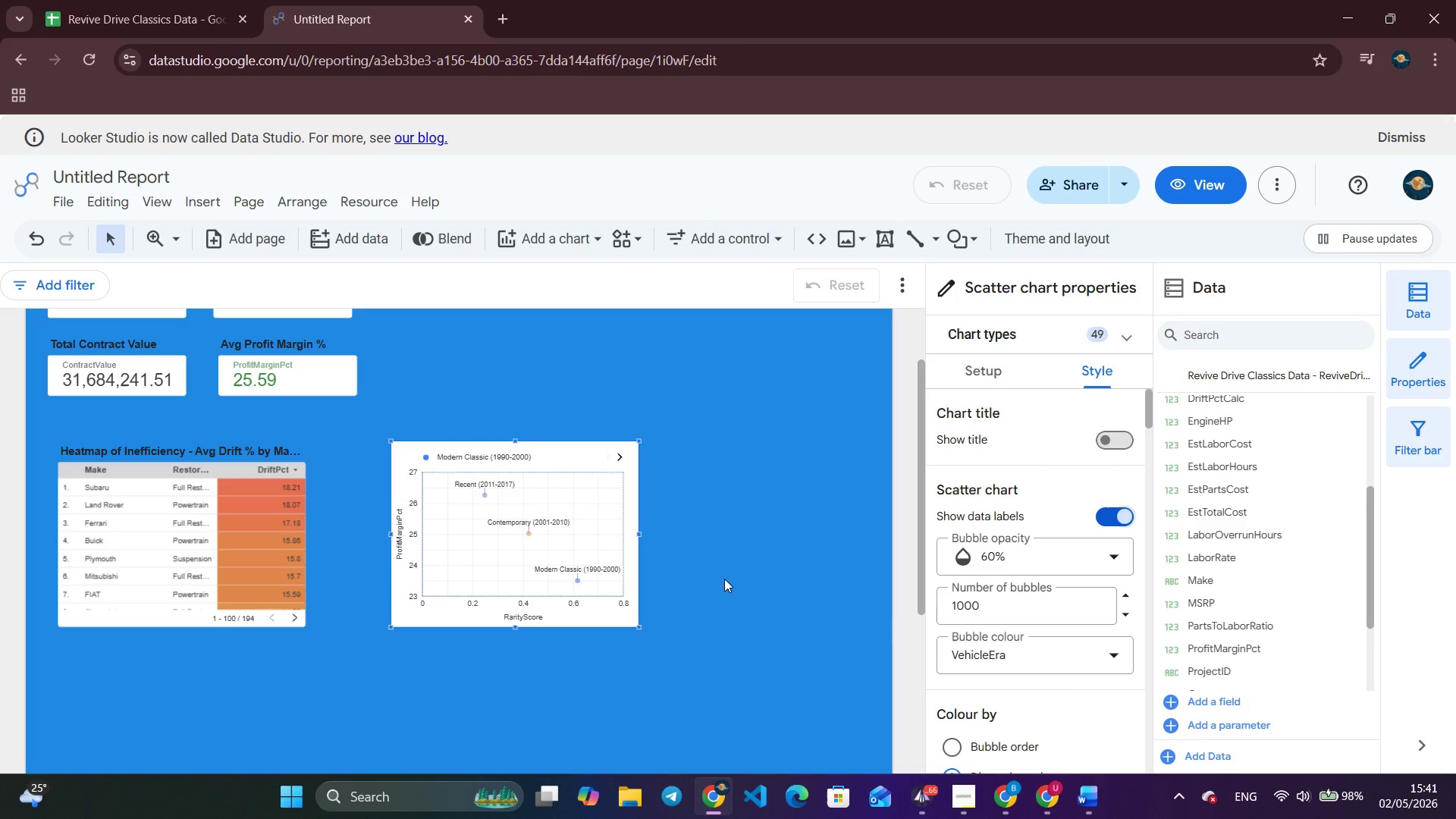 
wait(60.2)
 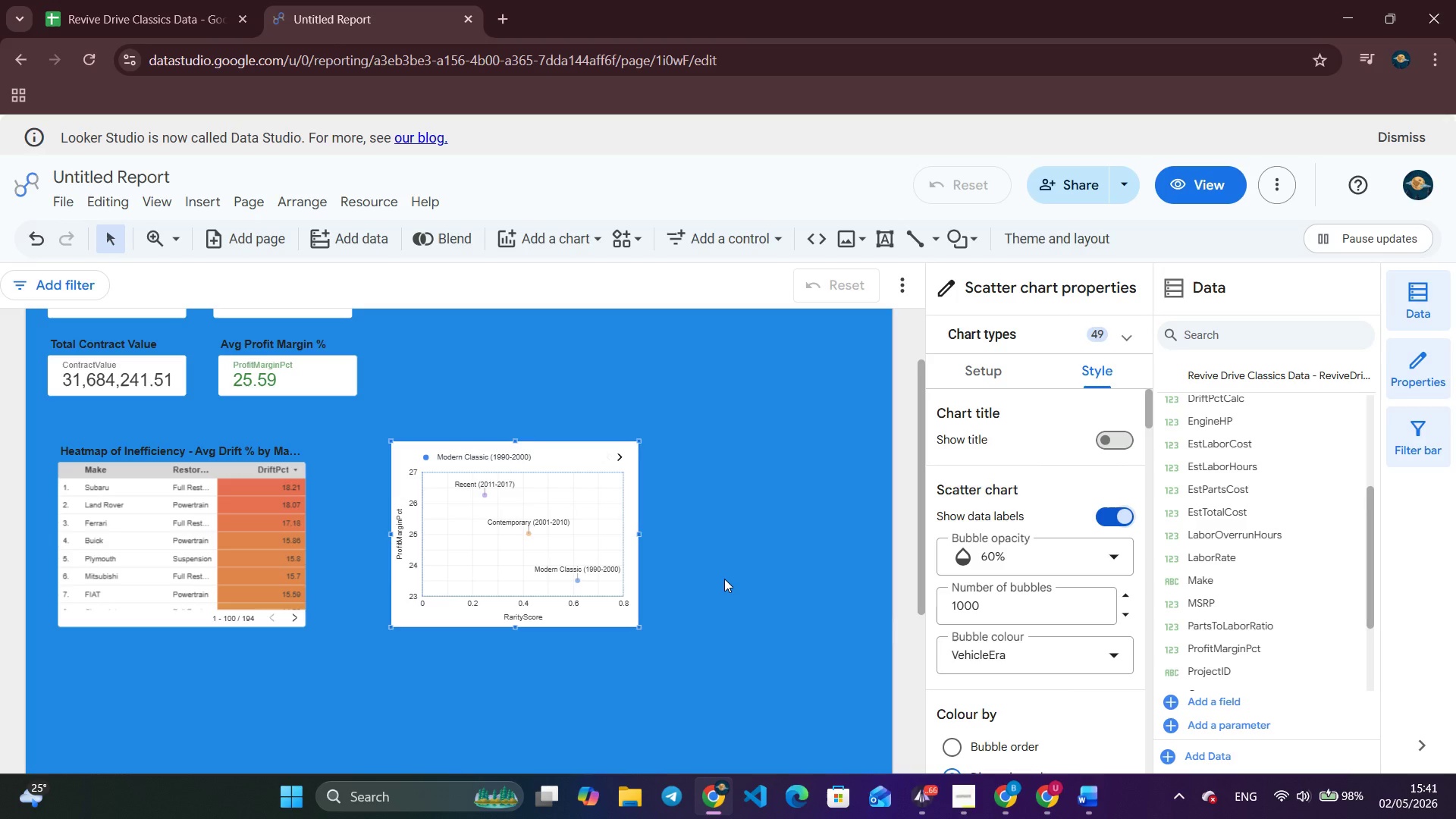 
left_click([1121, 450])
 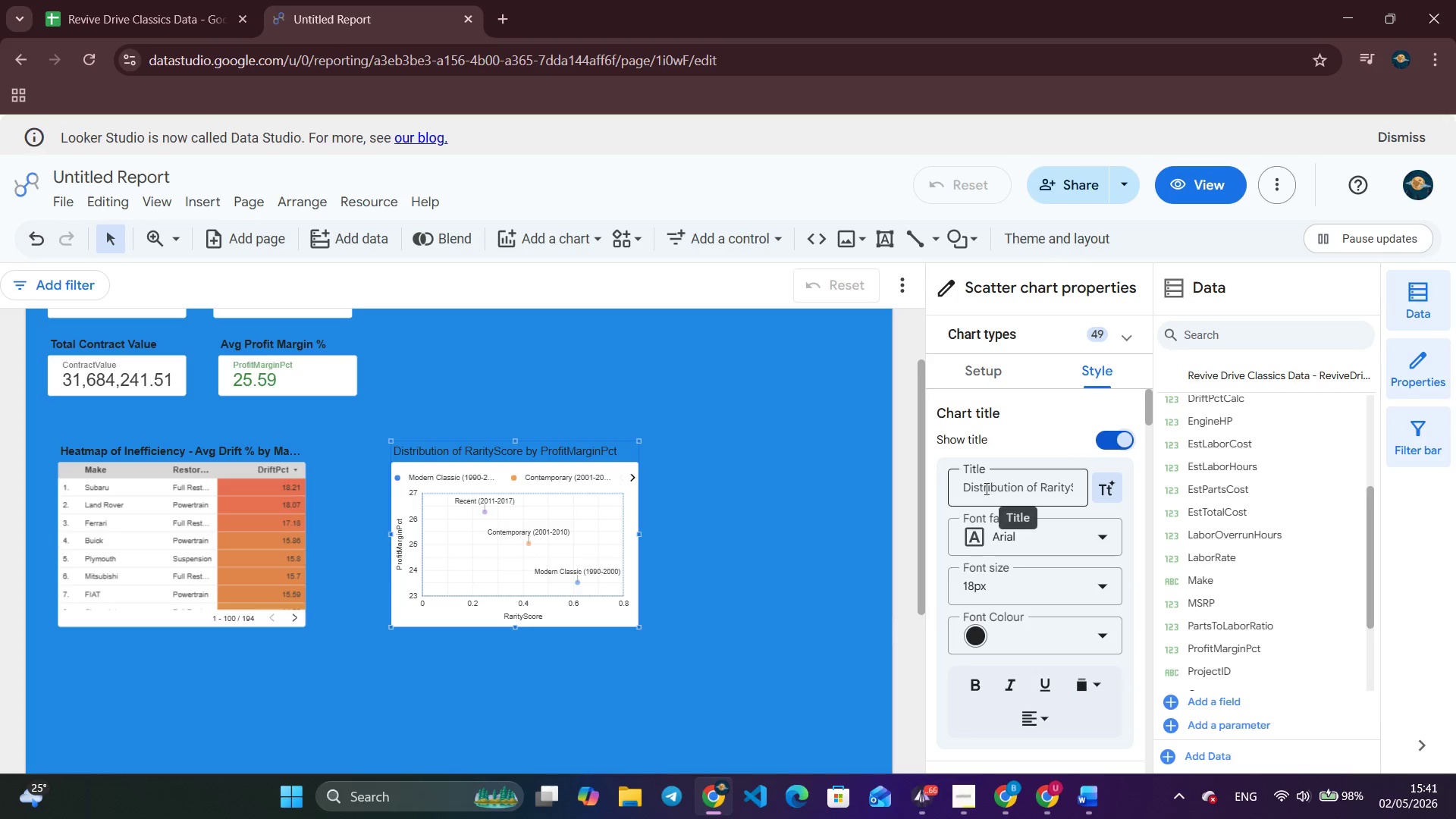 
double_click([1002, 488])
 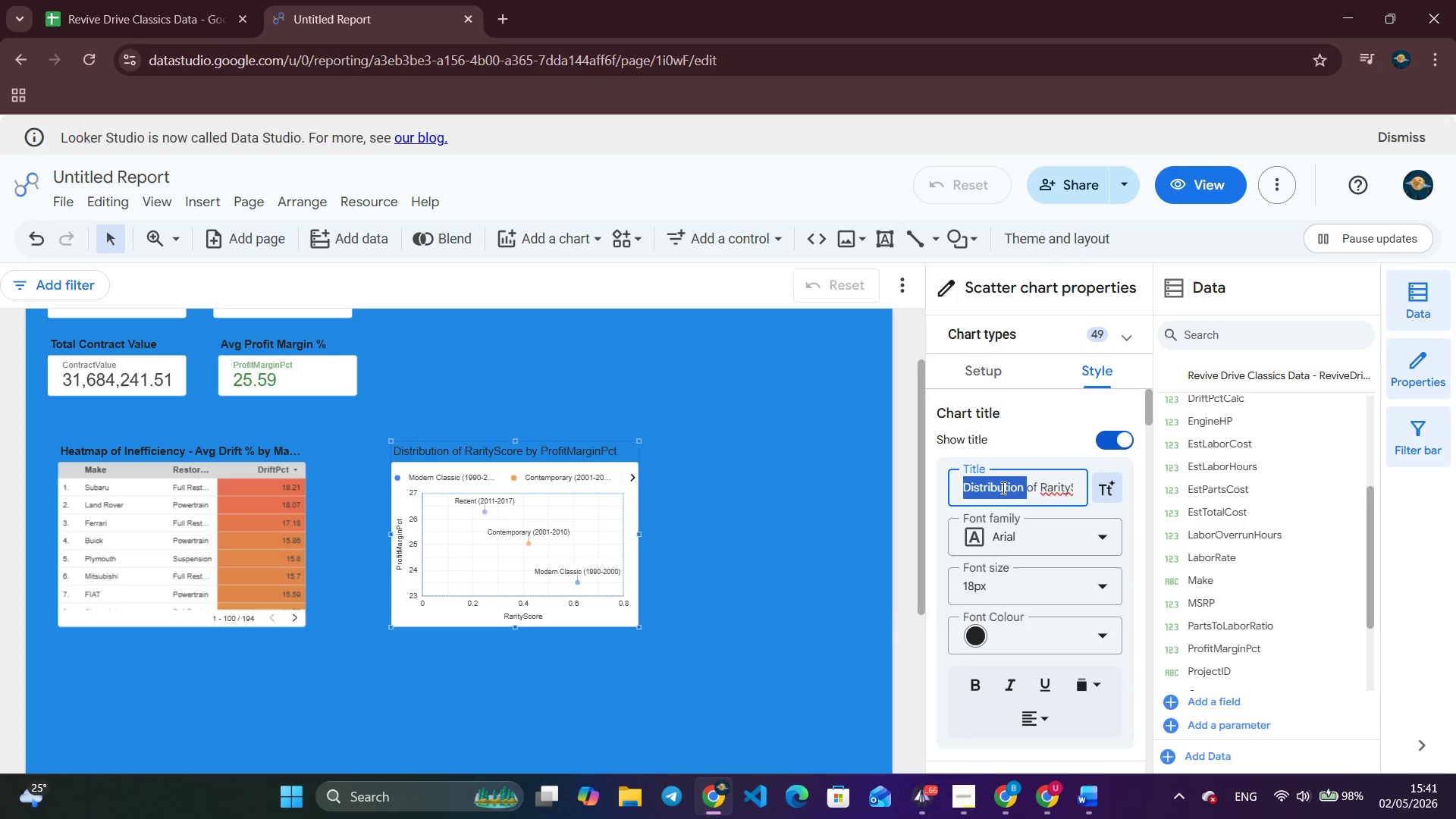 
triple_click([1002, 488])
 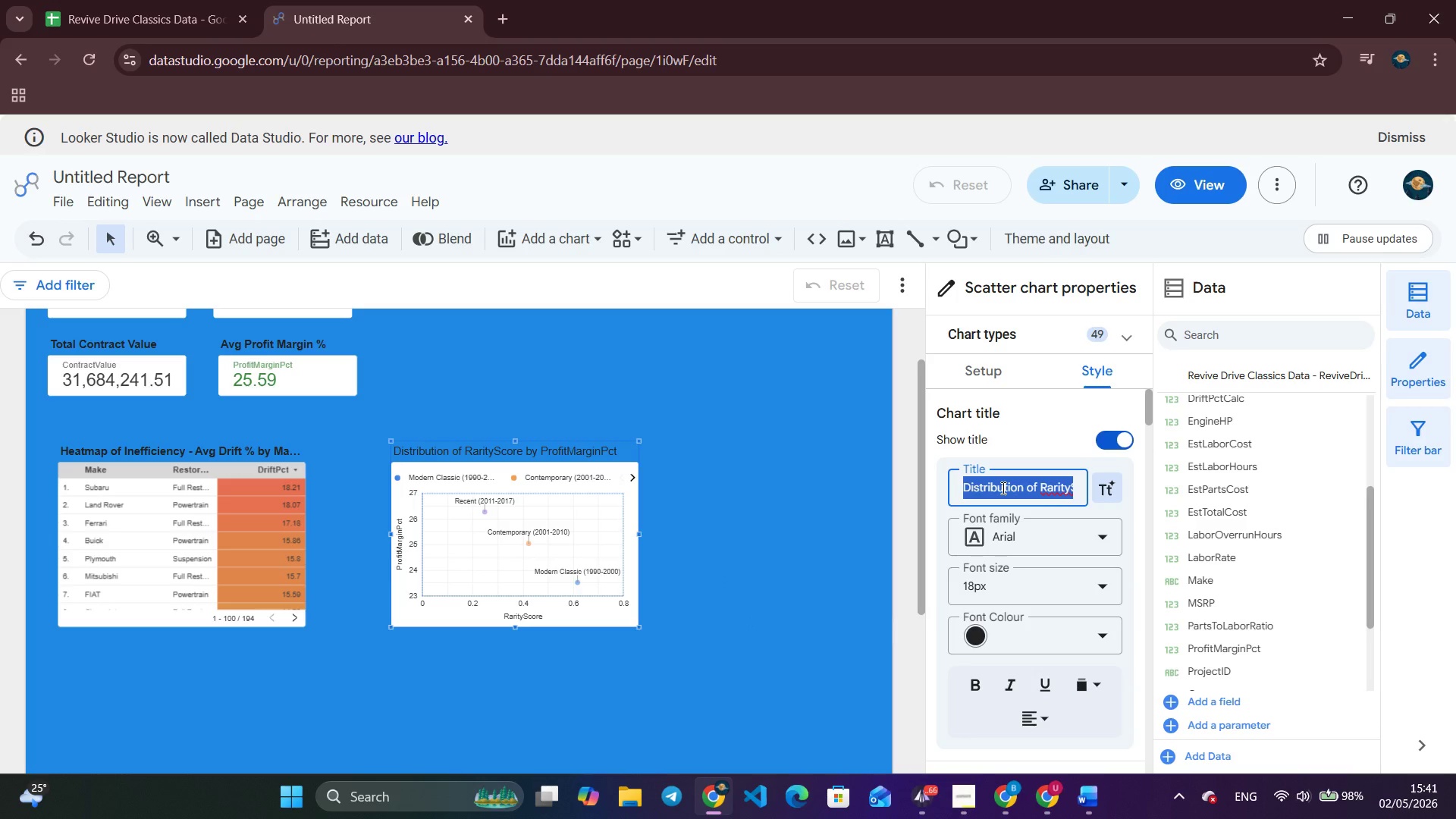 
key(Backspace)
type(Part Rarity vs Profit Margin by Vehicle Era)
 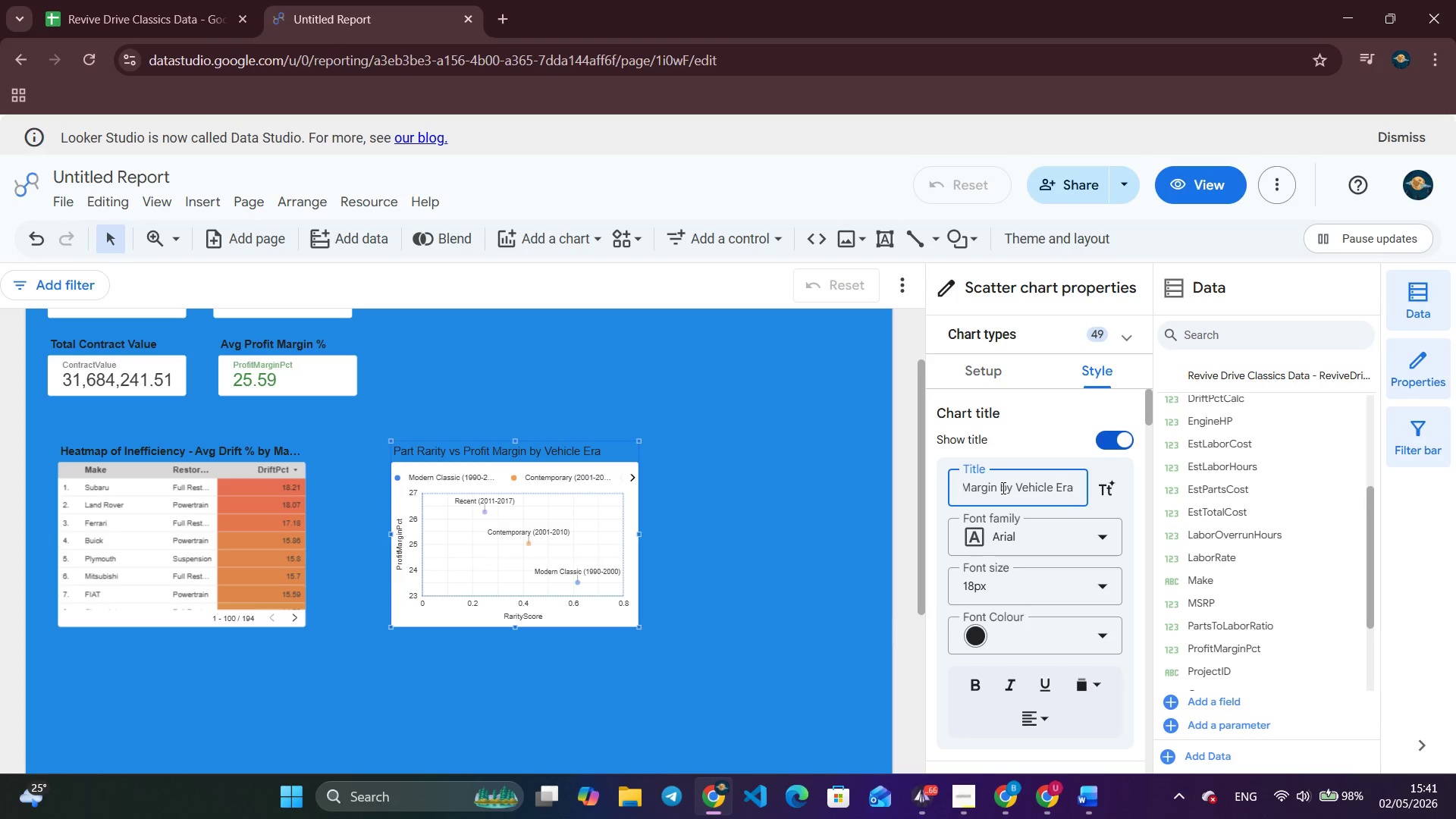 
left_click([977, 694])
 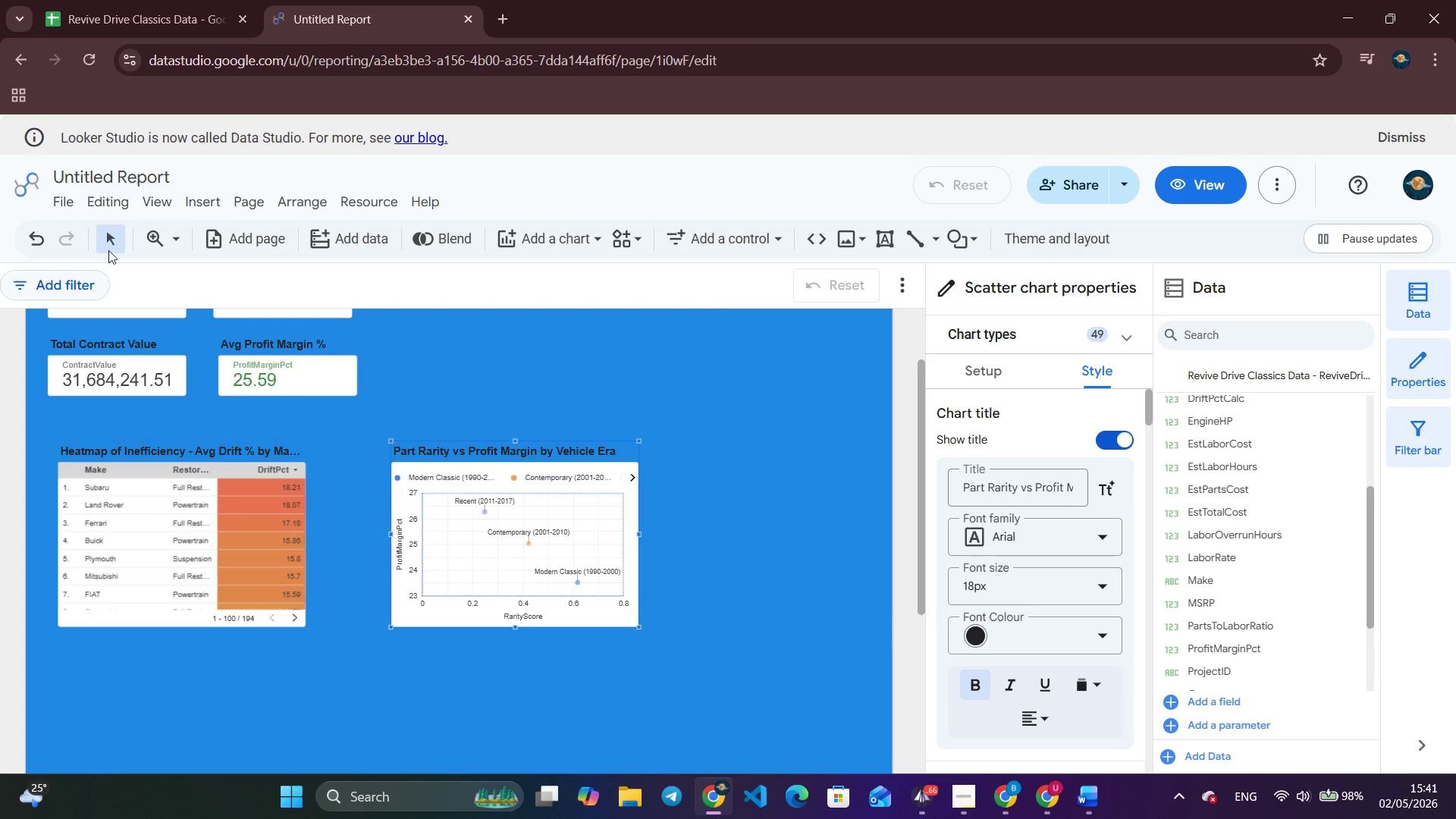 
left_click([207, 203])
 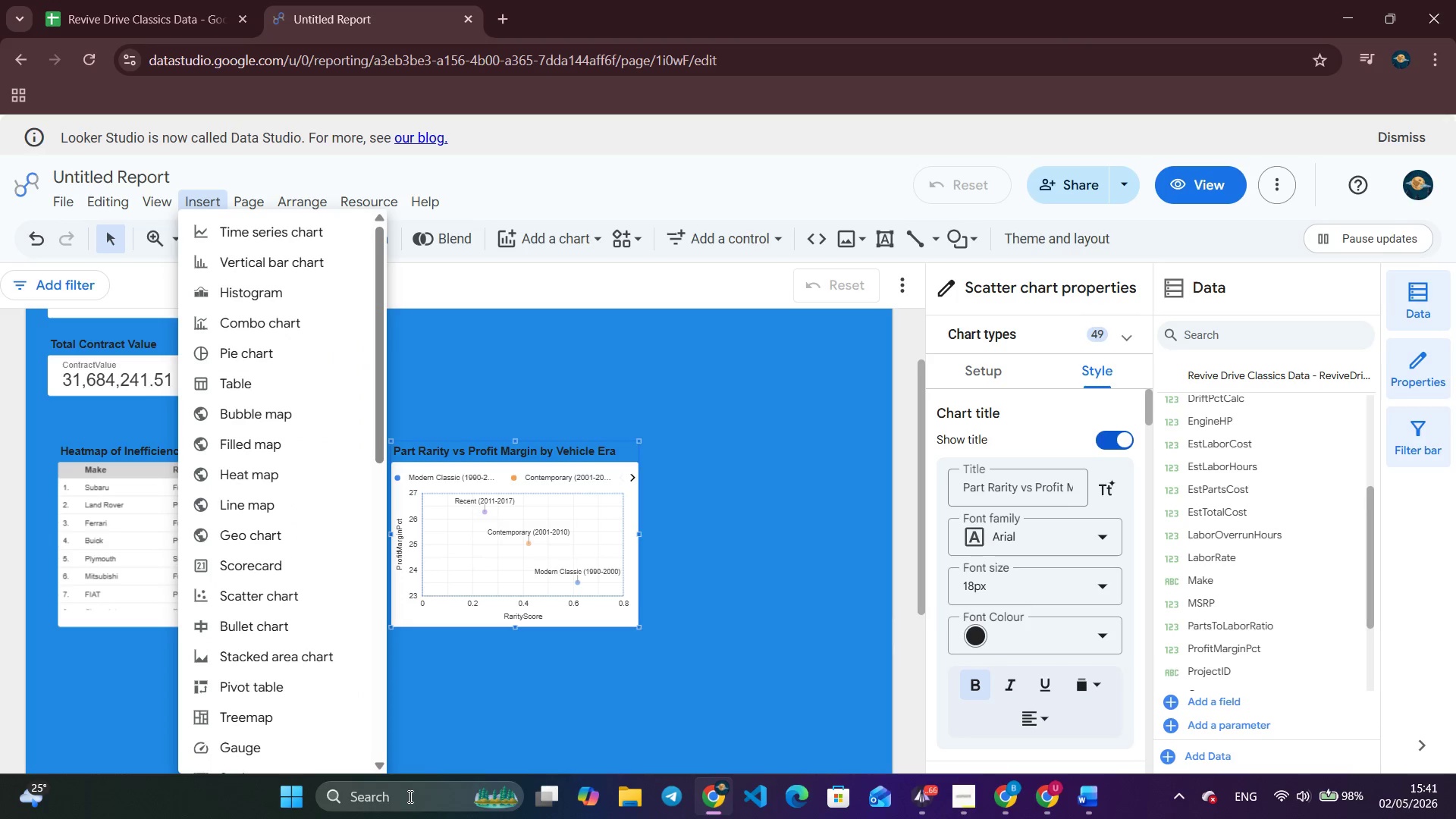 
scroll: coordinate [290, 667], scroll_direction: down, amount: 14.0
 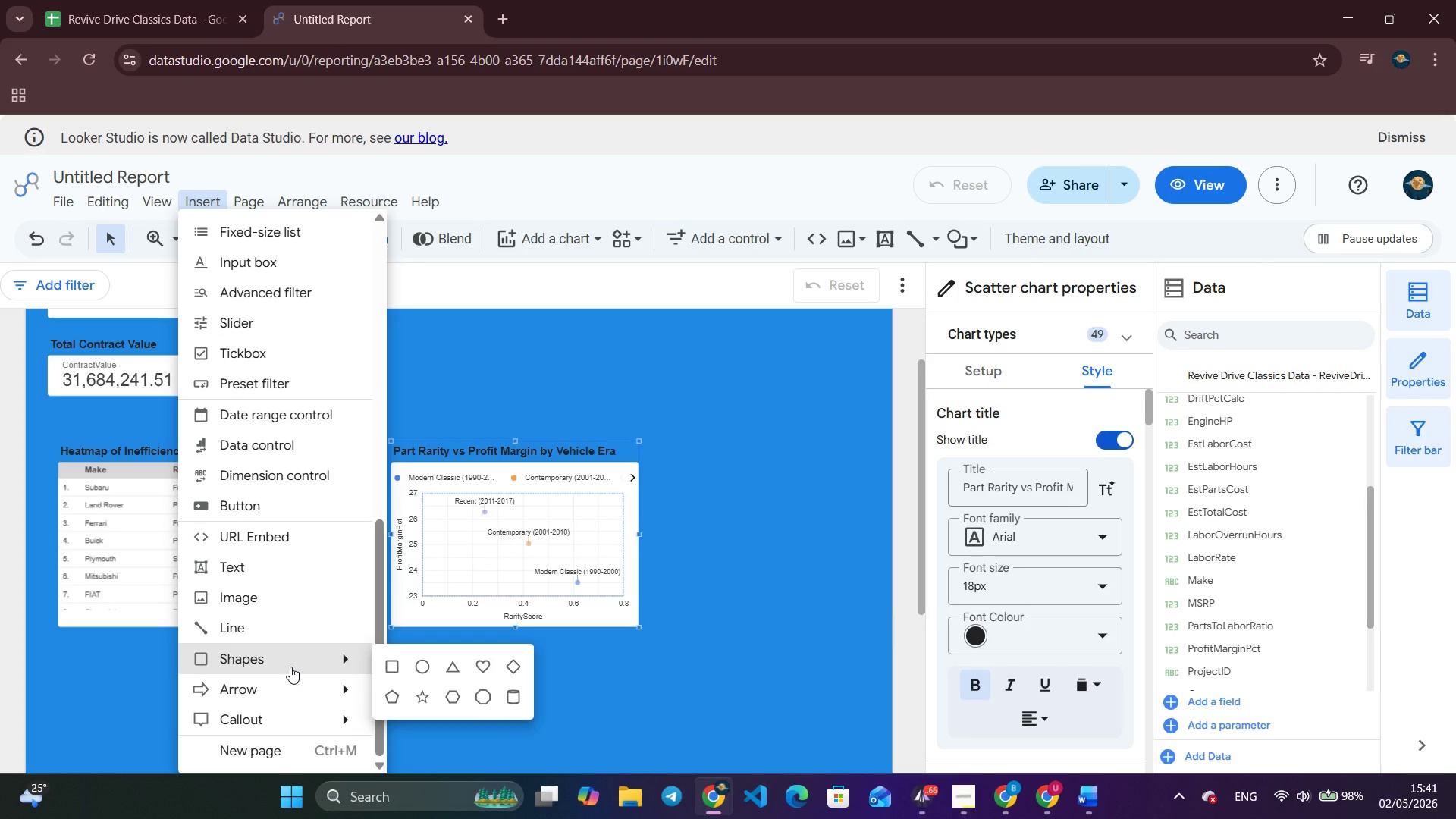 
scroll: coordinate [290, 667], scroll_direction: up, amount: 2.0
 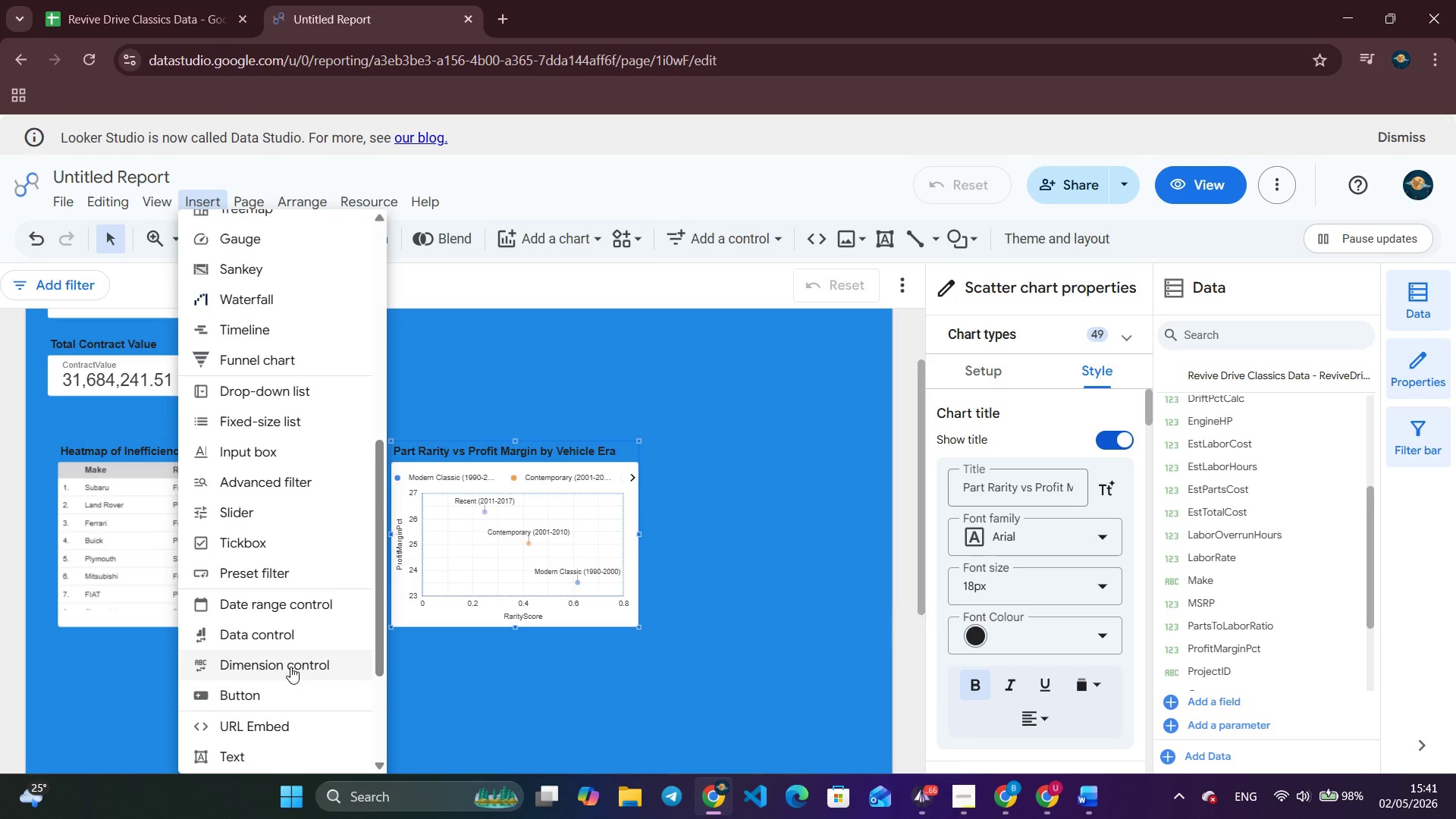 
scroll: coordinate [290, 667], scroll_direction: down, amount: 4.0
 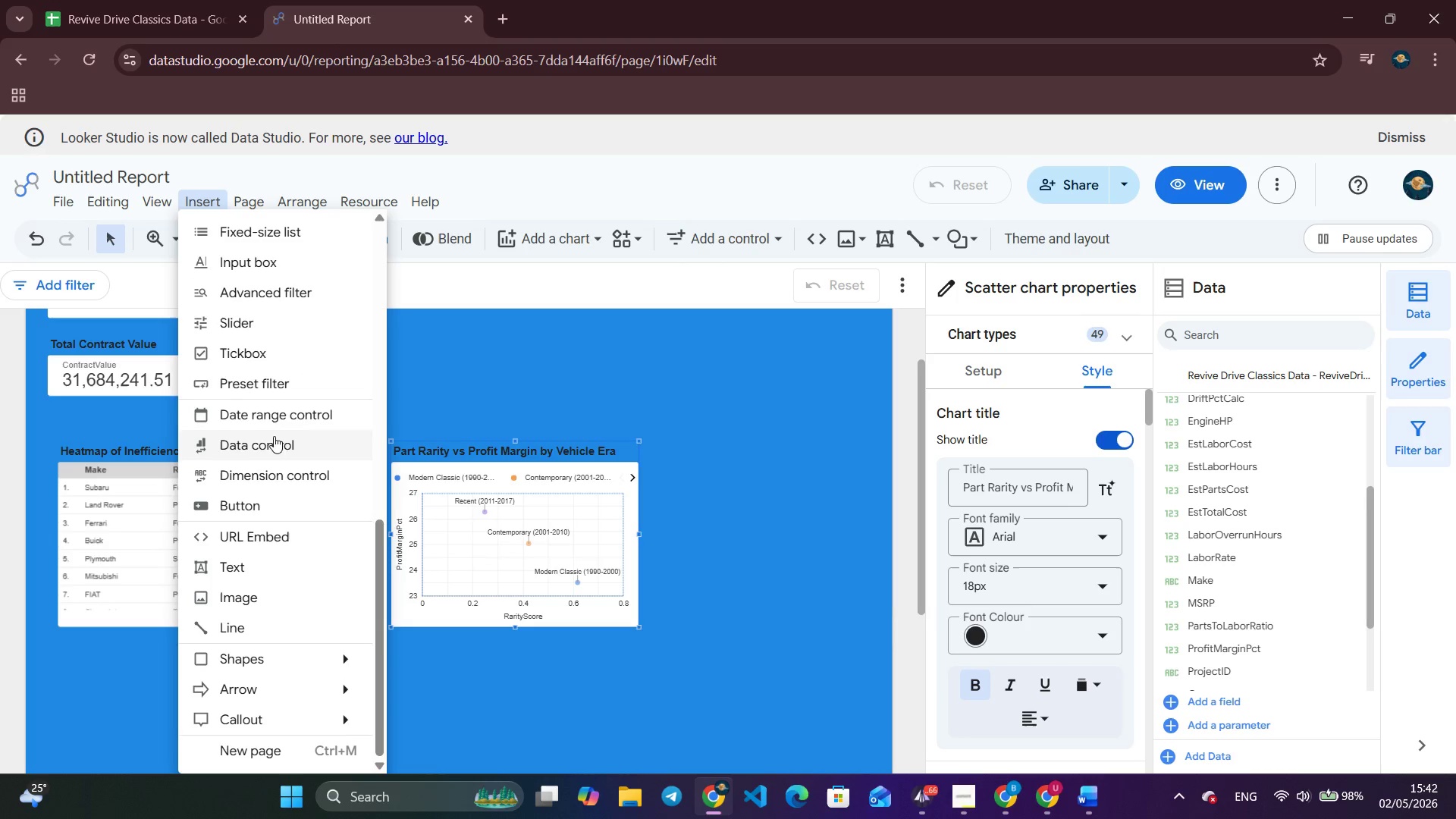 
left_click([246, 564])
 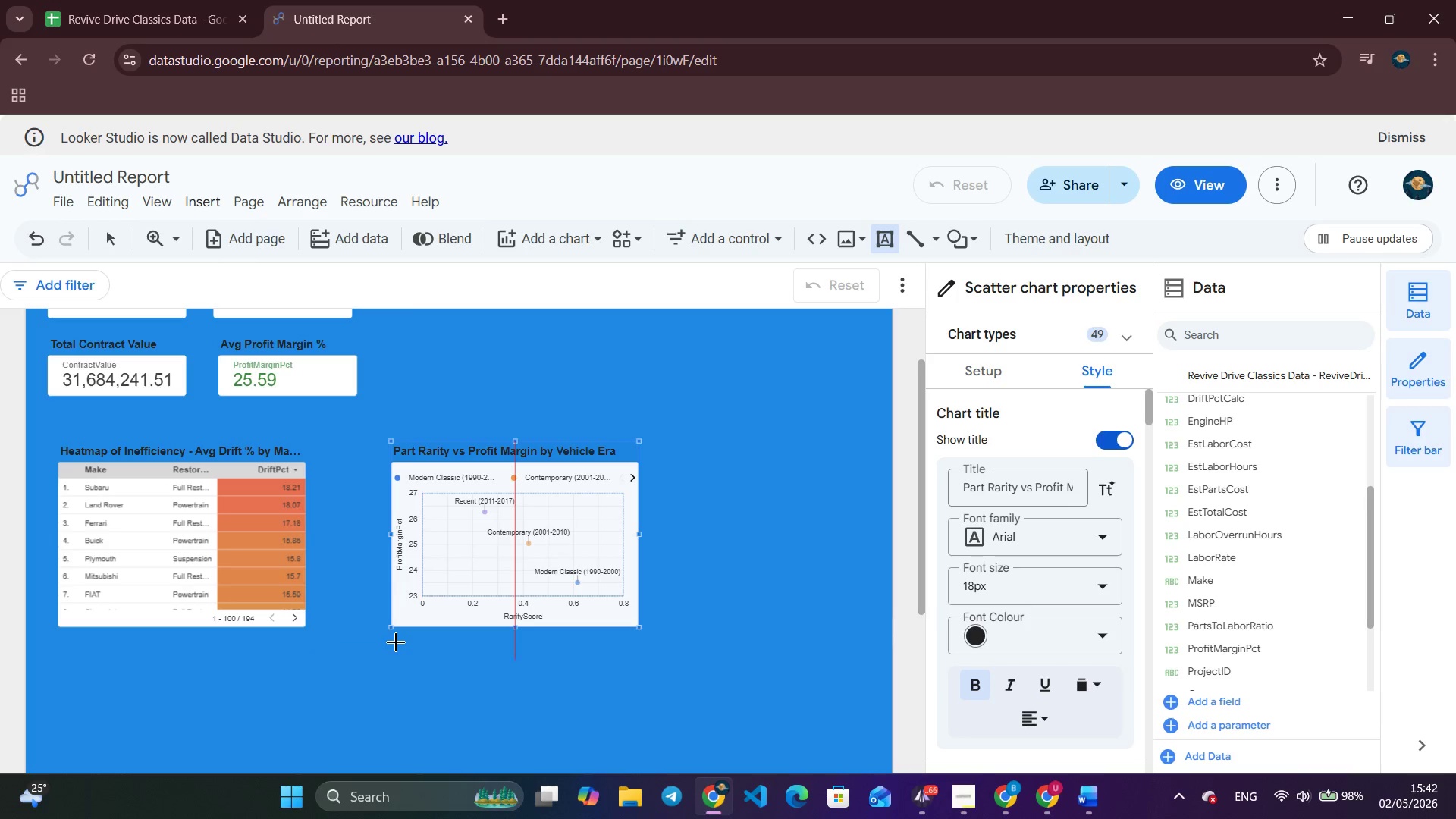 
left_click_drag(start_coordinate=[396, 642], to_coordinate=[638, 660])
 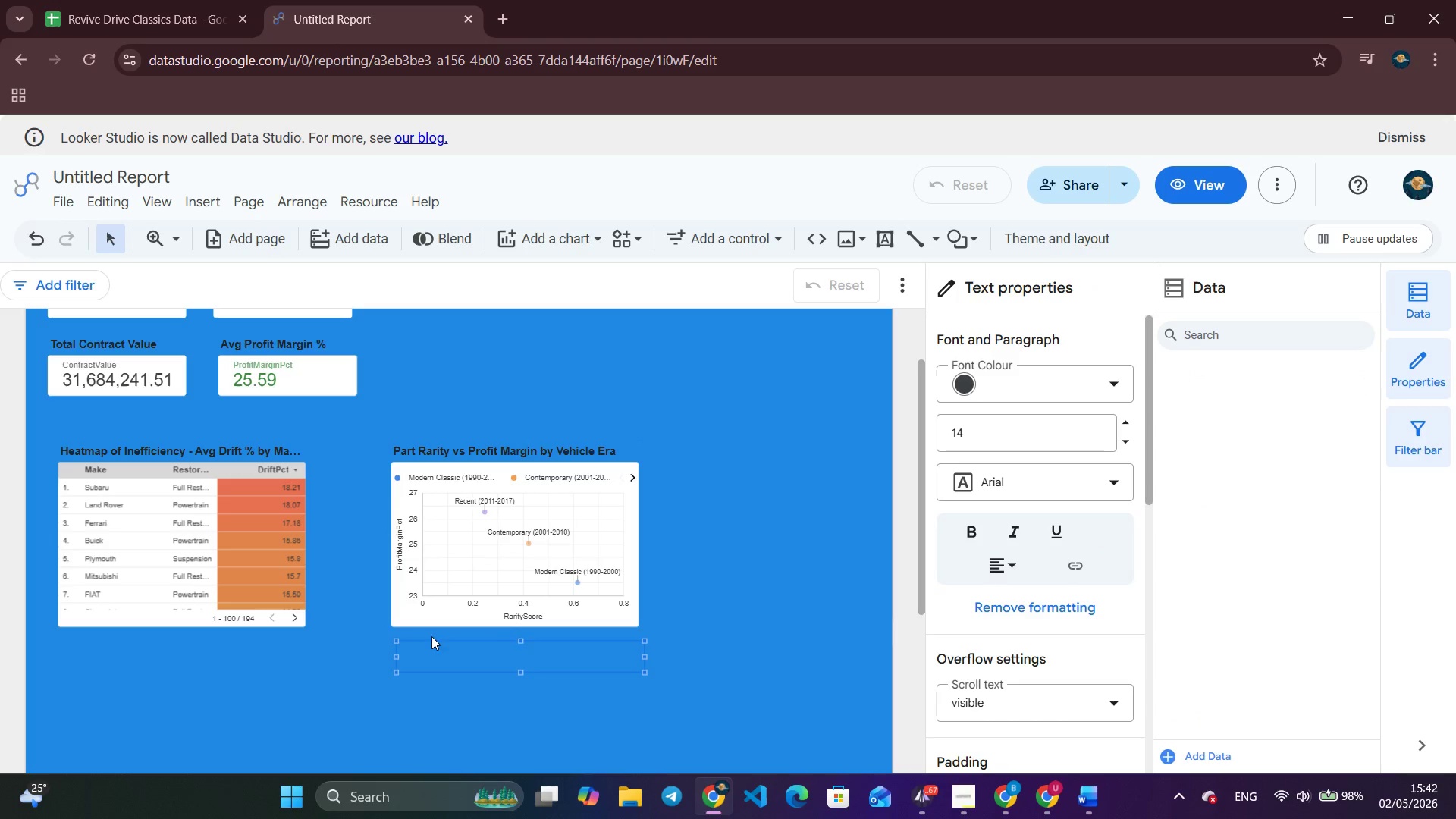 
left_click([427, 648])
 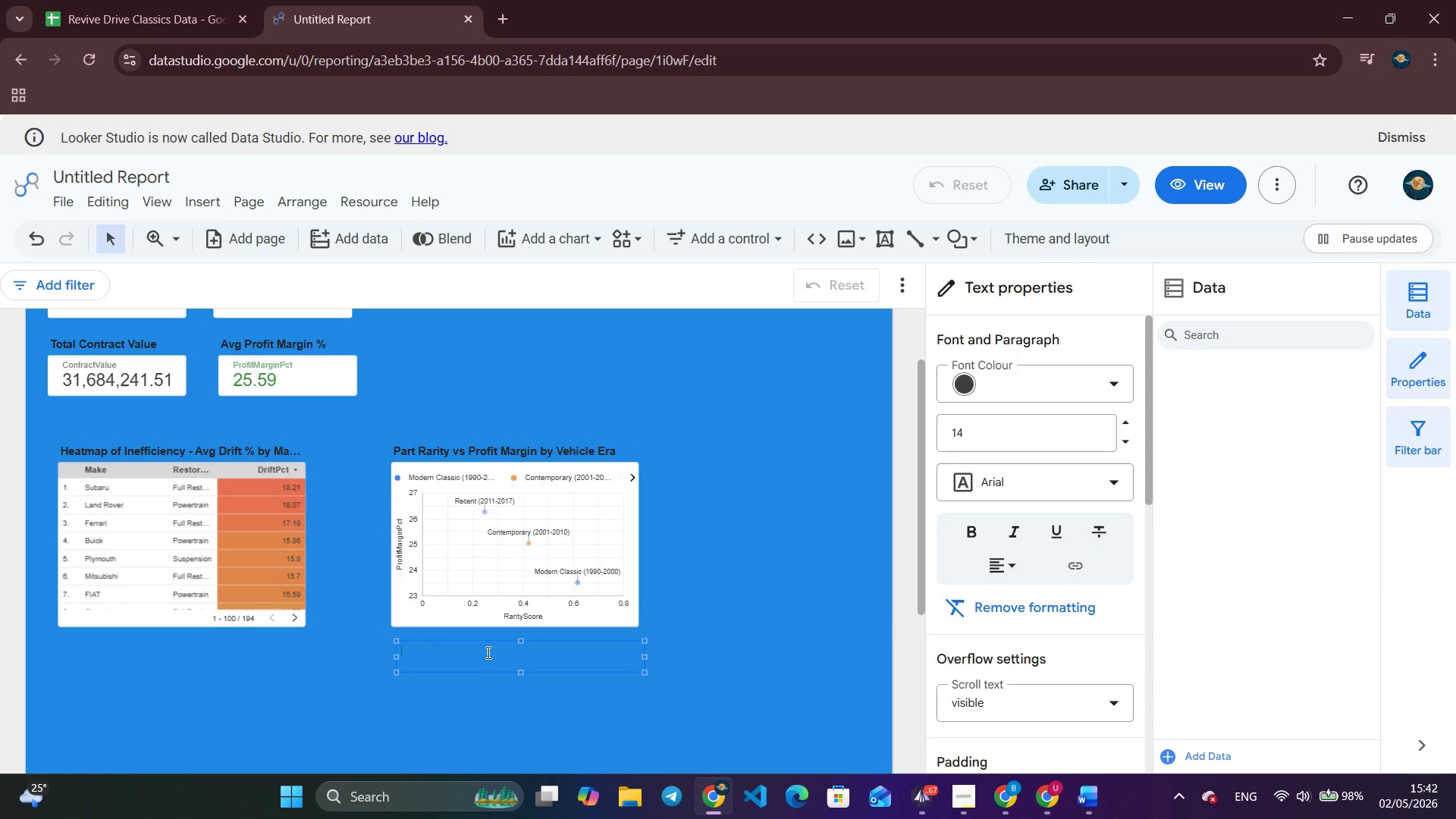 
type(Pearn)
key(Backspace)
type(son r = -0.070, p = 0.037 - statistically significant. Higher rarirty vehicles yields lo)
key(Backspace)
key(Backspace)
key(Backspace)
 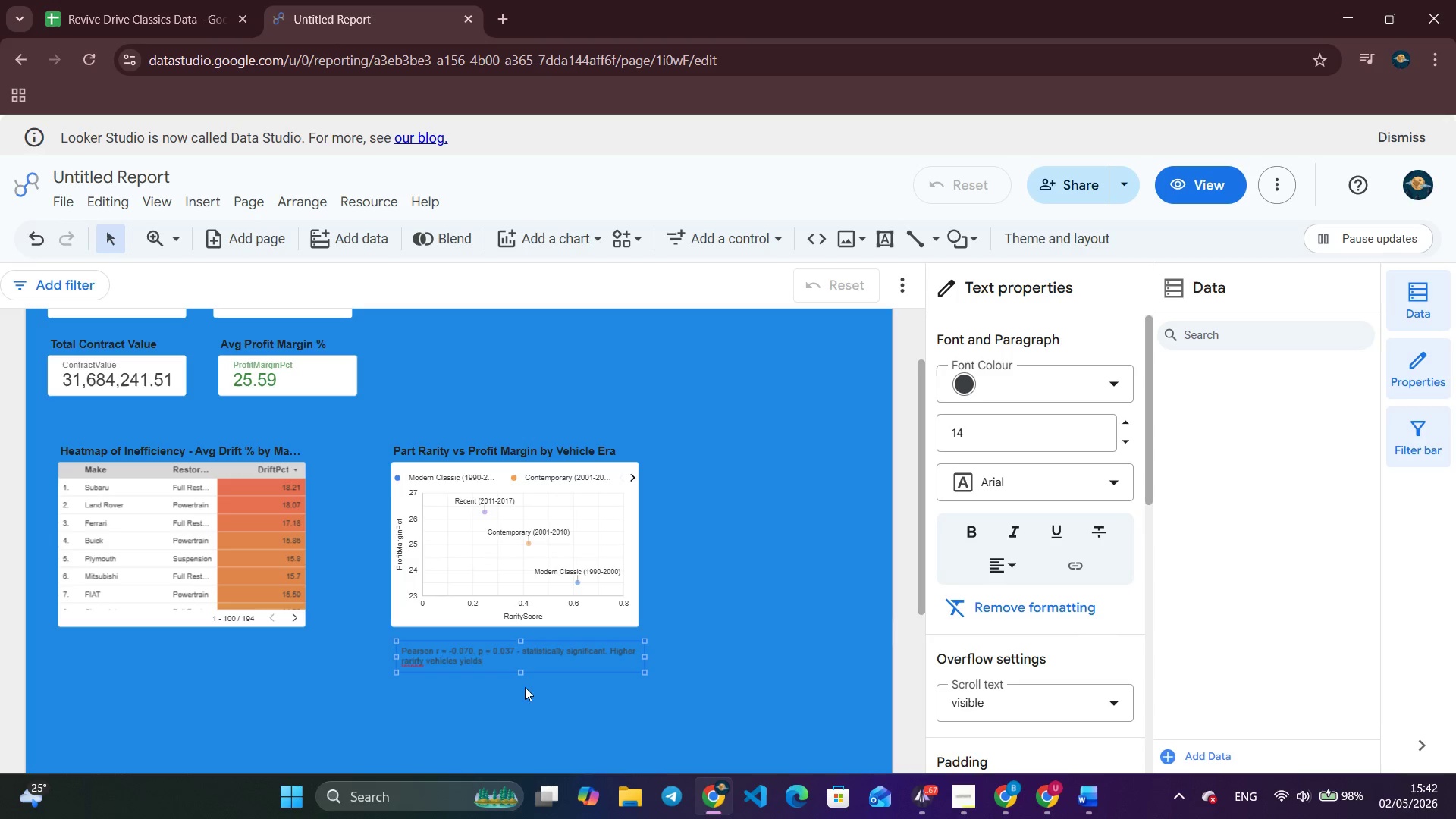 
wait(5.64)
 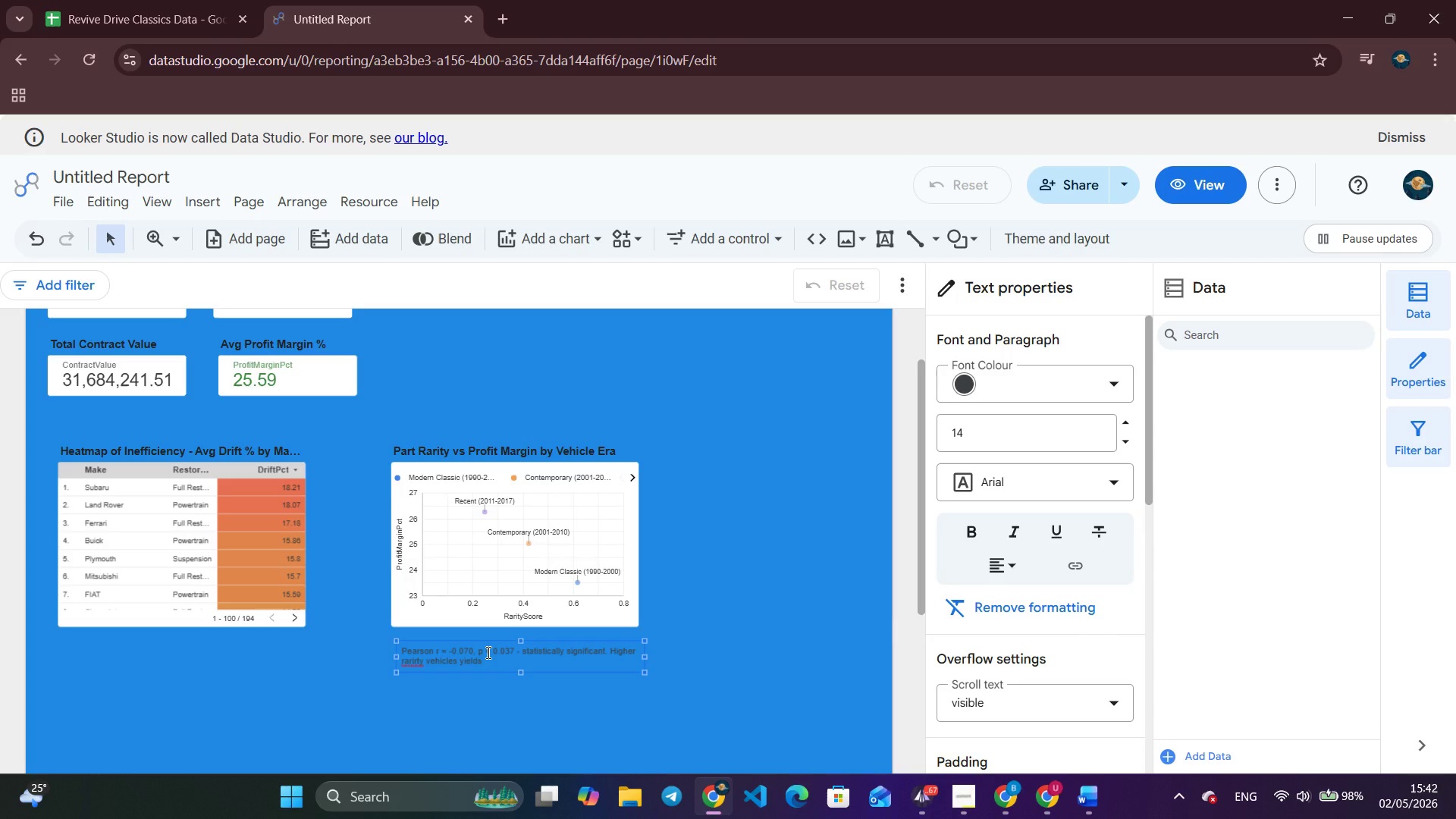 
double_click([421, 664])
 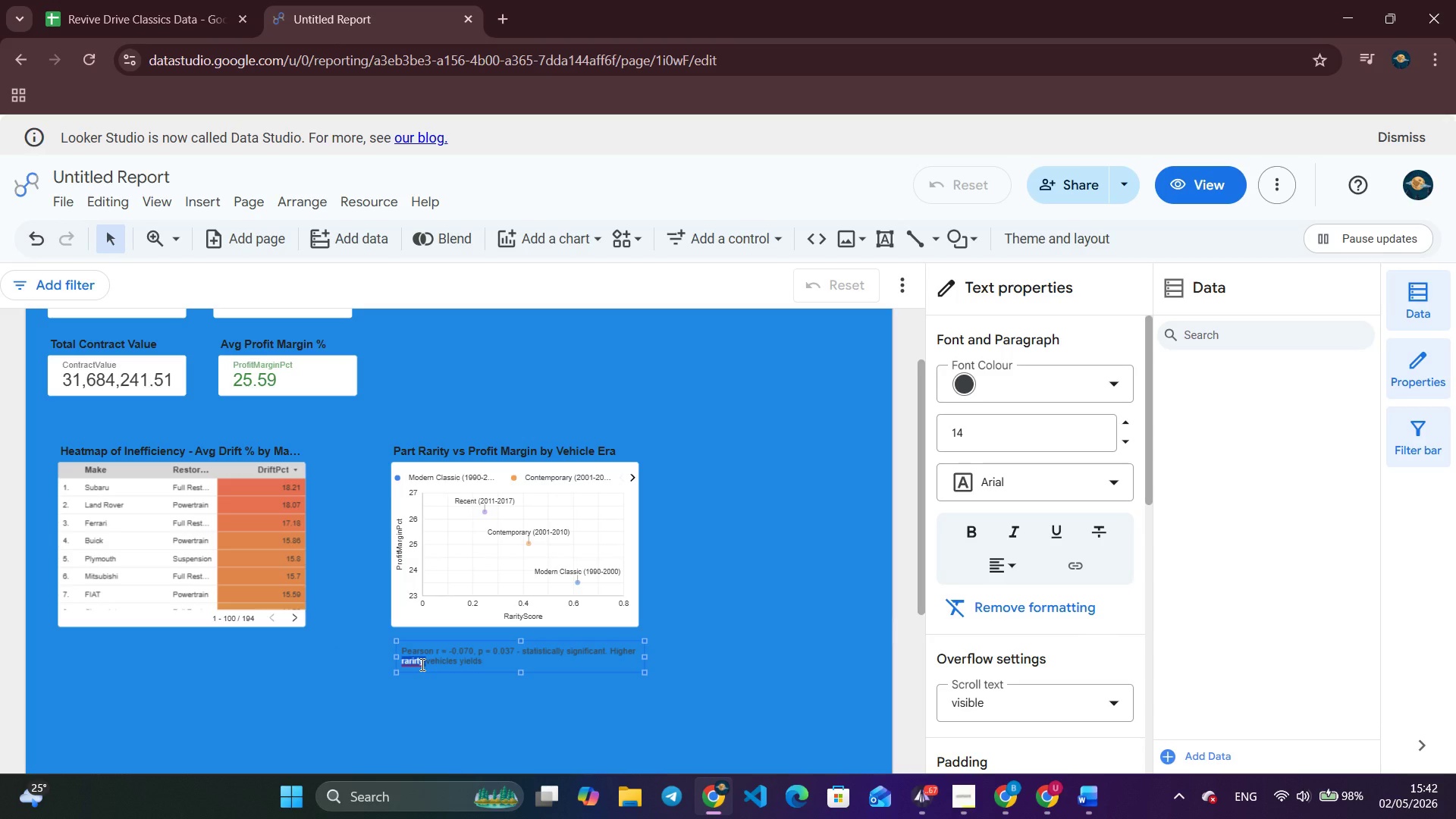 
type(rarity)
 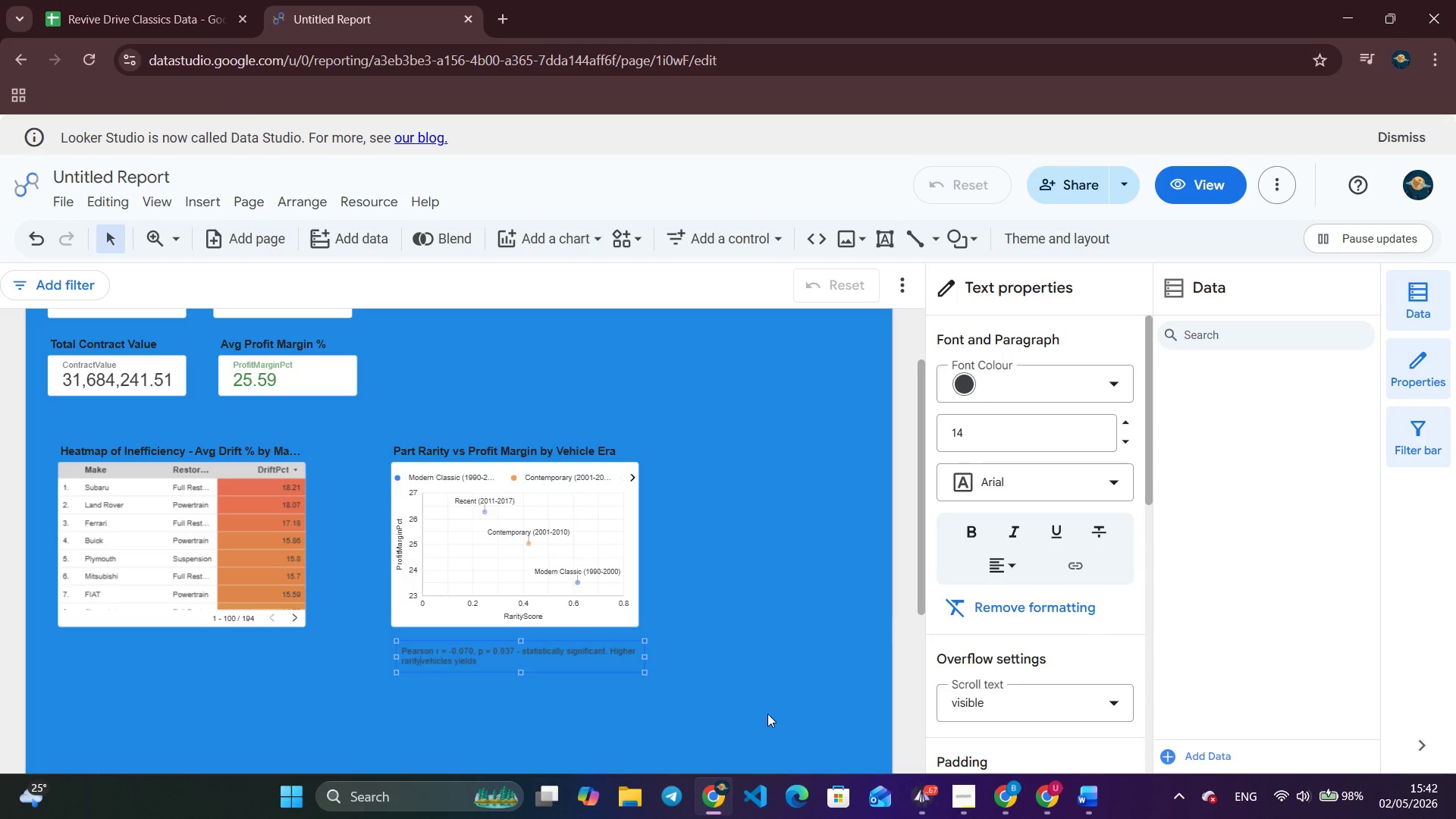 
key(Space)
 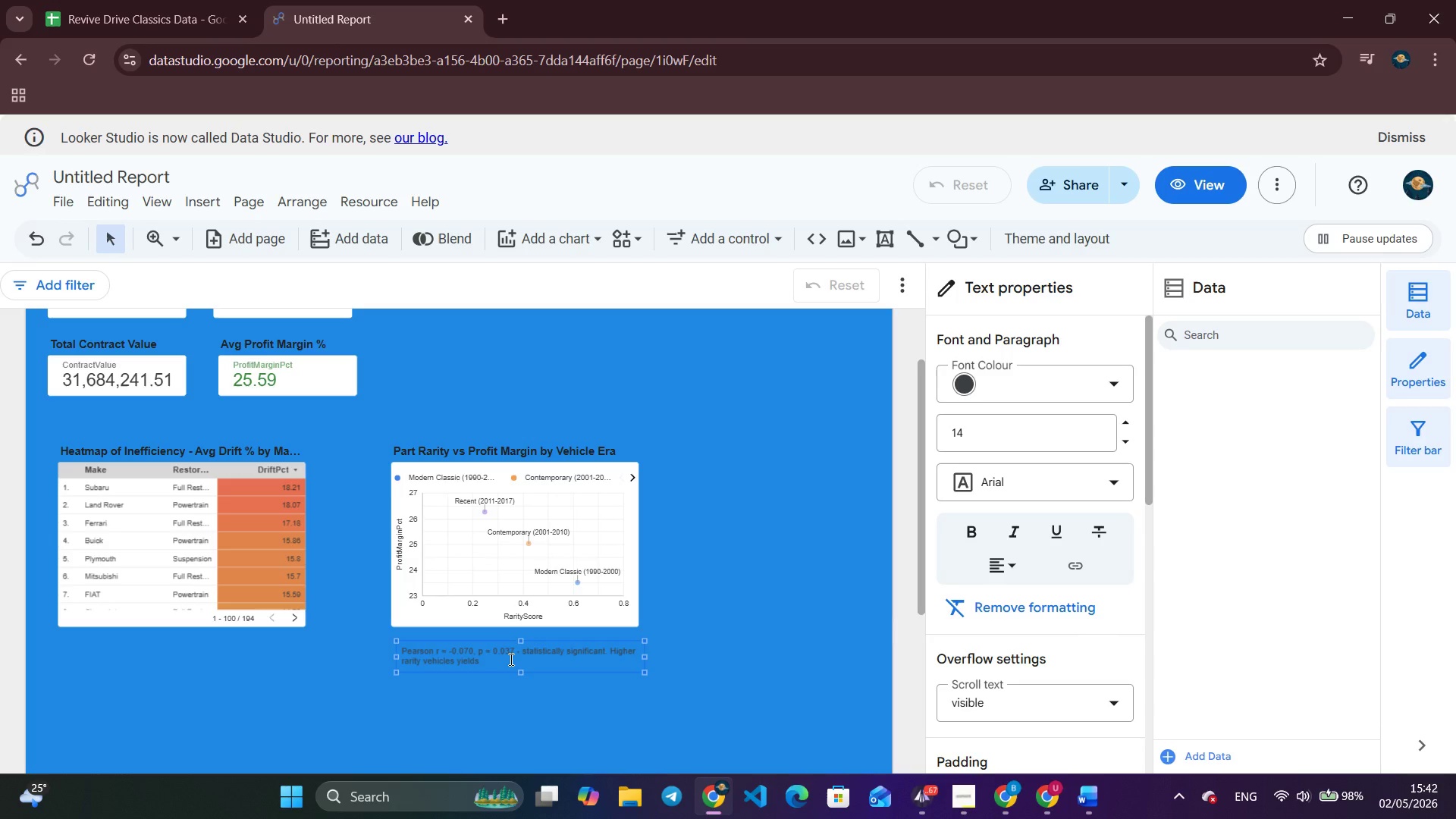 
left_click([510, 659])
 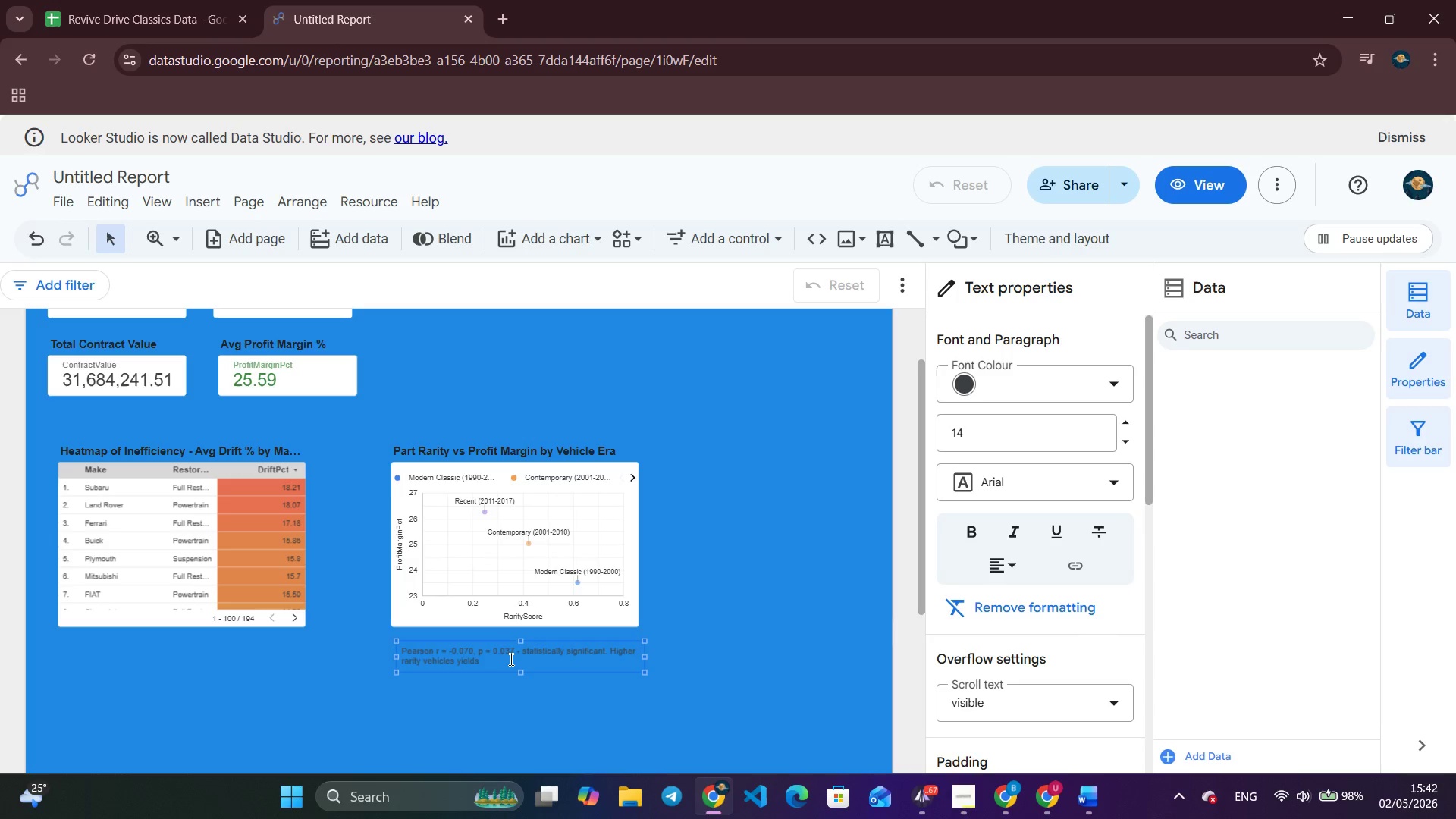 
key(Backspace)
type( lower profit margins.)
 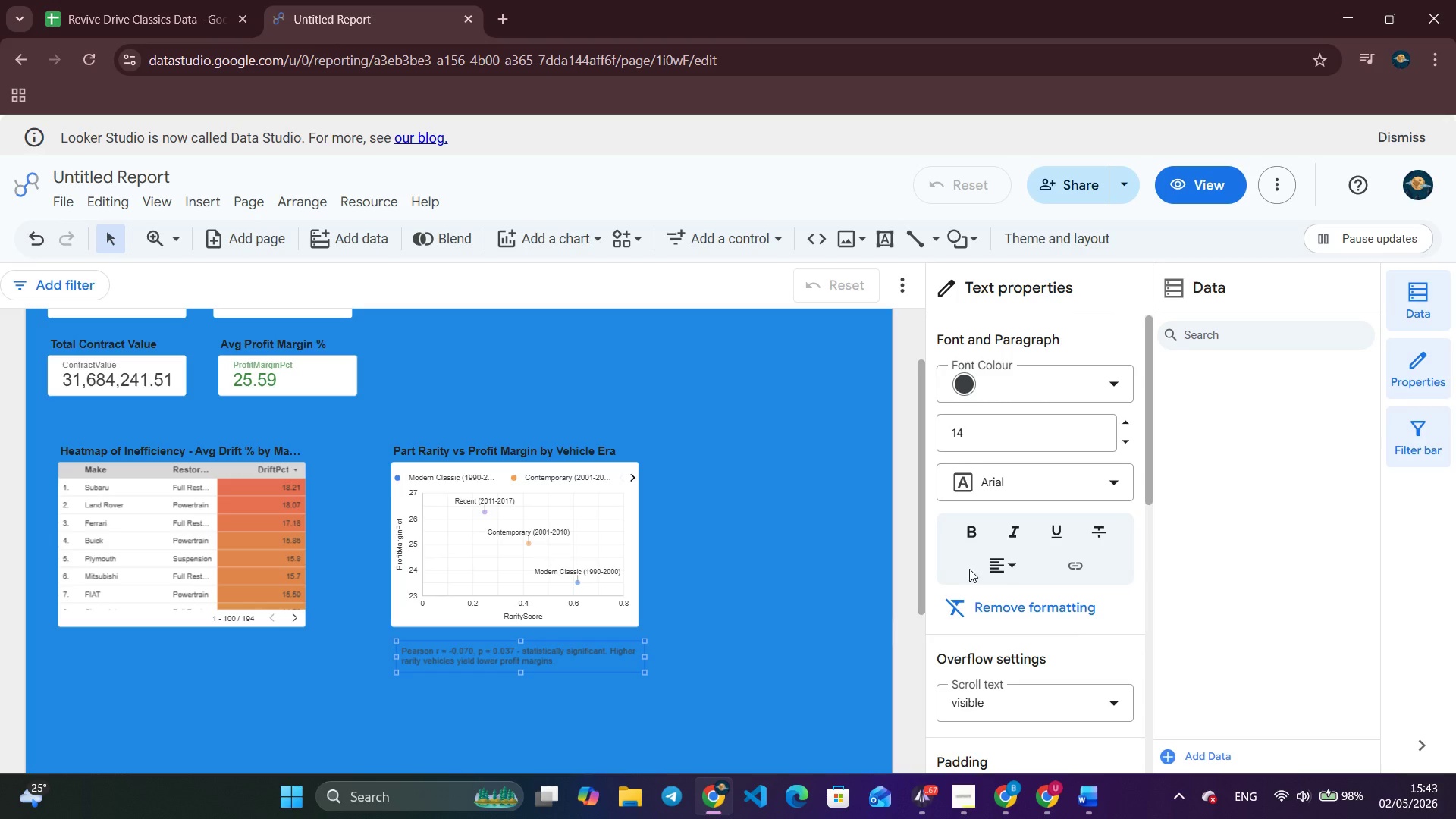 
left_click([978, 536])
 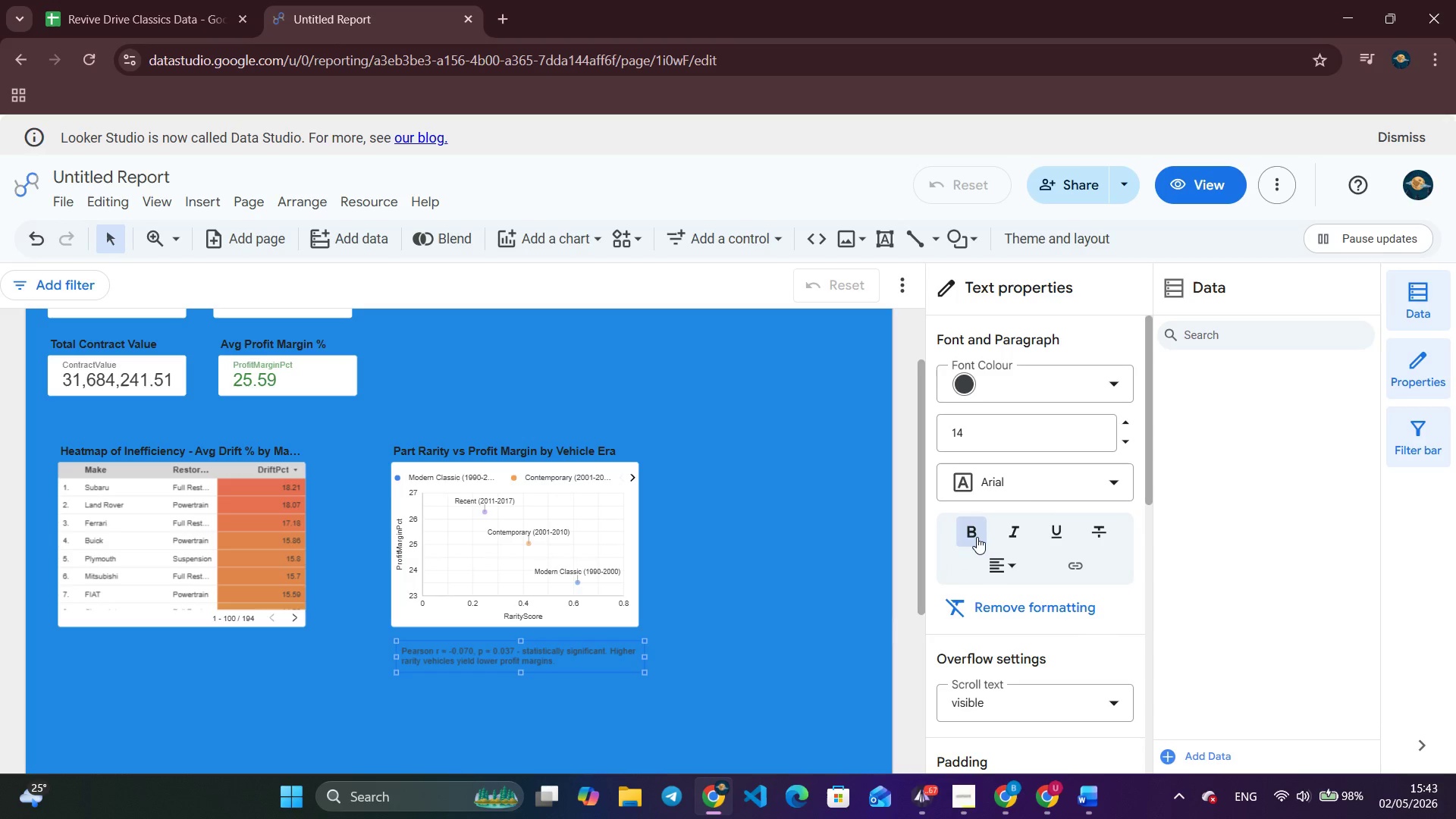 
left_click([977, 537])
 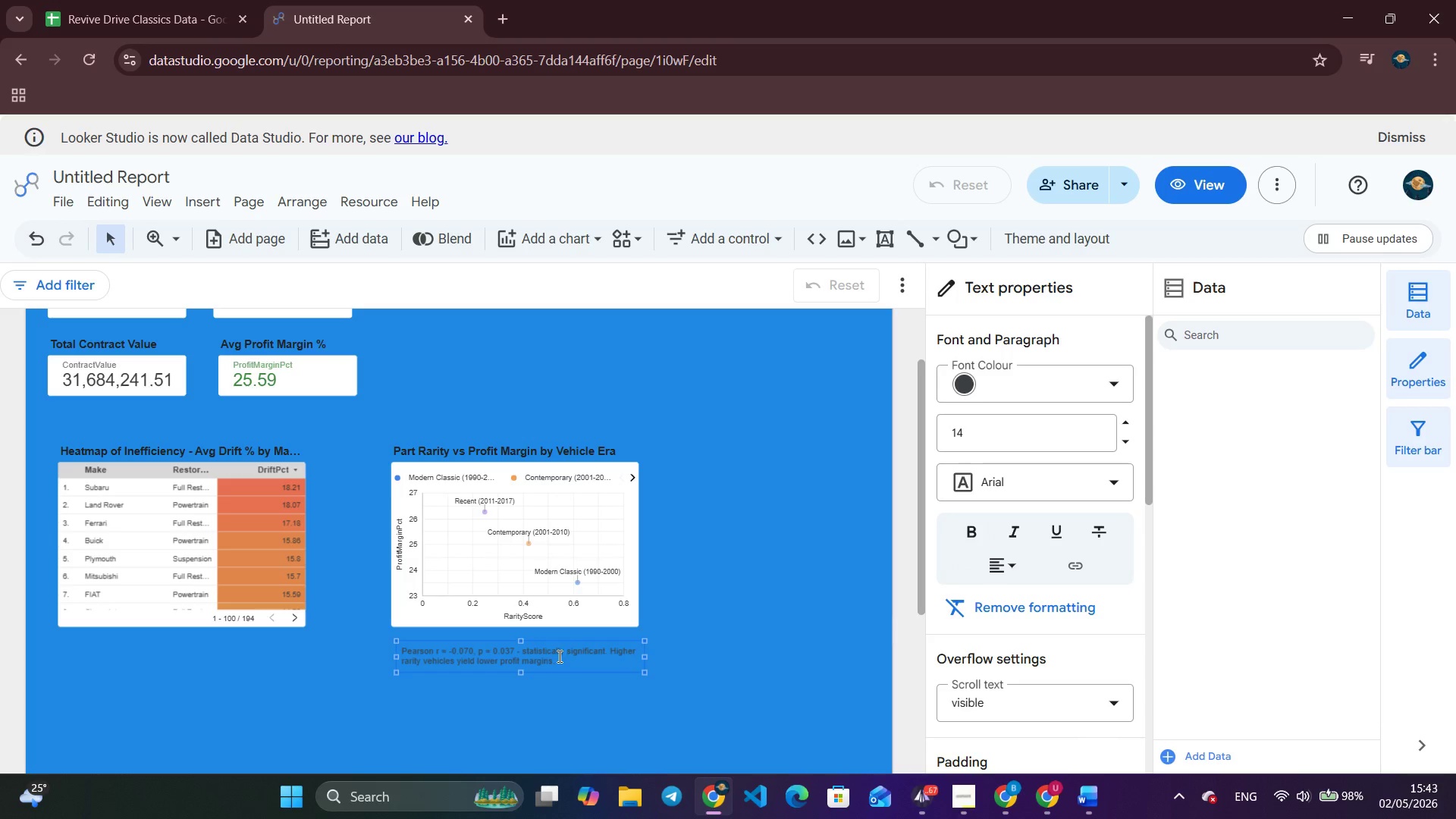 
left_click_drag(start_coordinate=[560, 656], to_coordinate=[409, 646])
 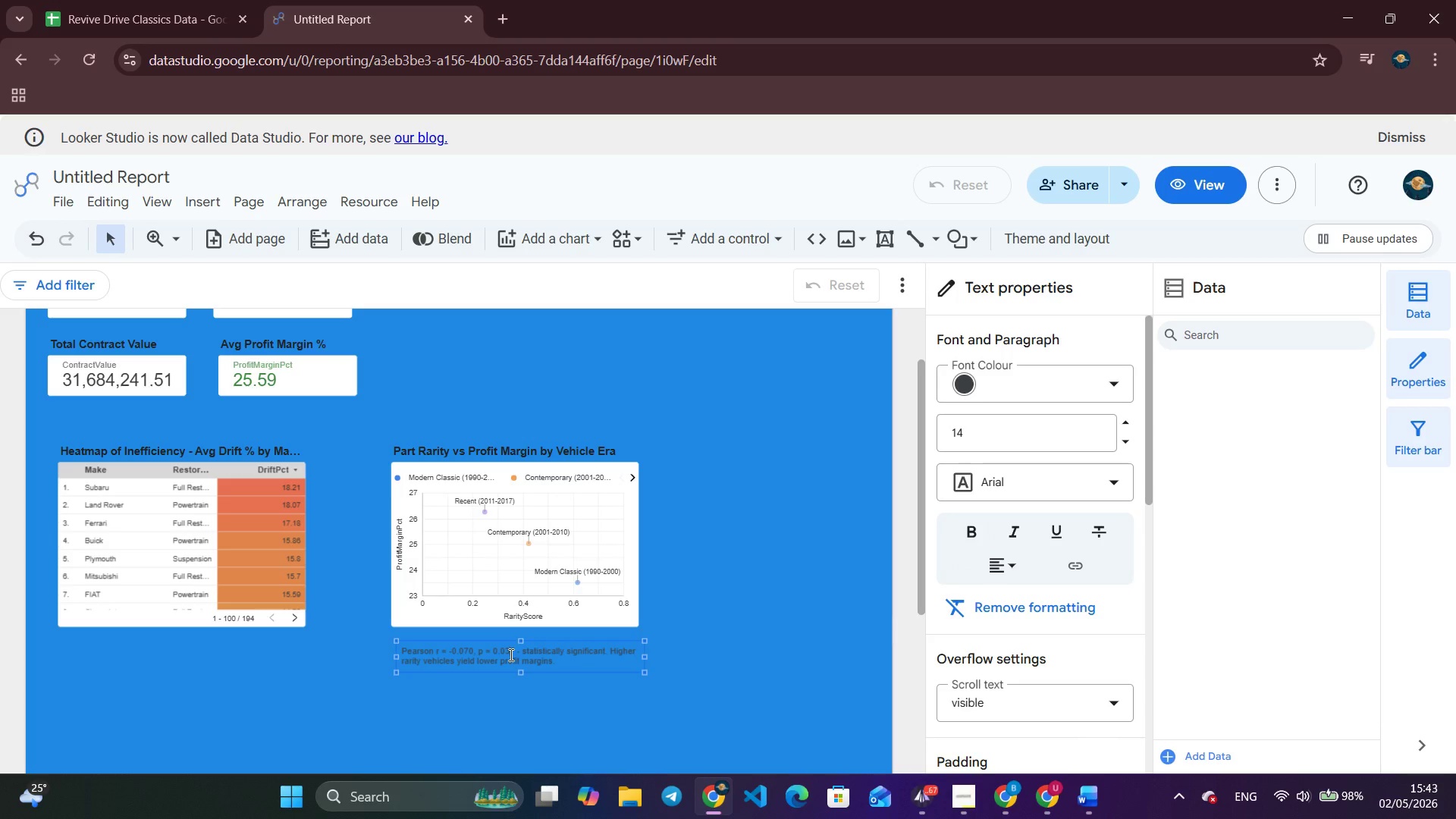 
double_click([510, 654])
 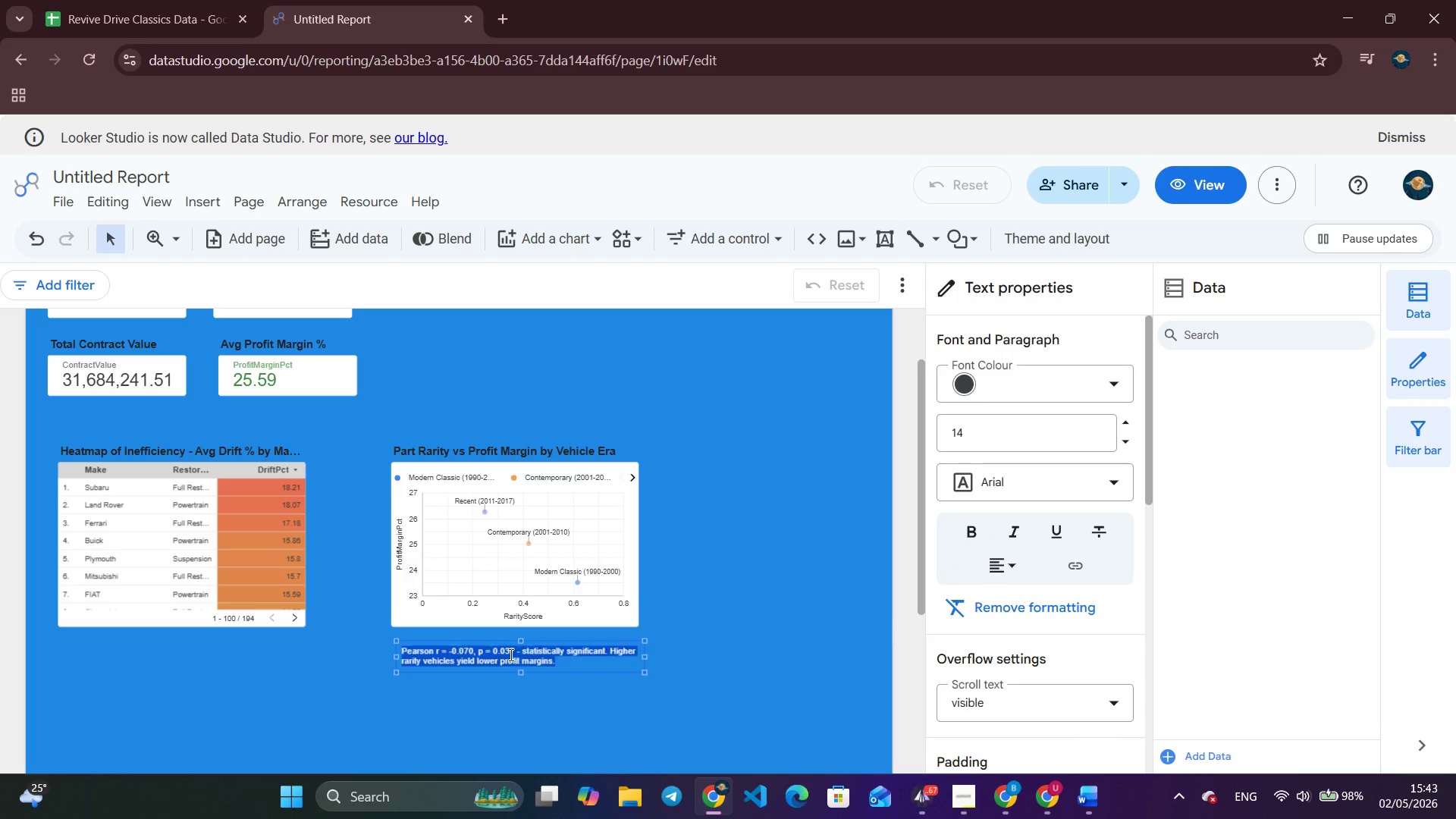 
triple_click([510, 654])
 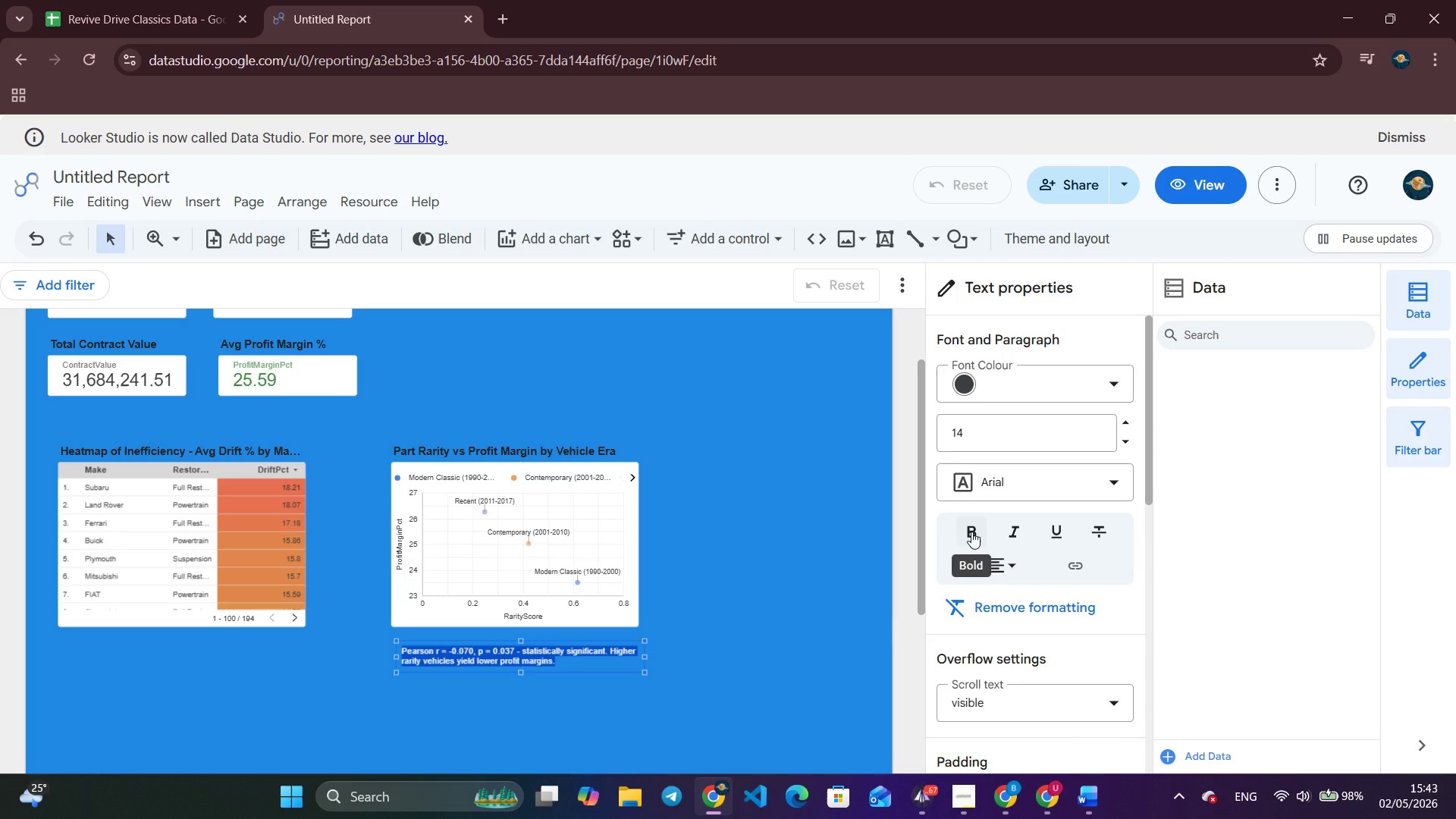 
left_click([970, 532])
 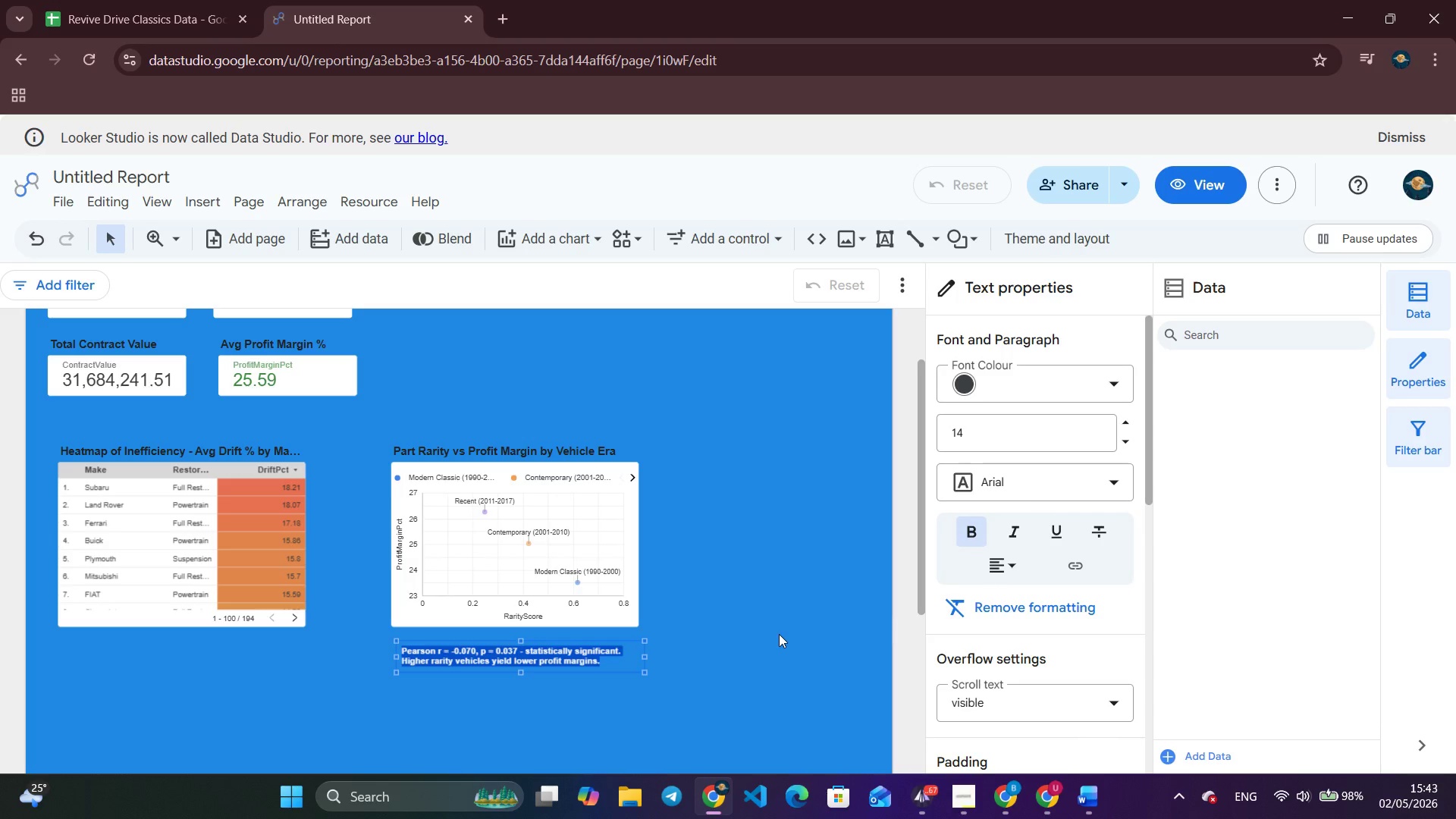 
left_click([758, 635])
 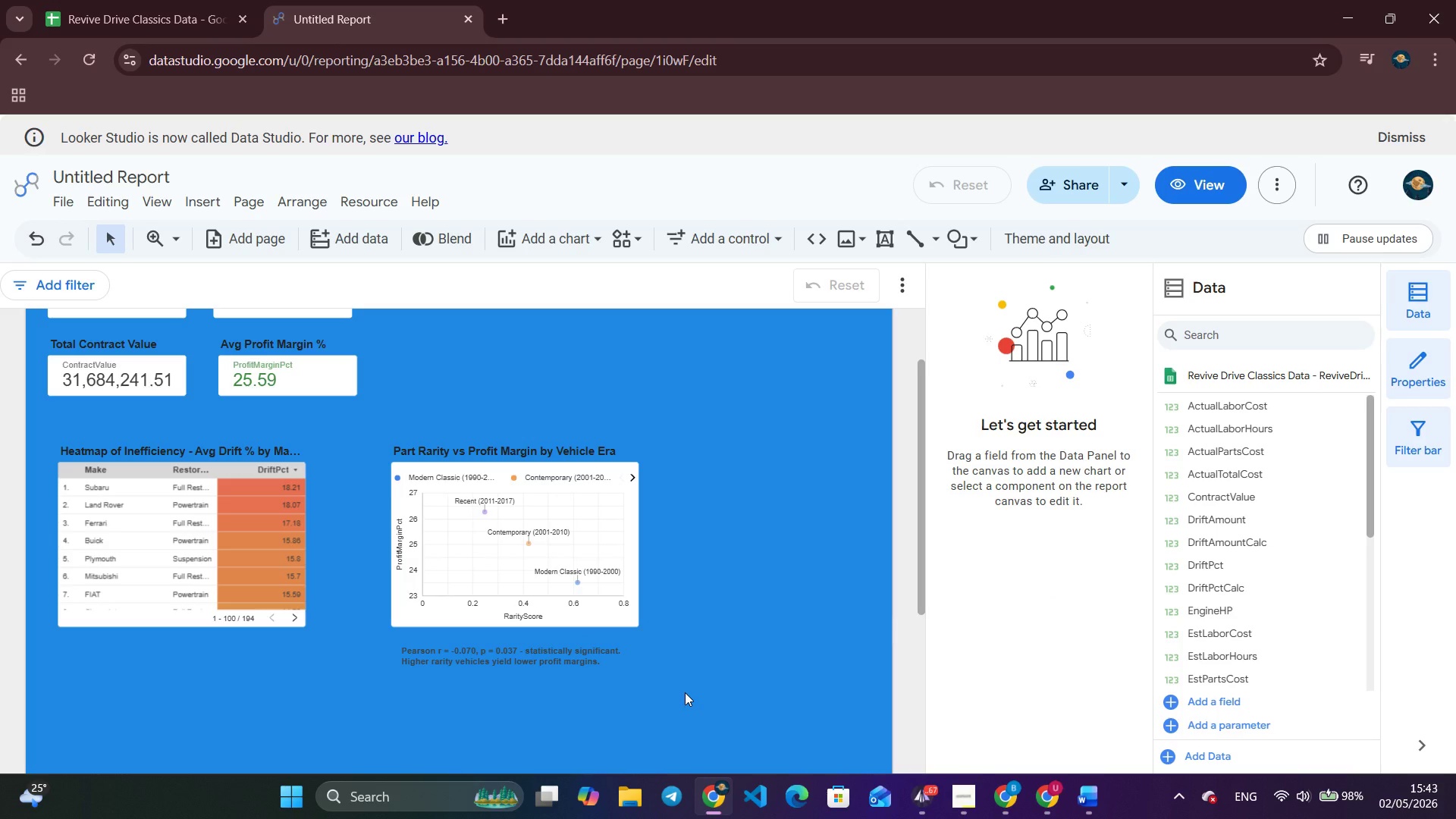 
wait(5.48)
 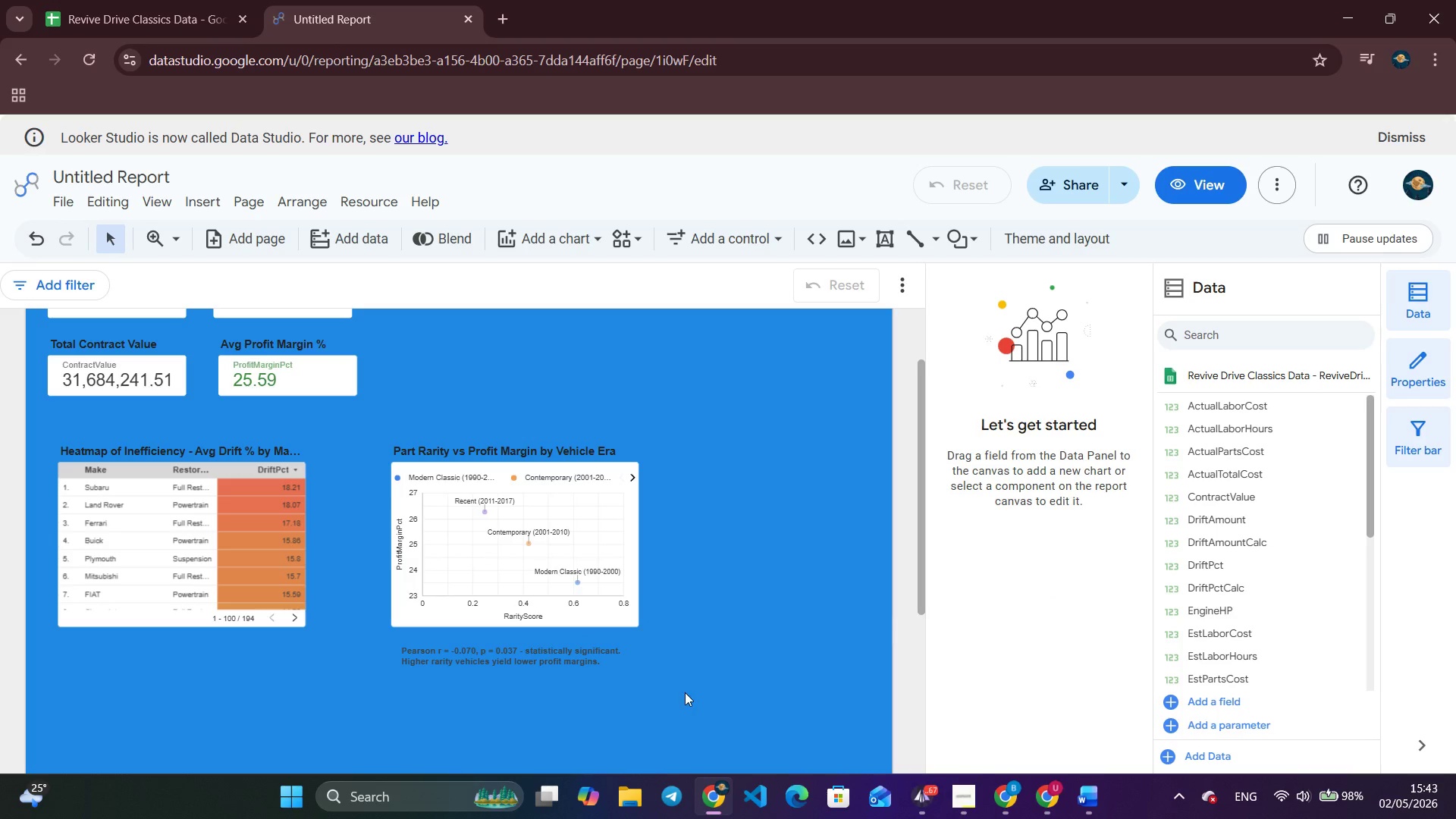 
scroll: coordinate [536, 463], scroll_direction: down, amount: 3.0
 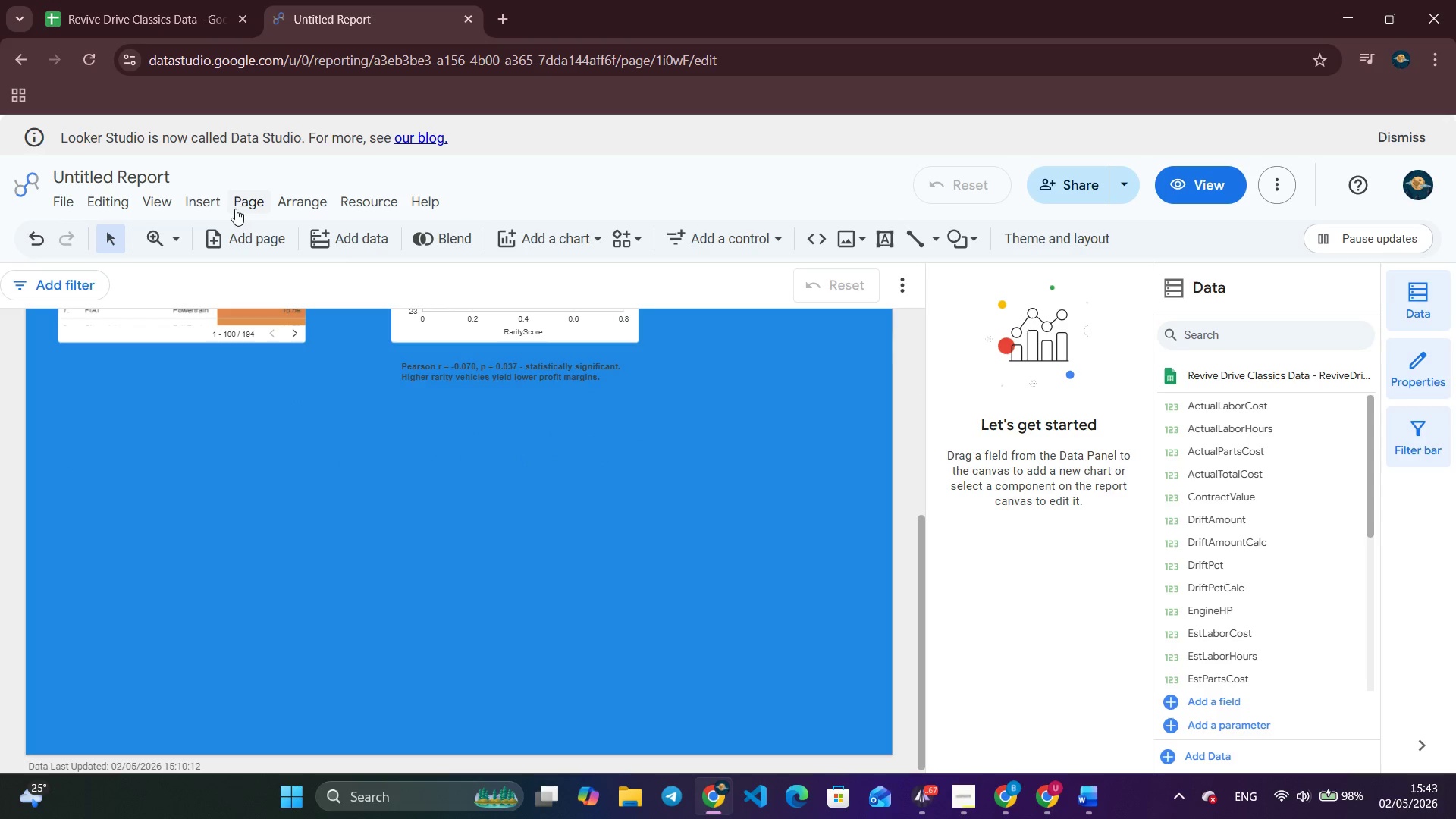 
left_click([221, 212])
 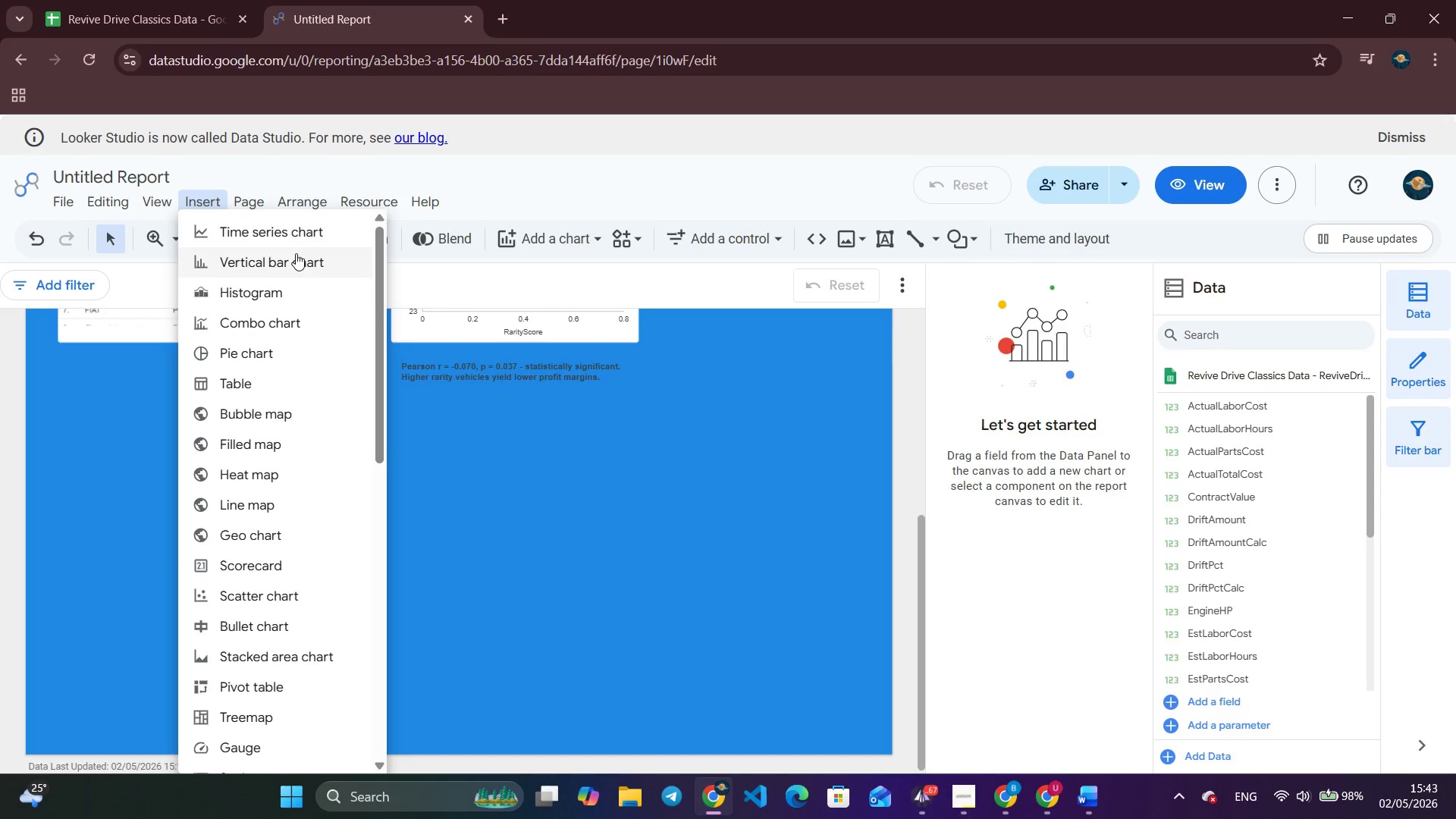 
left_click([296, 253])
 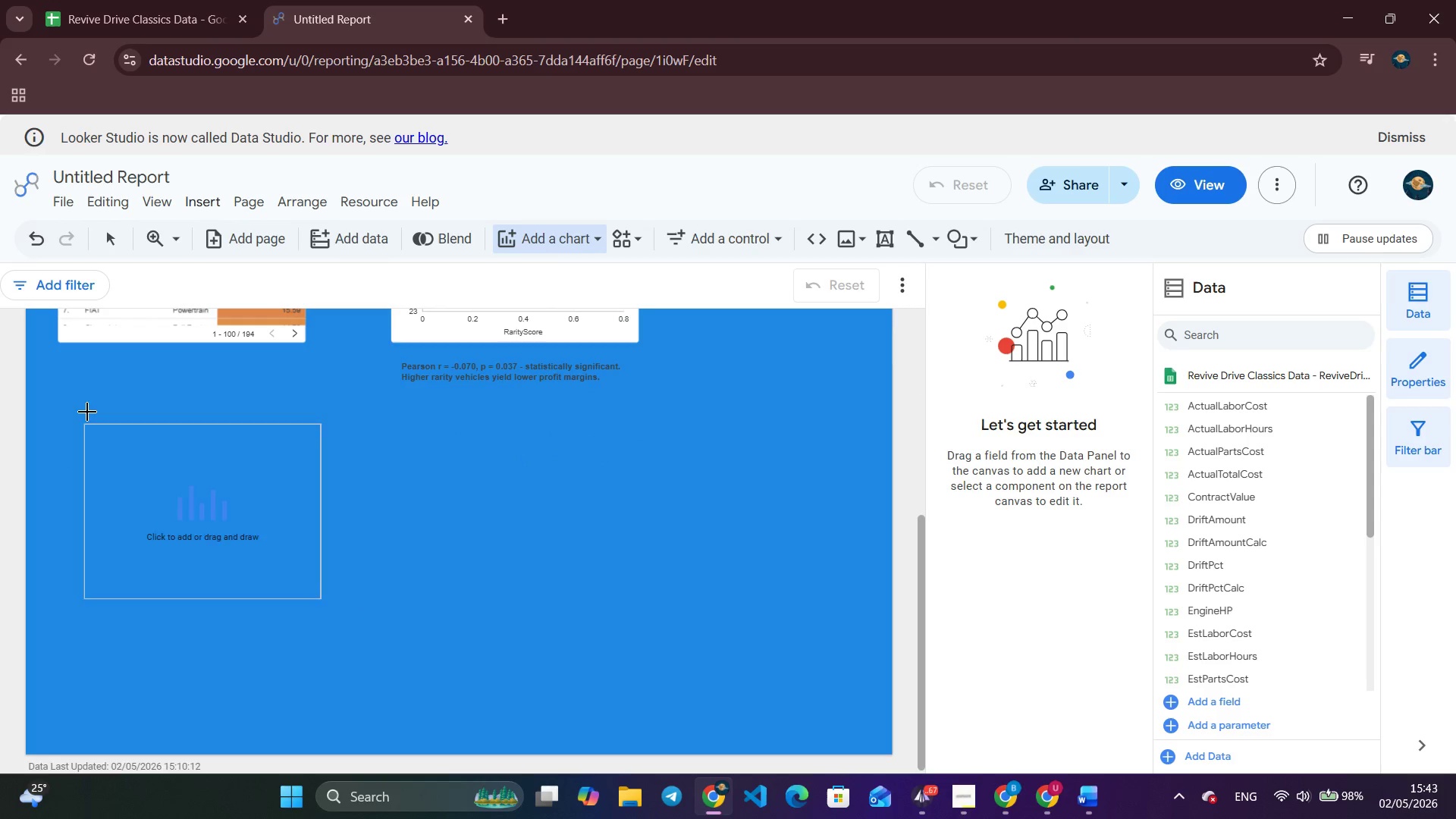 
left_click([87, 411])
 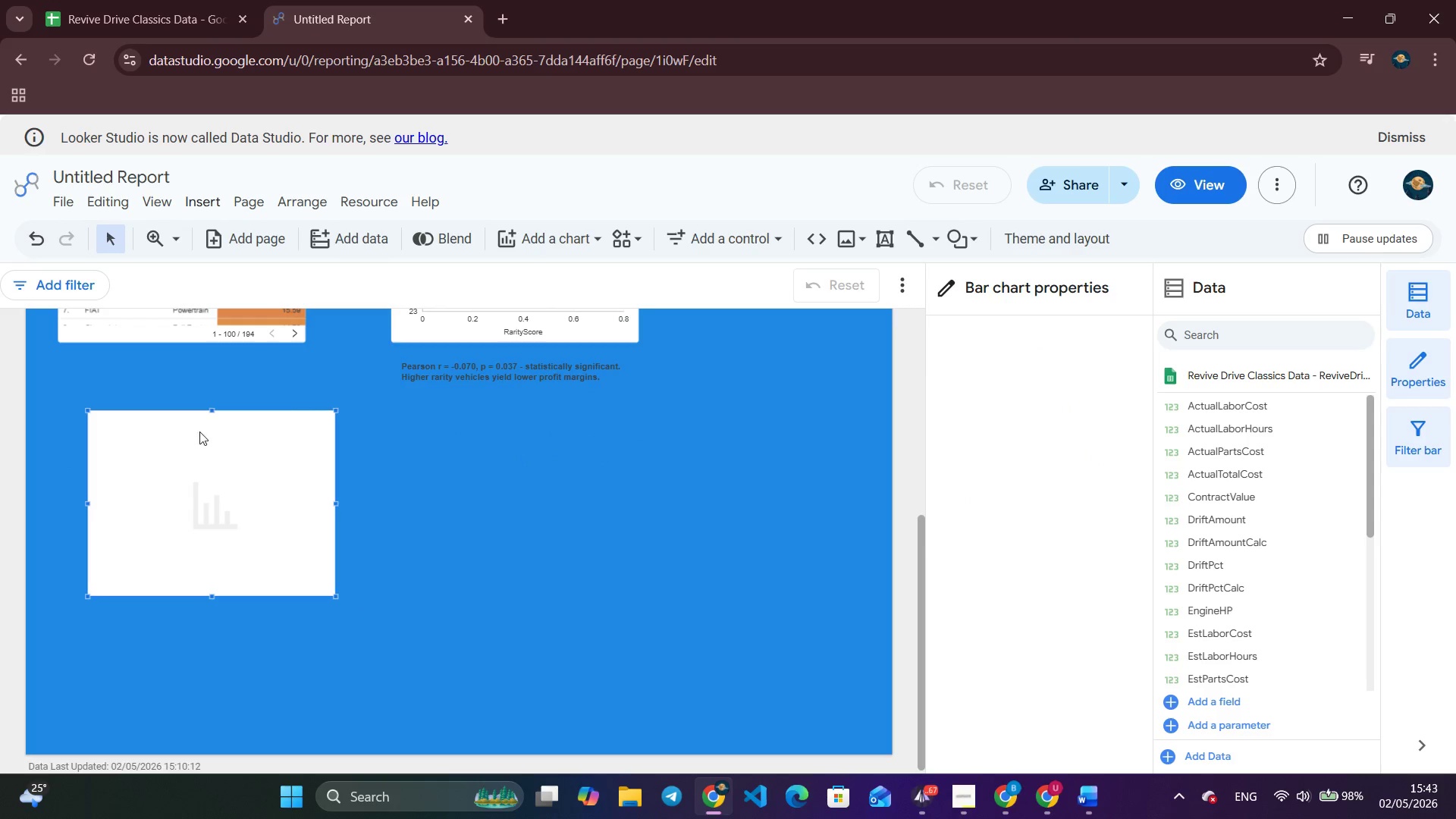 
mouse_move([260, 442])
 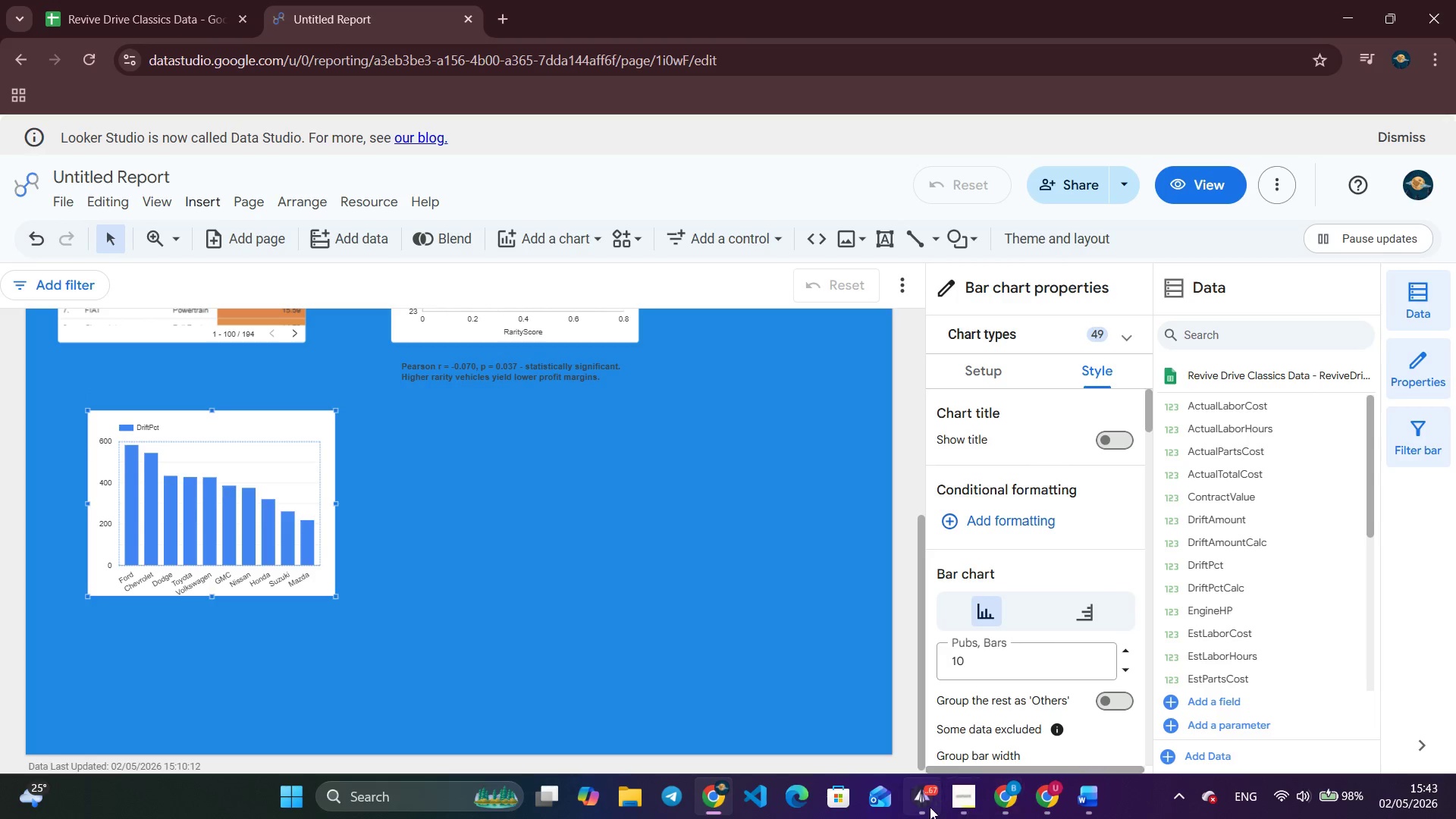 
left_click([930, 805])
 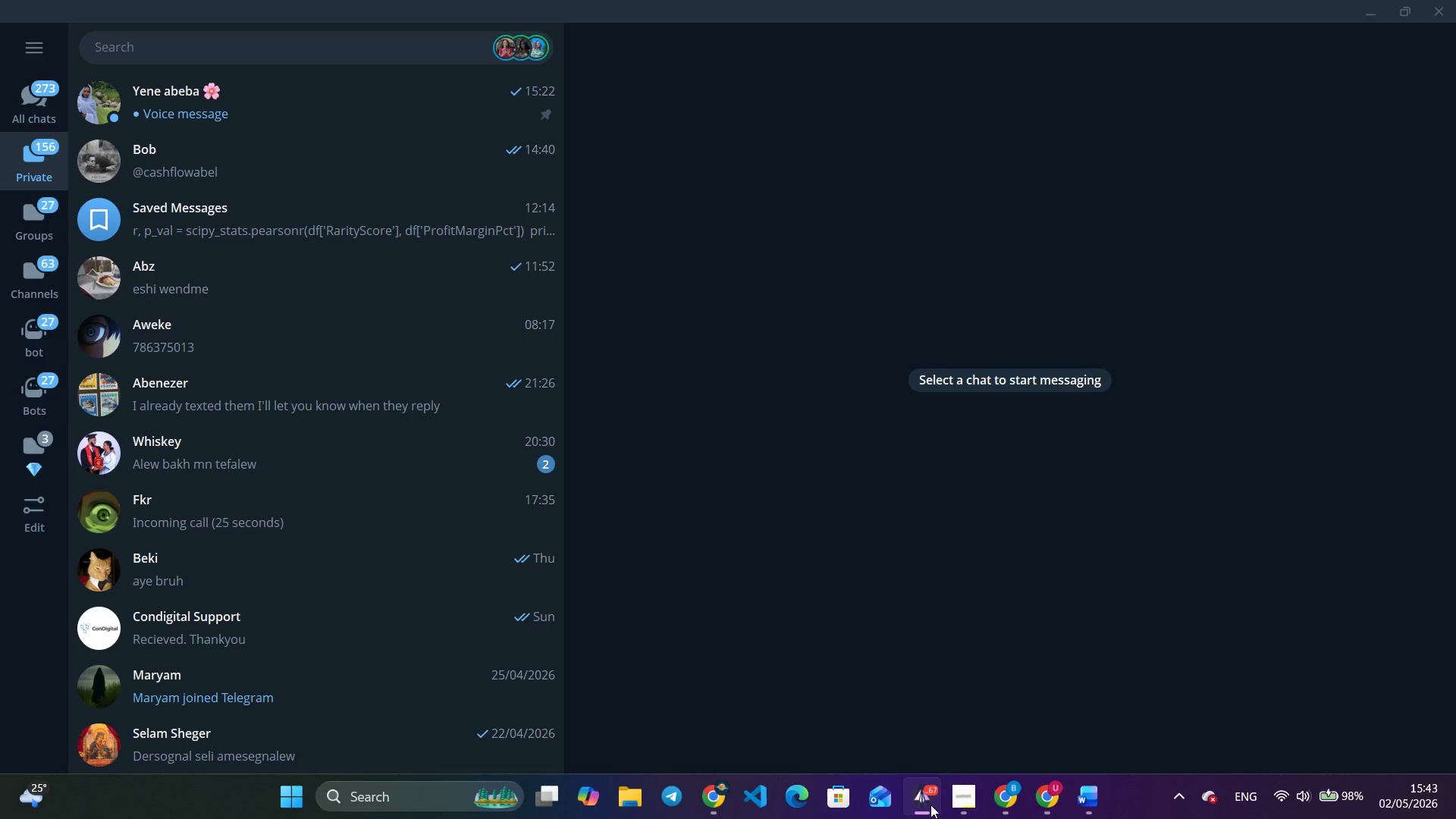 
left_click([930, 805])
 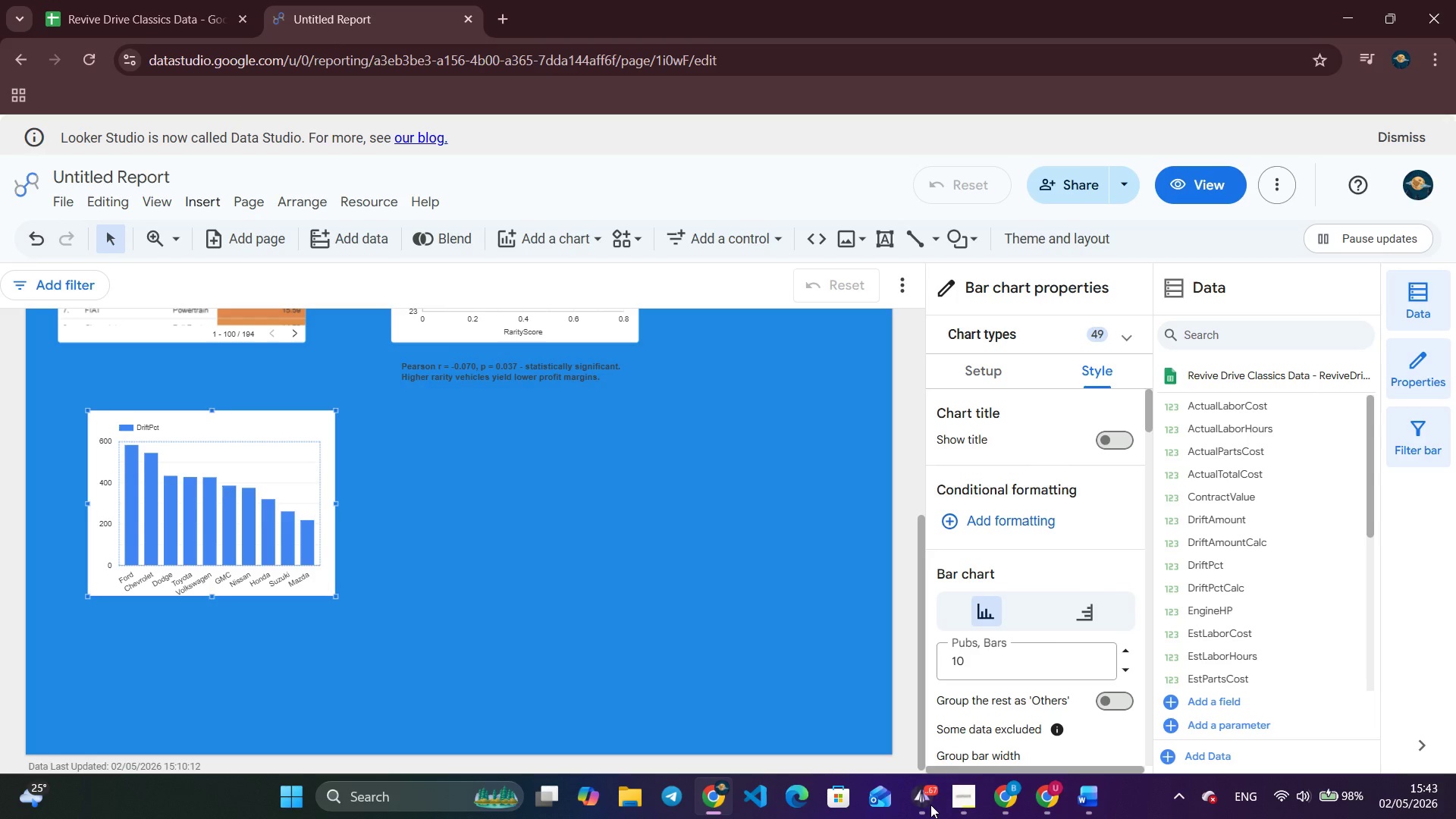 
wait(9.28)
 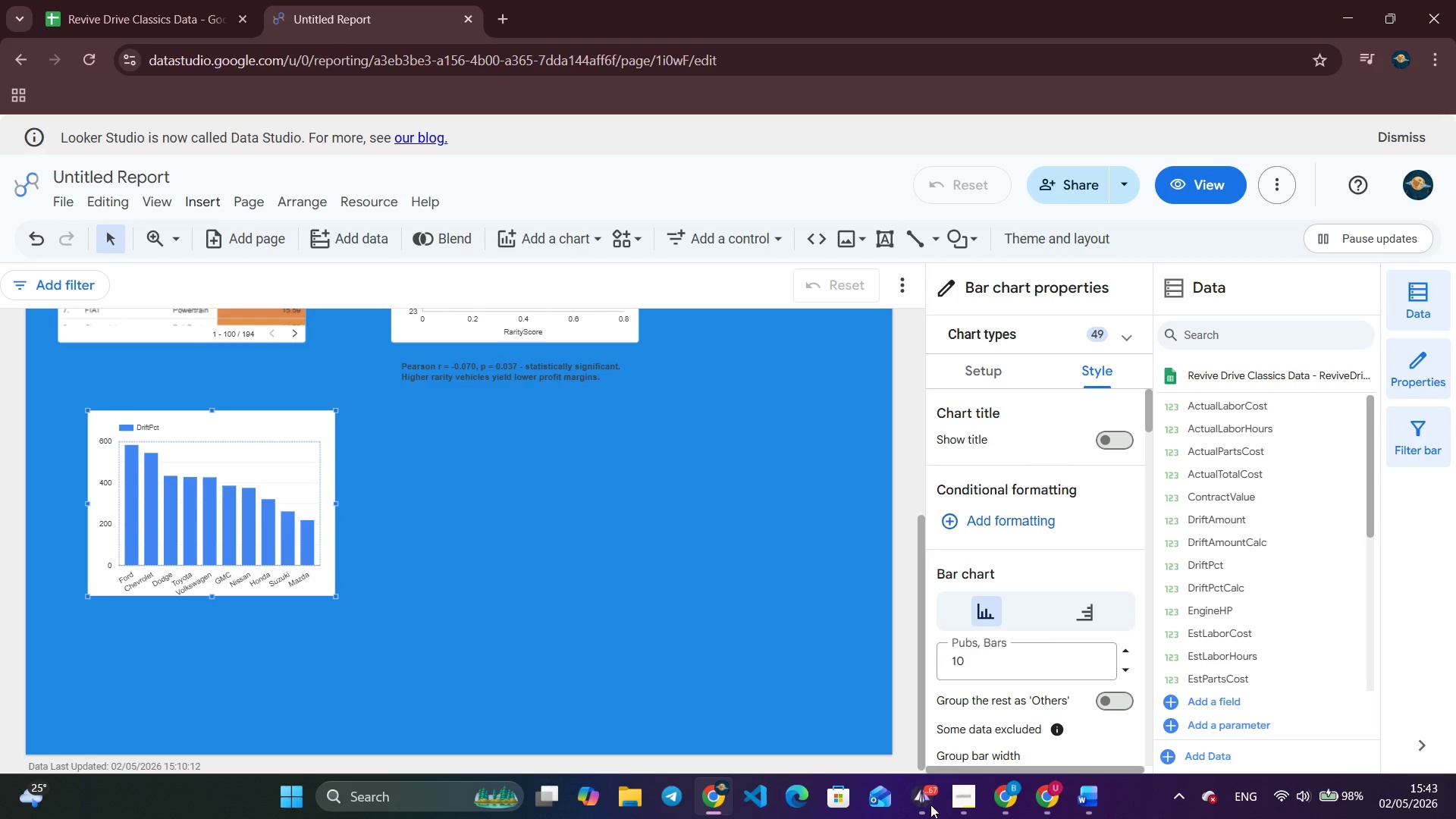 
left_click([999, 384])
 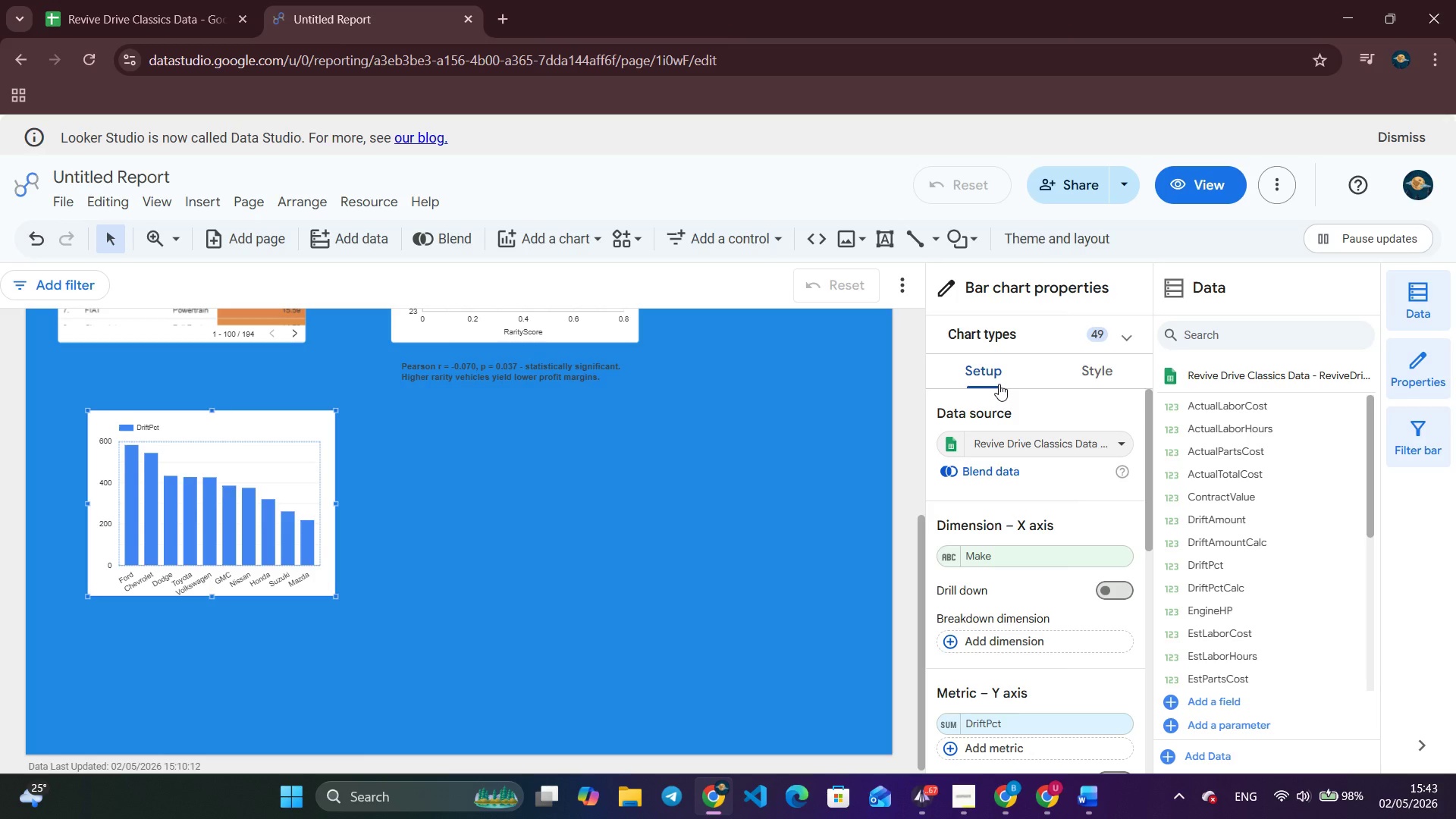 
wait(16.0)
 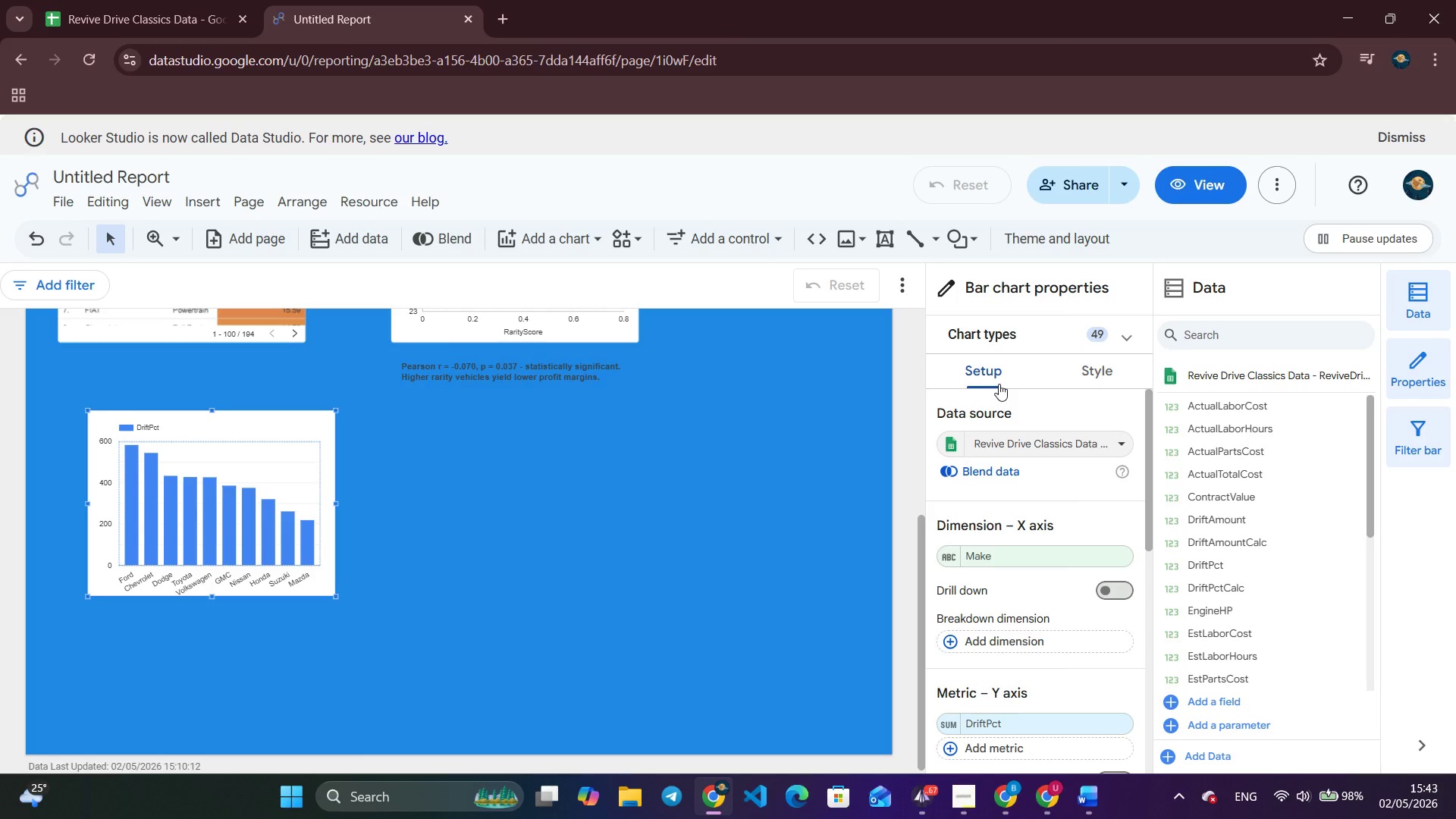 
left_click([1020, 556])
 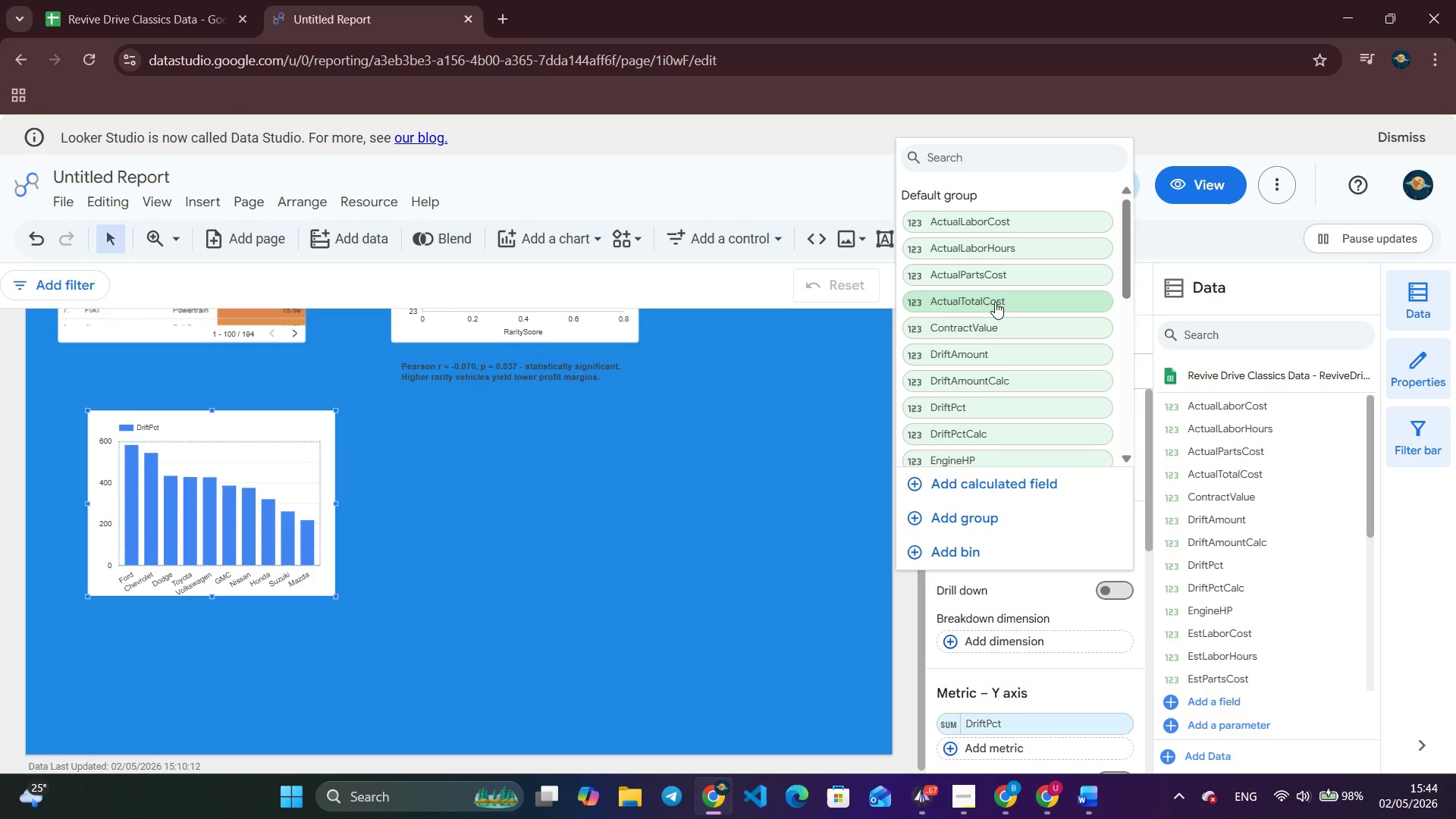 
scroll: coordinate [997, 416], scroll_direction: down, amount: 5.0
 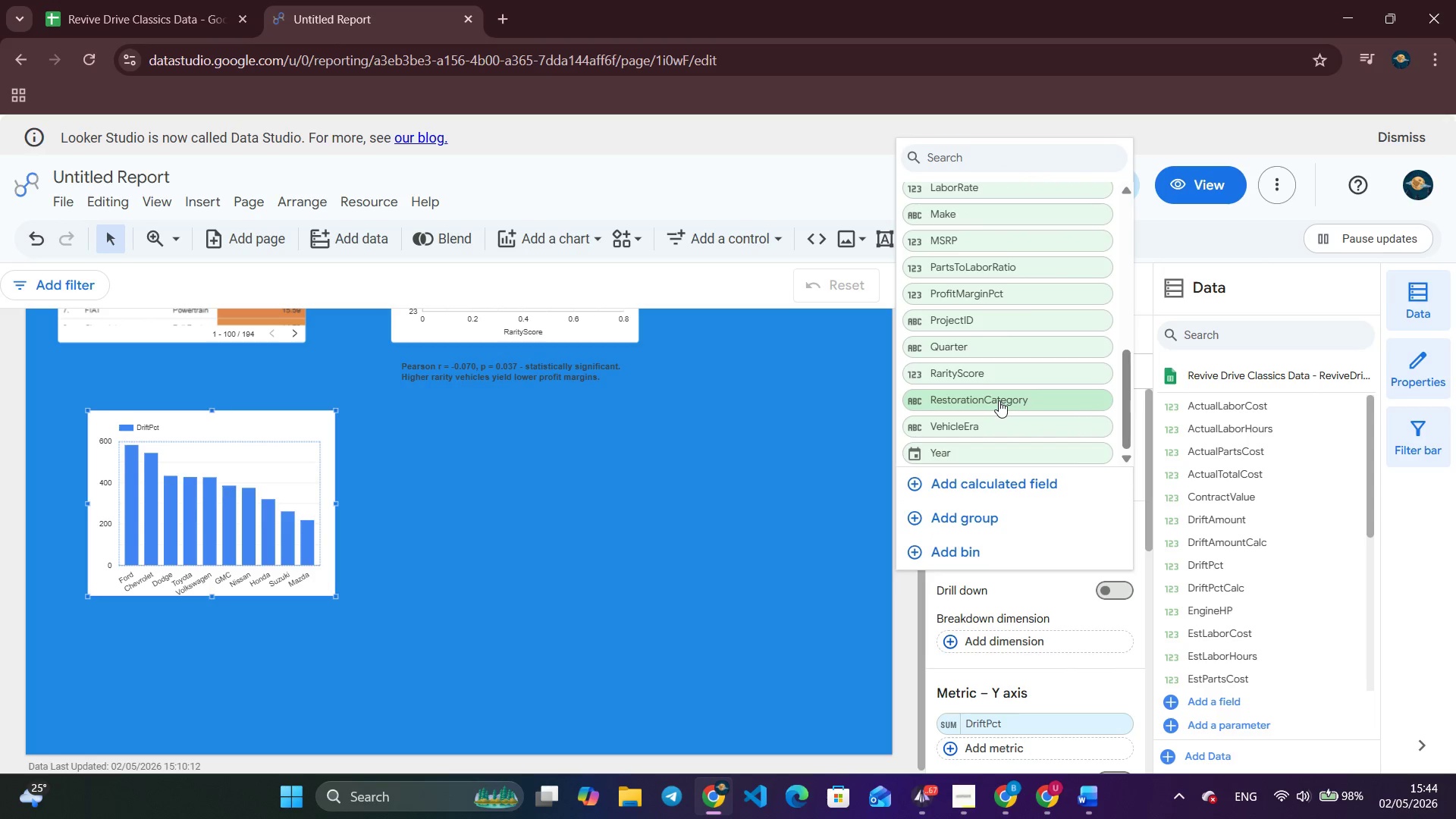 
left_click([999, 400])
 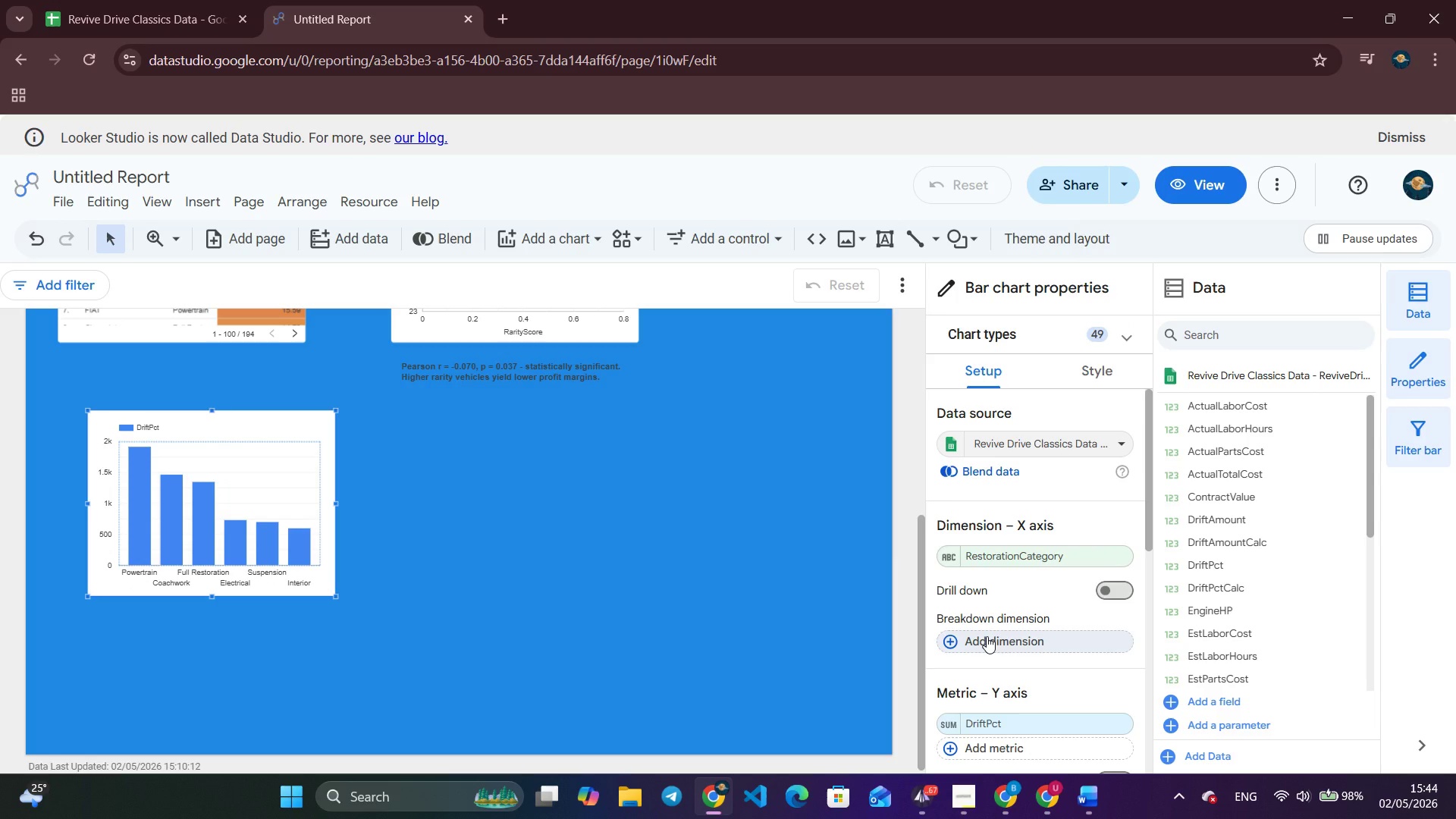 
scroll: coordinate [987, 636], scroll_direction: down, amount: 2.0
 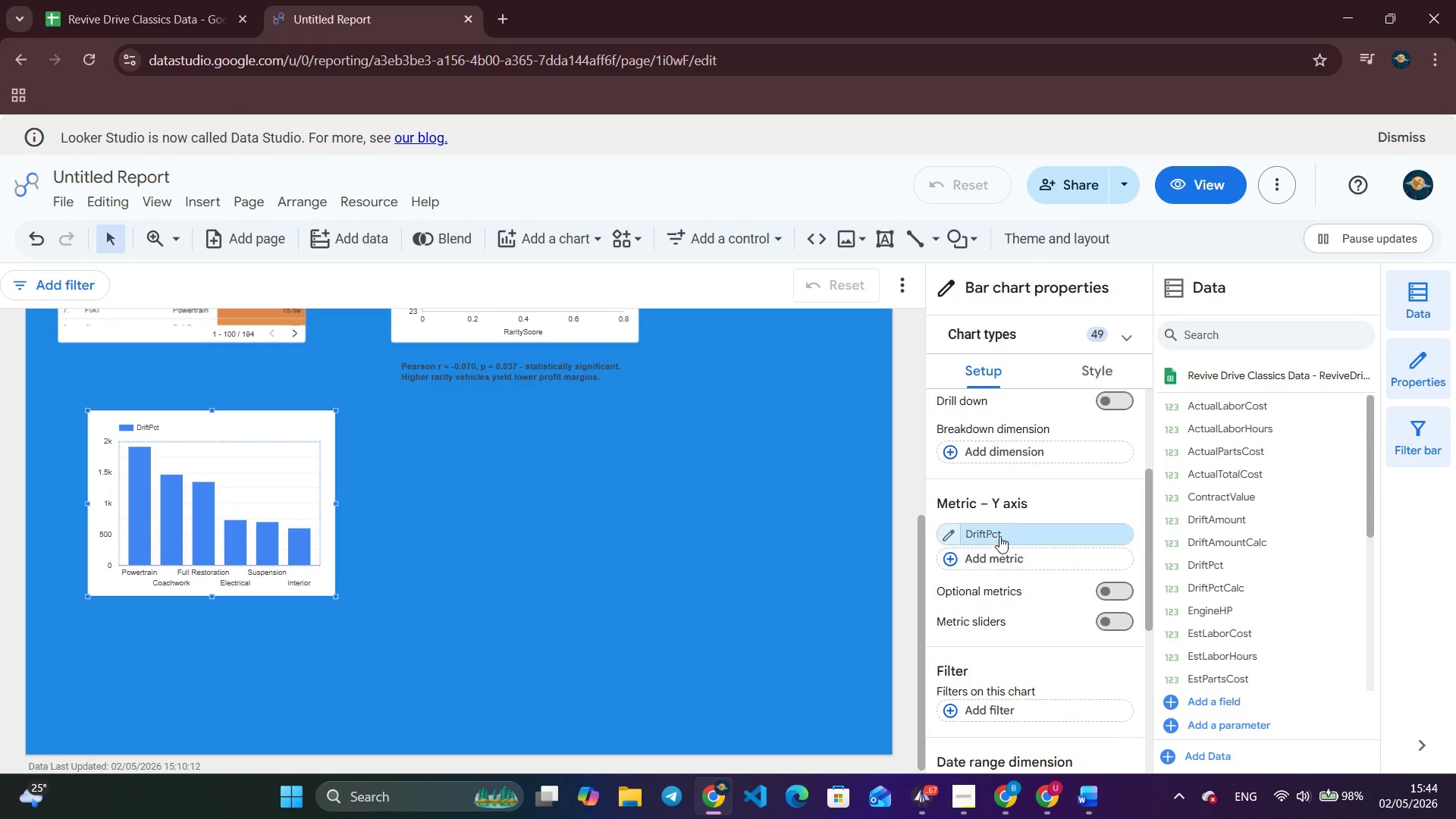 
left_click([999, 536])
 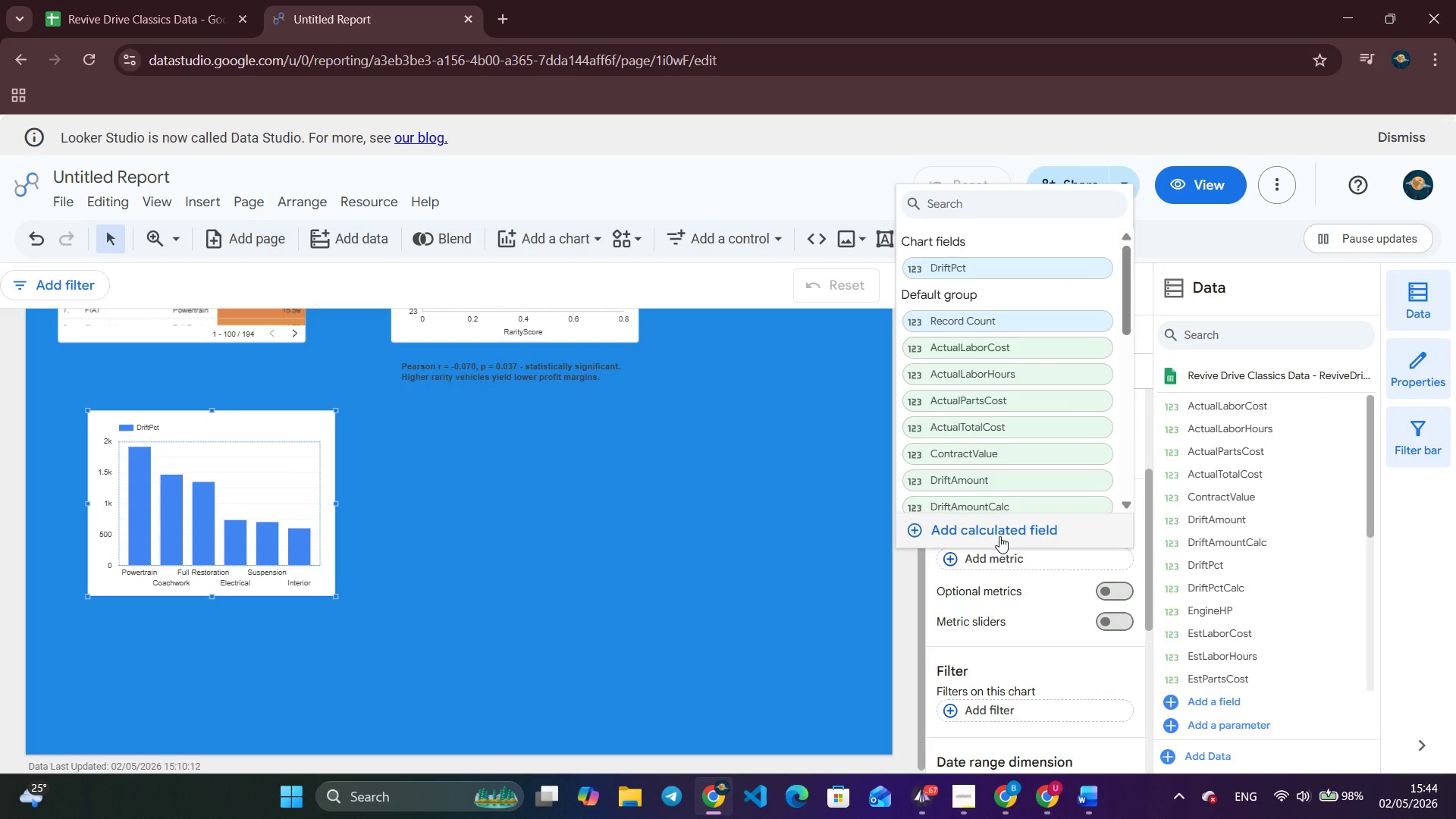 
wait(5.38)
 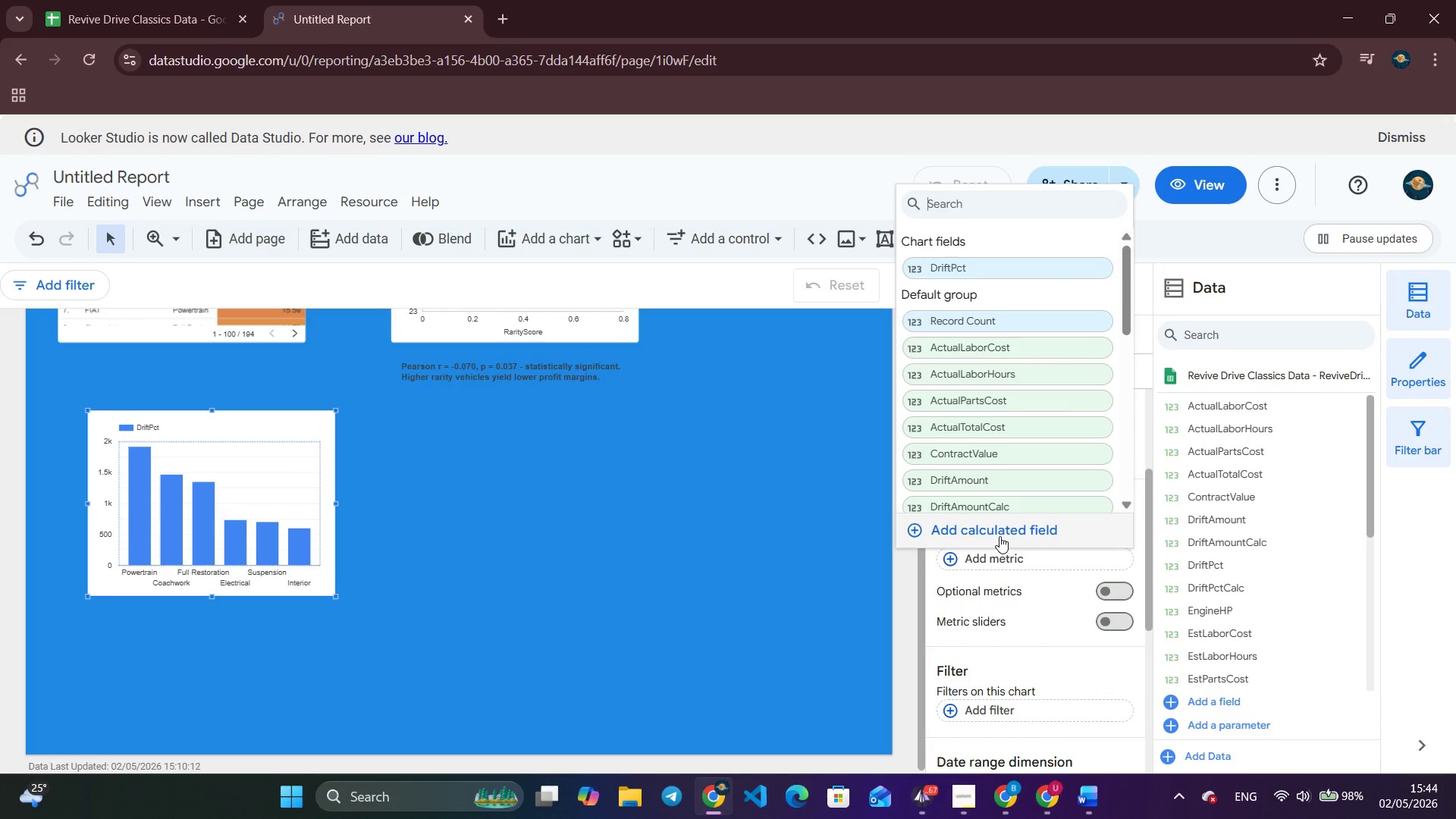 
scroll: coordinate [992, 400], scroll_direction: down, amount: 2.0
 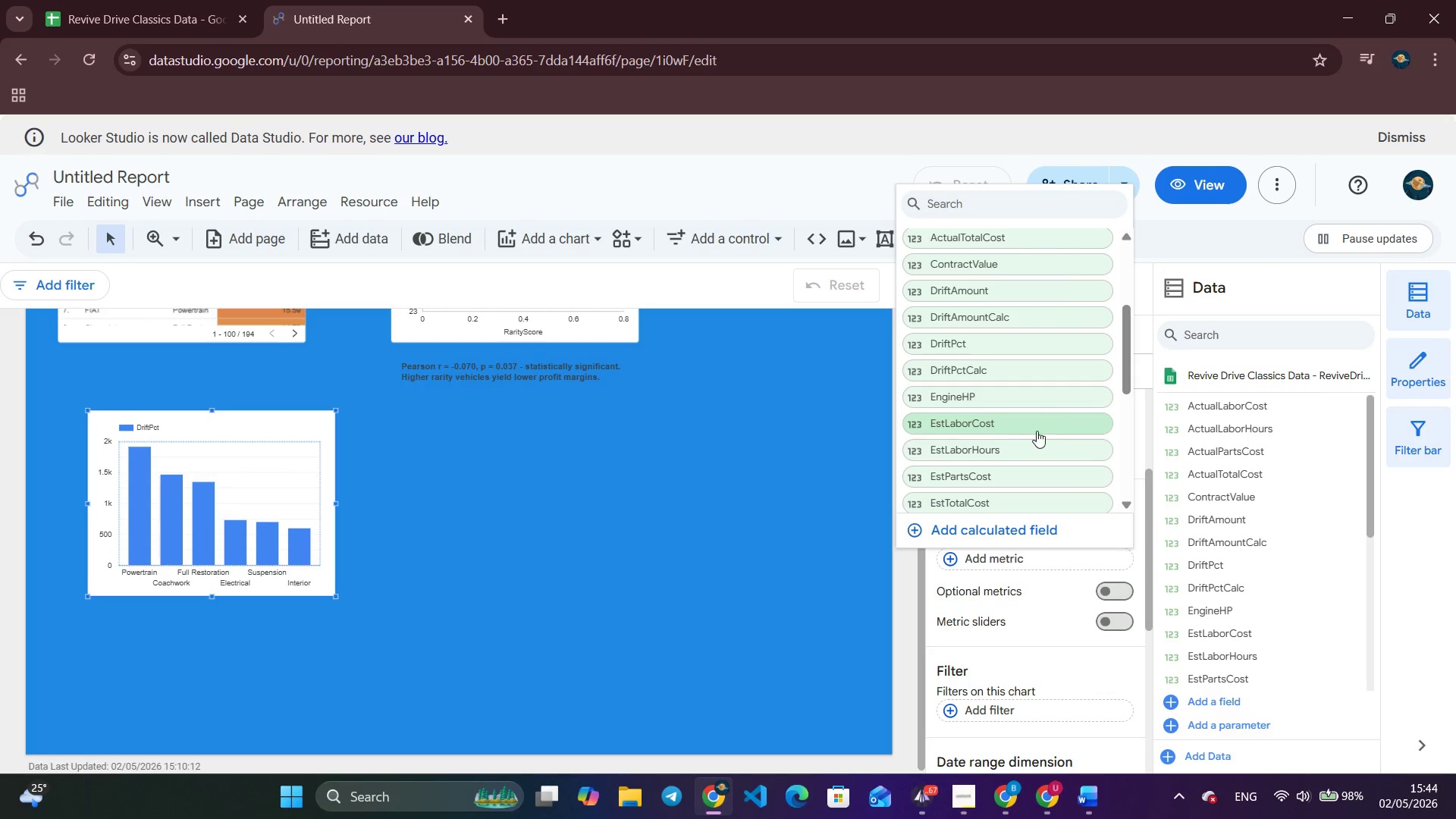 
left_click([1015, 450])
 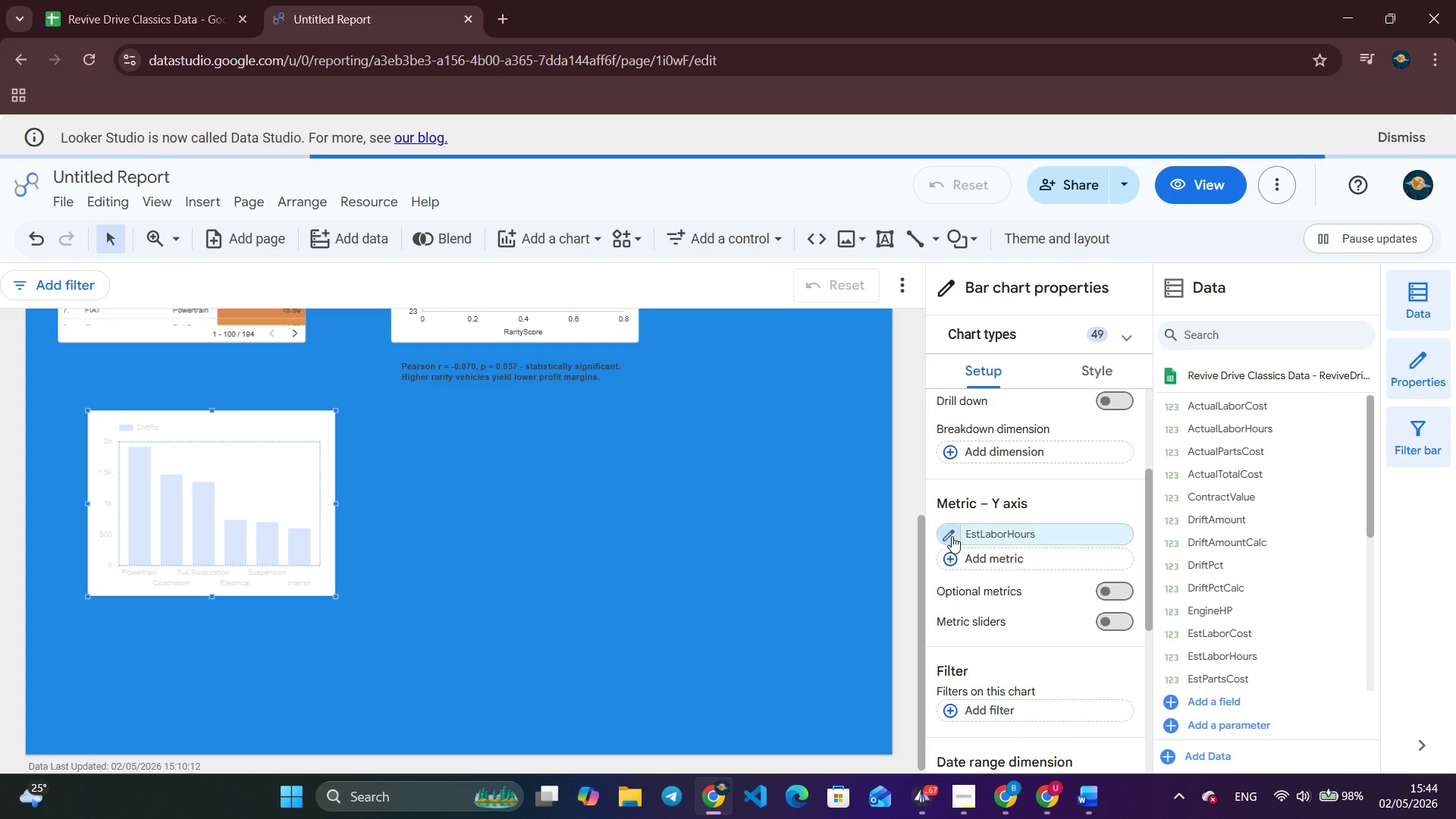 
left_click([952, 536])
 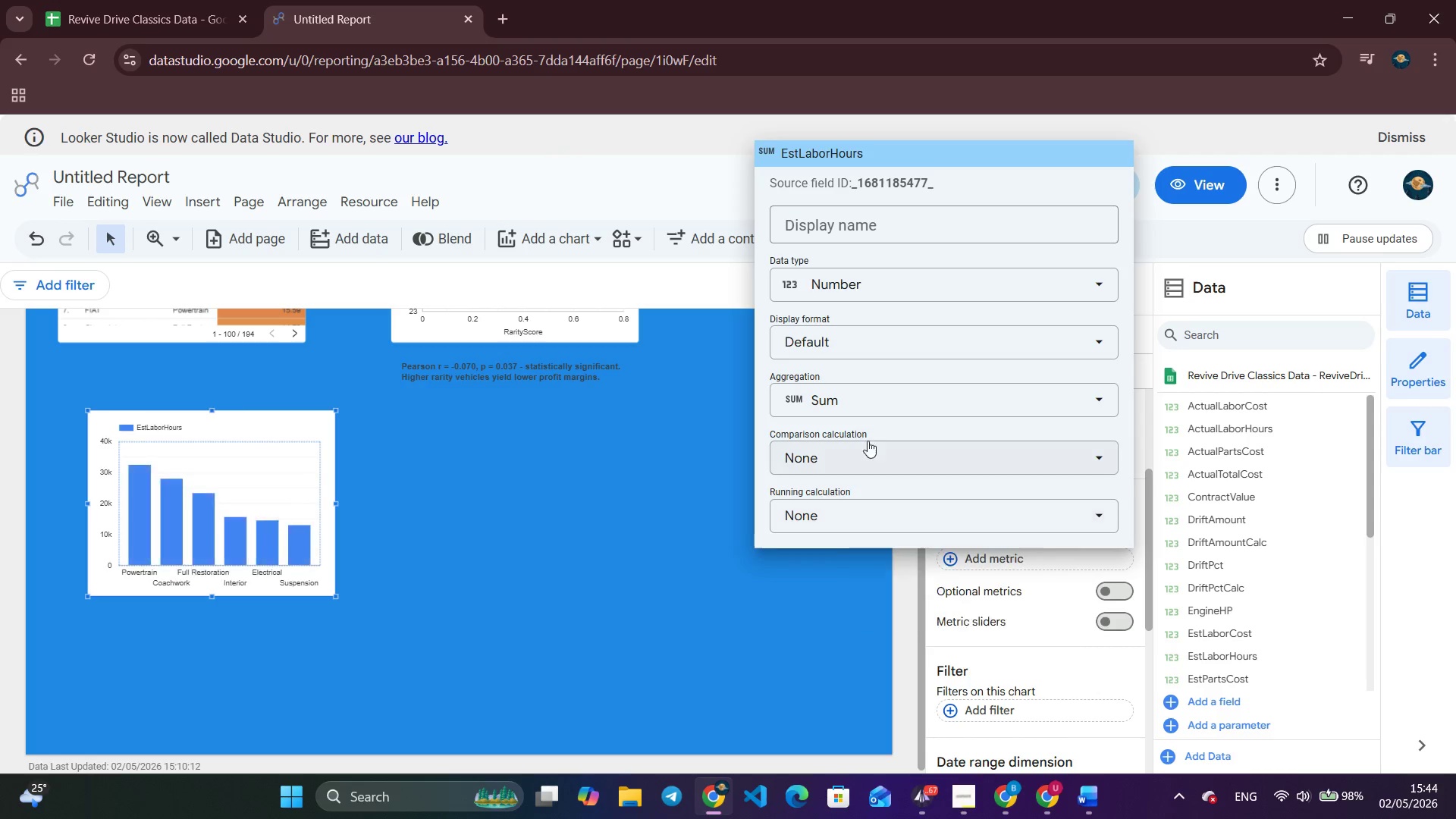 
left_click([870, 422])
 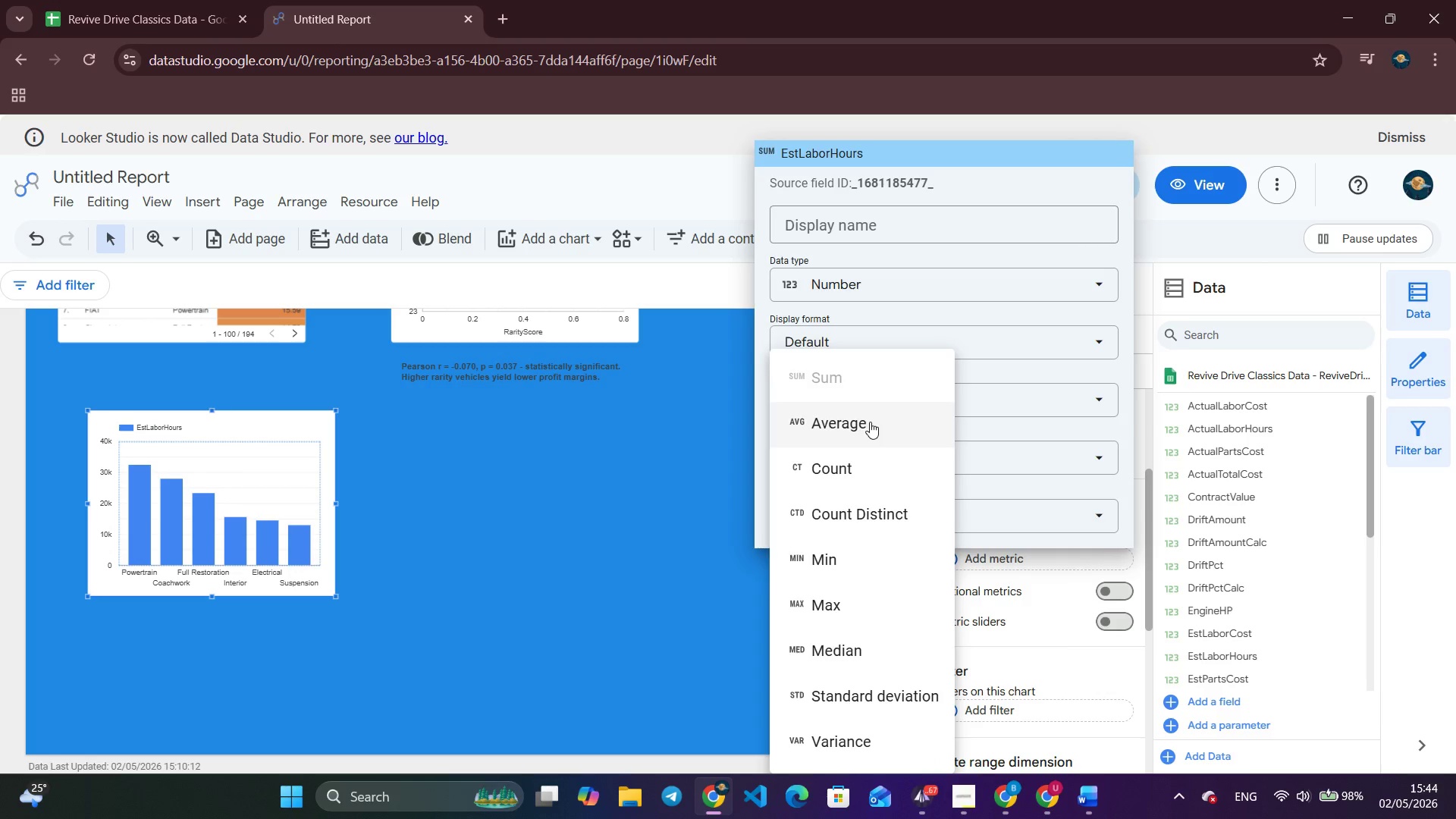 
left_click([870, 422])
 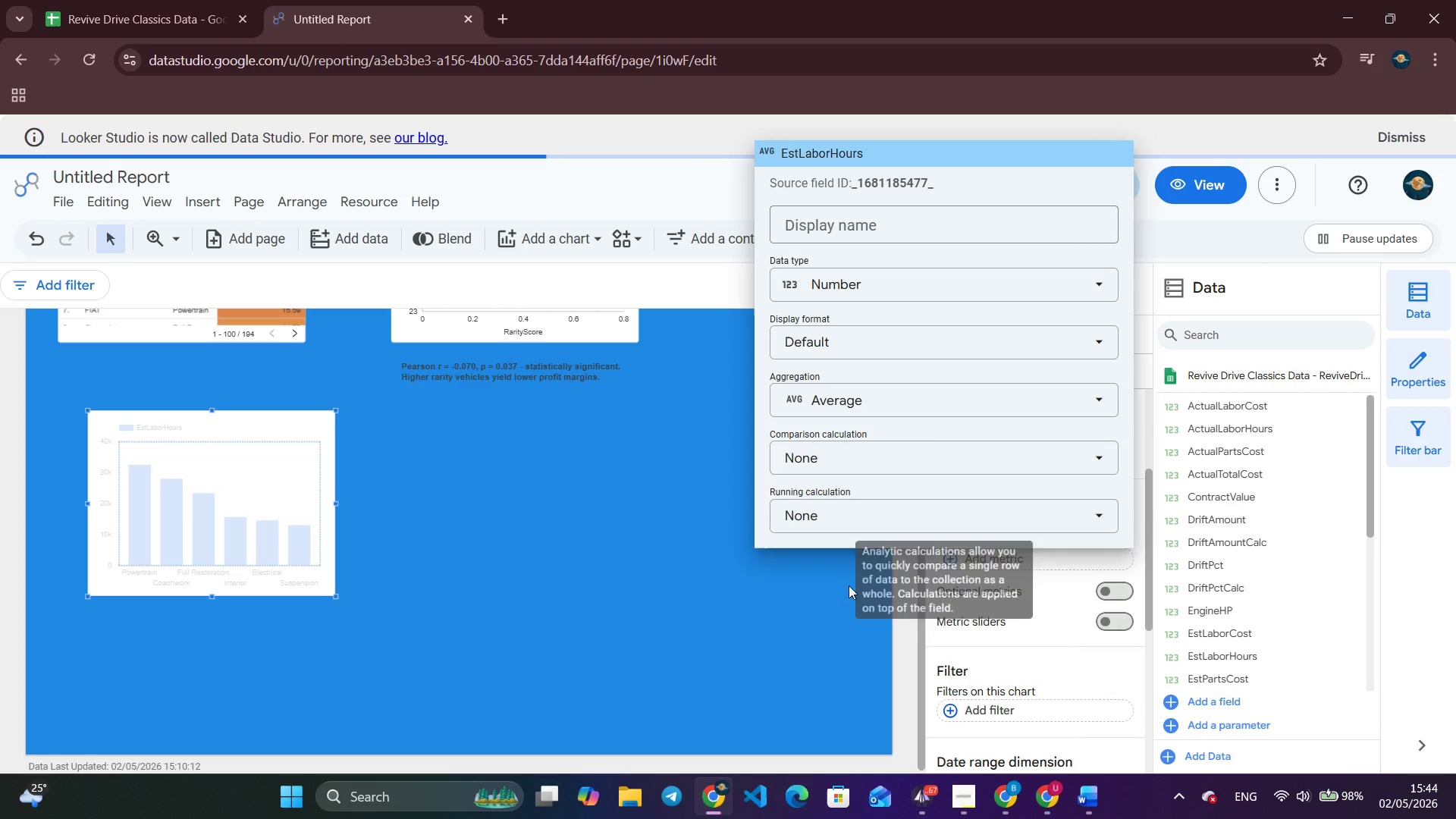 
left_click([842, 593])
 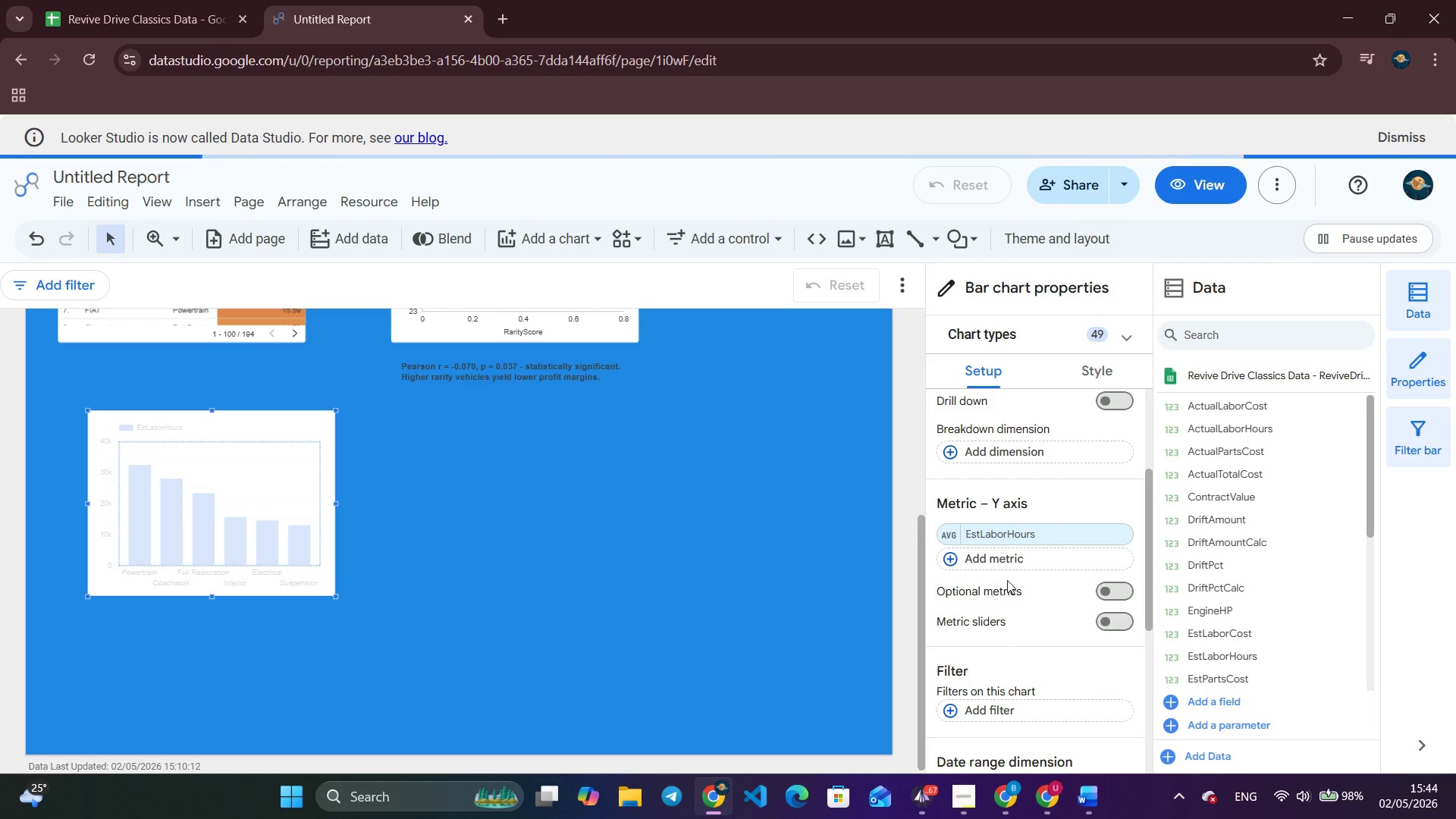 
left_click([1038, 563])
 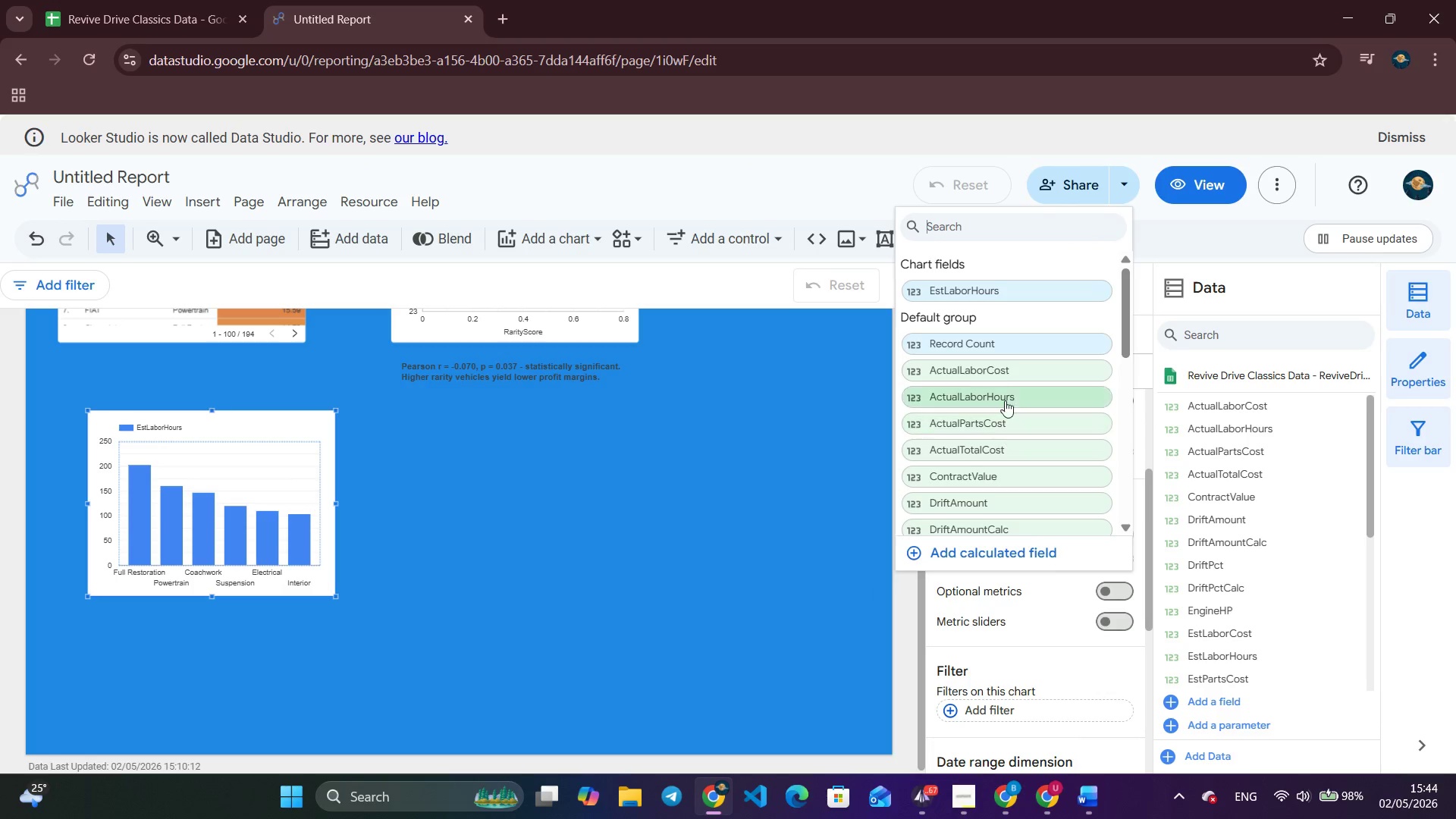 
left_click([1009, 389])
 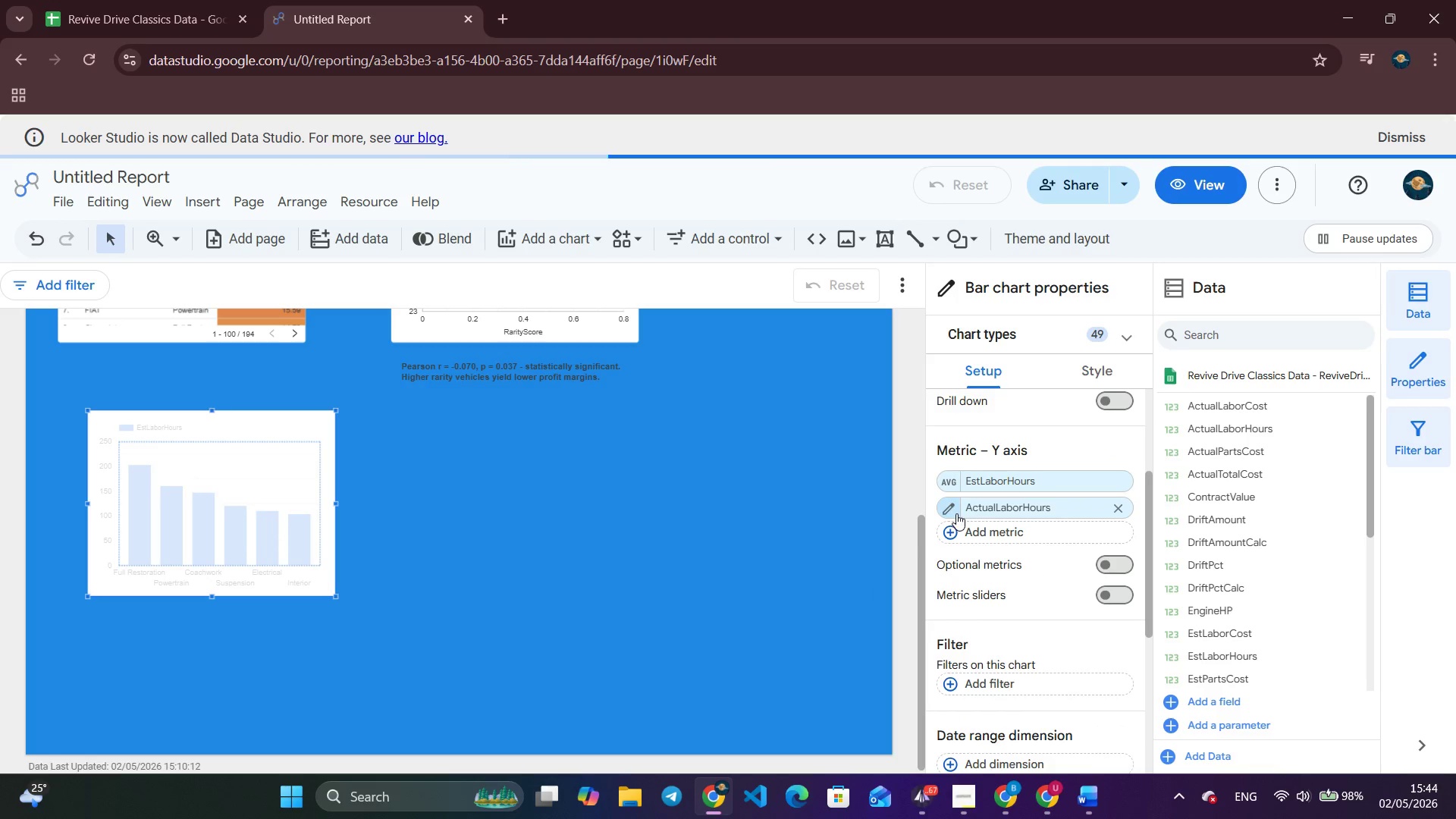 
left_click([955, 513])
 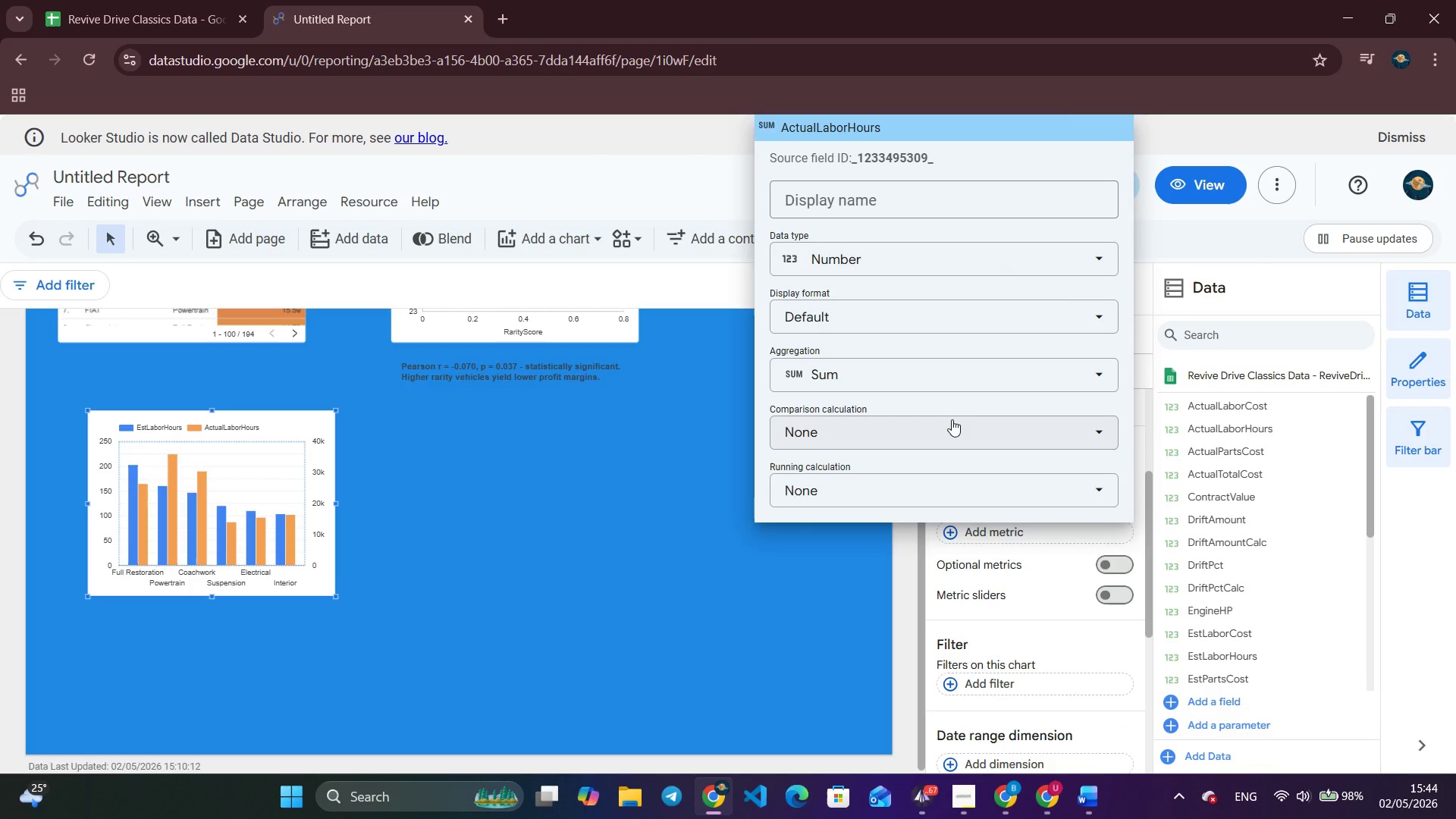 
left_click([946, 372])
 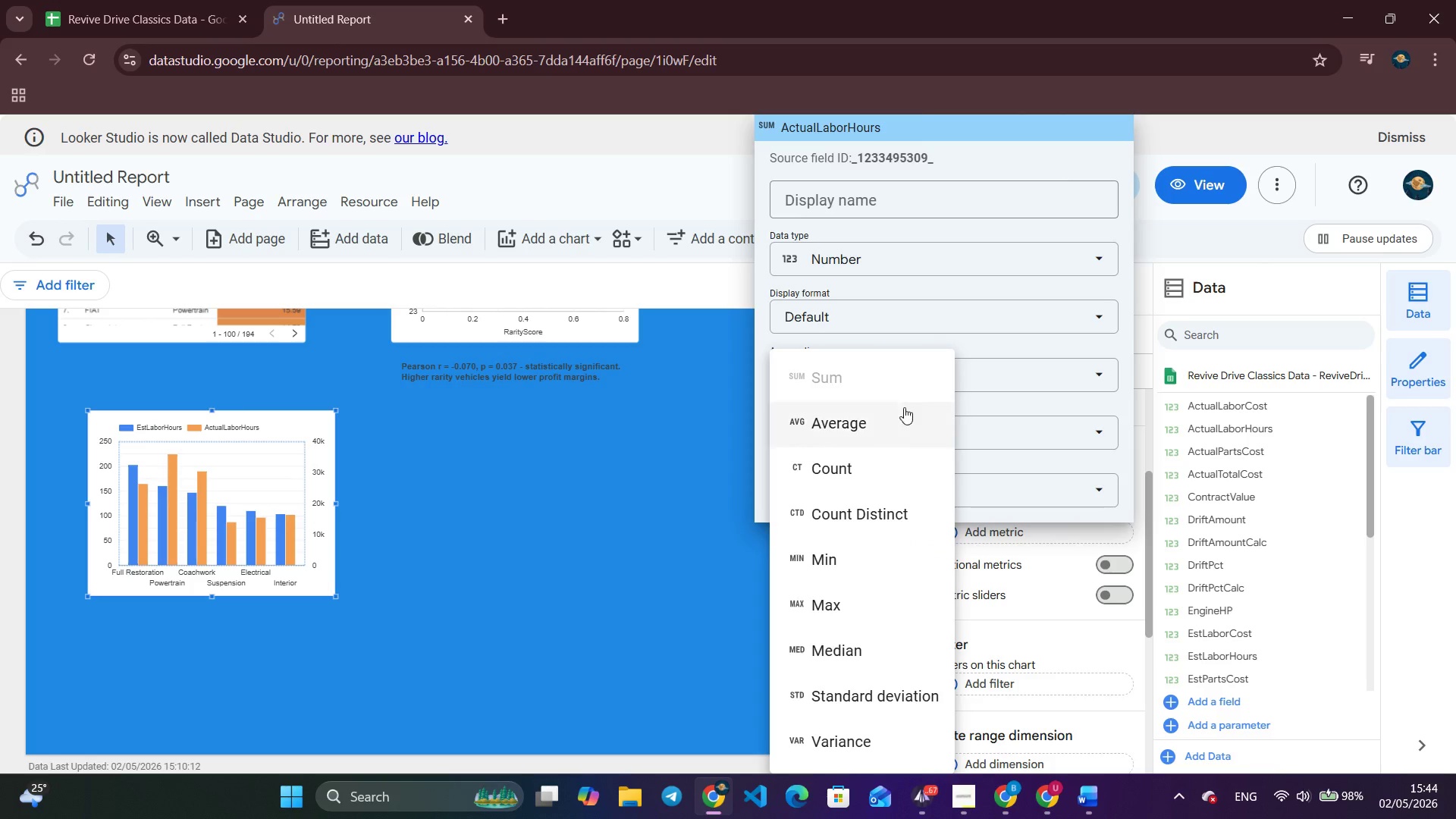 
left_click([889, 430])
 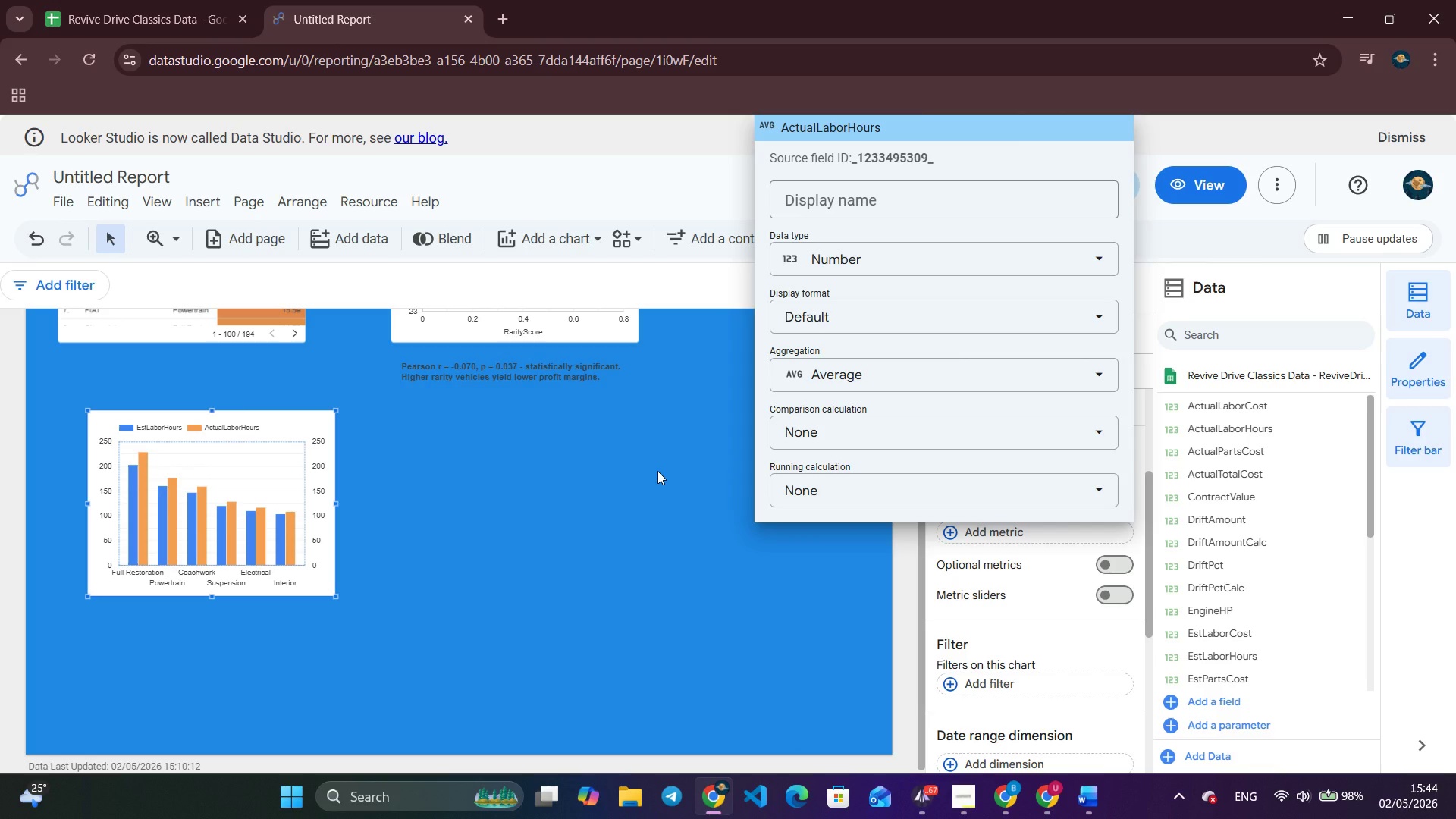 
wait(10.09)
 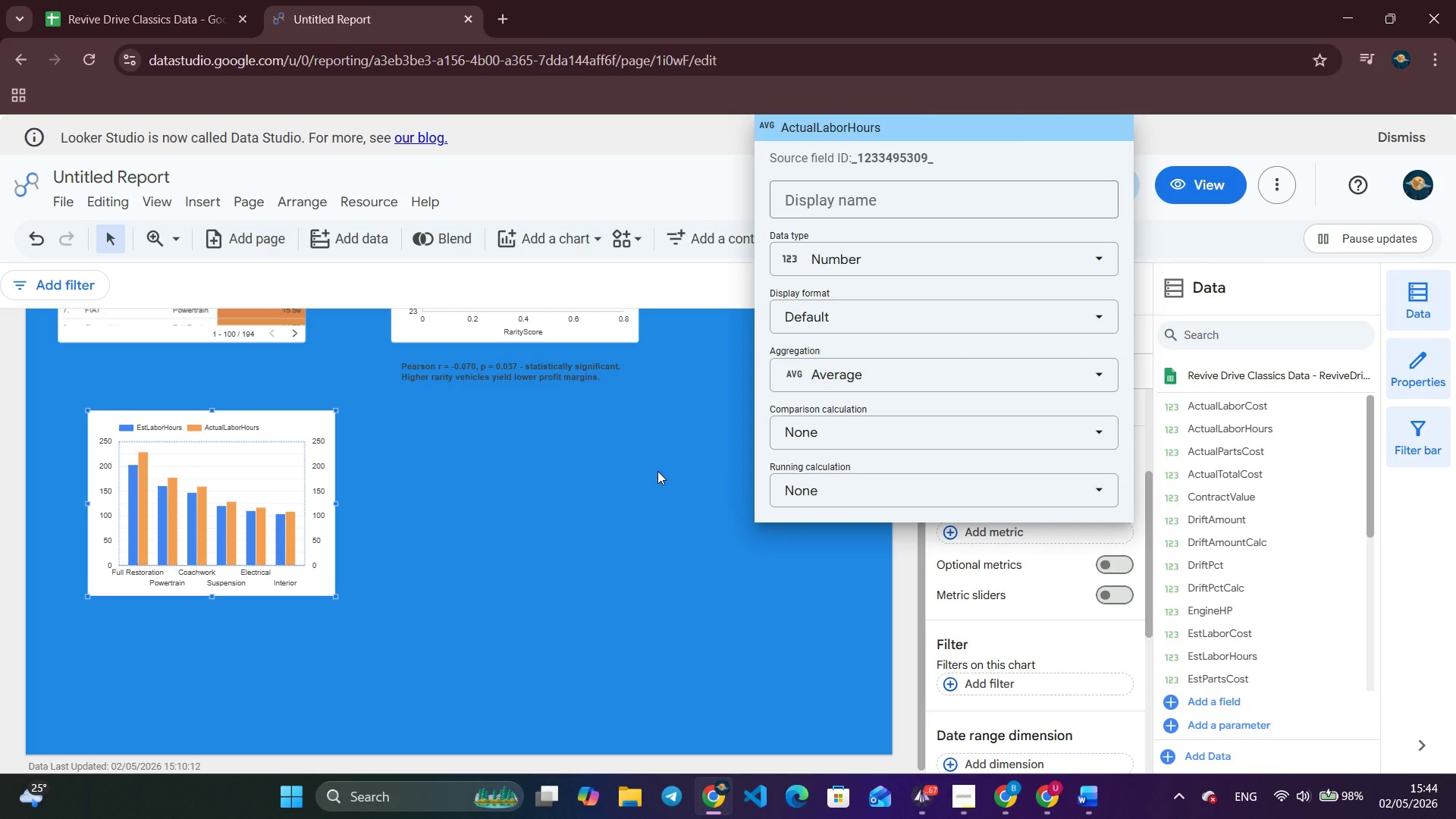 
left_click([657, 471])
 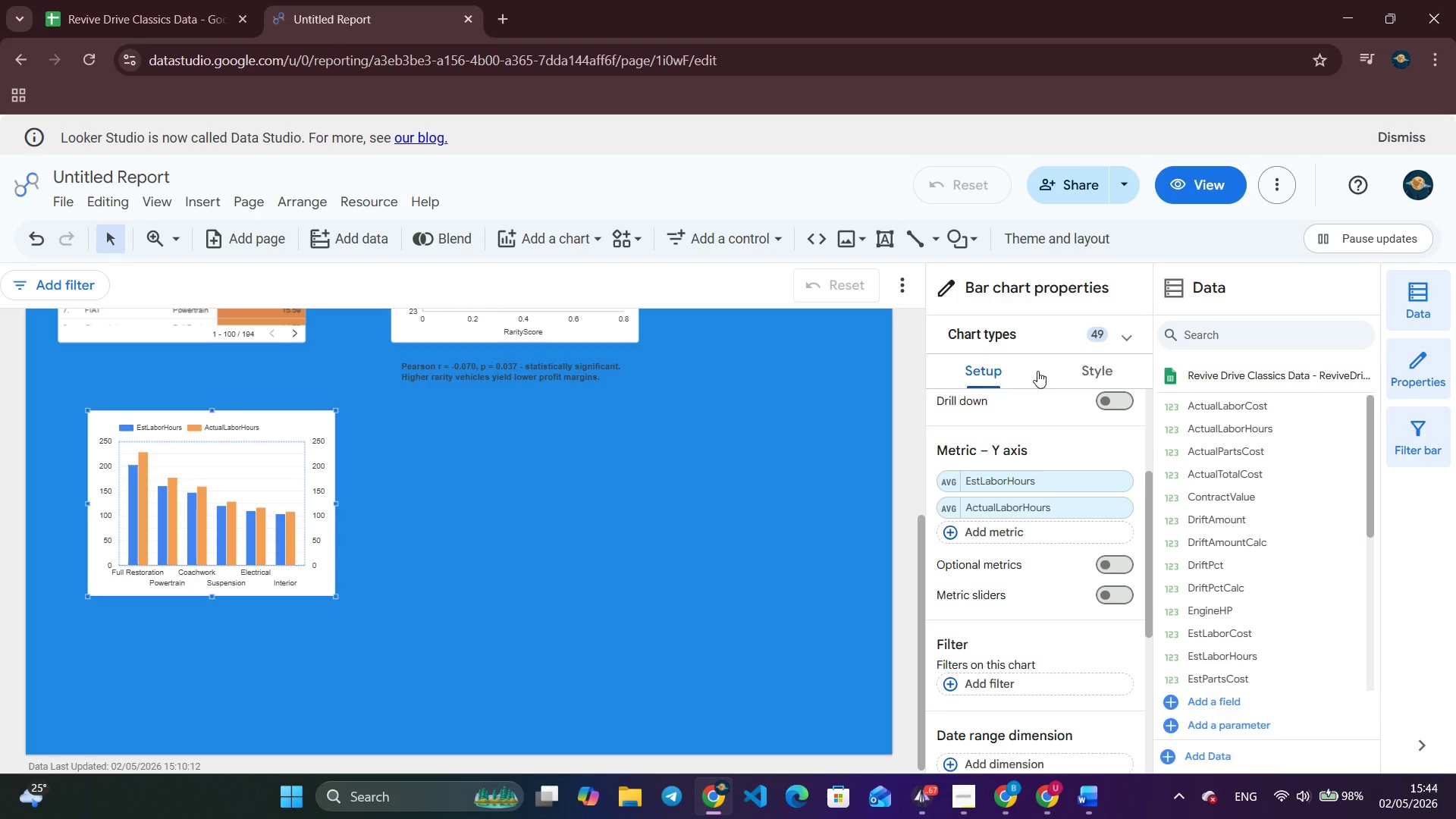 
left_click([1100, 362])
 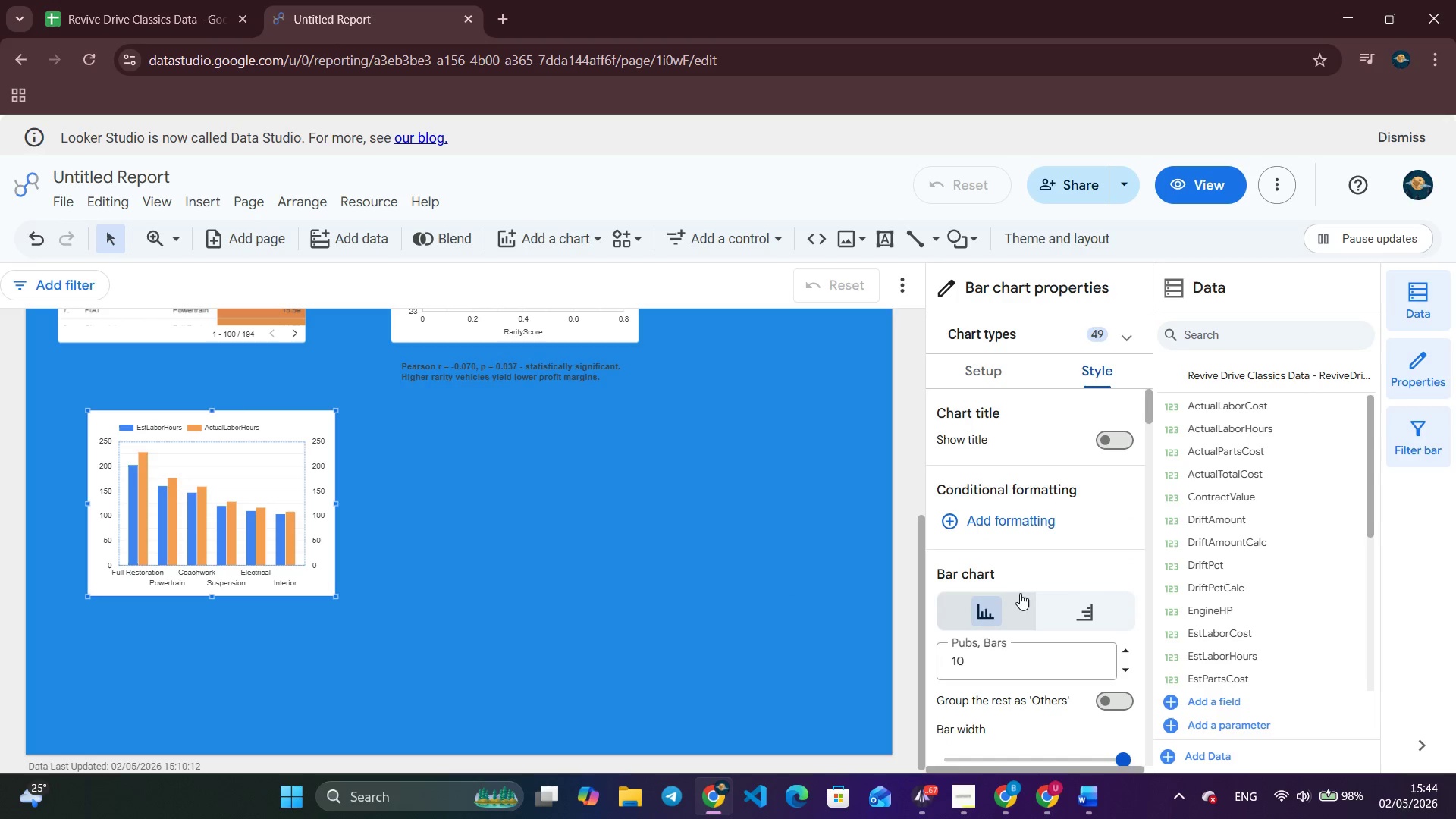 
scroll: coordinate [1031, 583], scroll_direction: down, amount: 4.0
 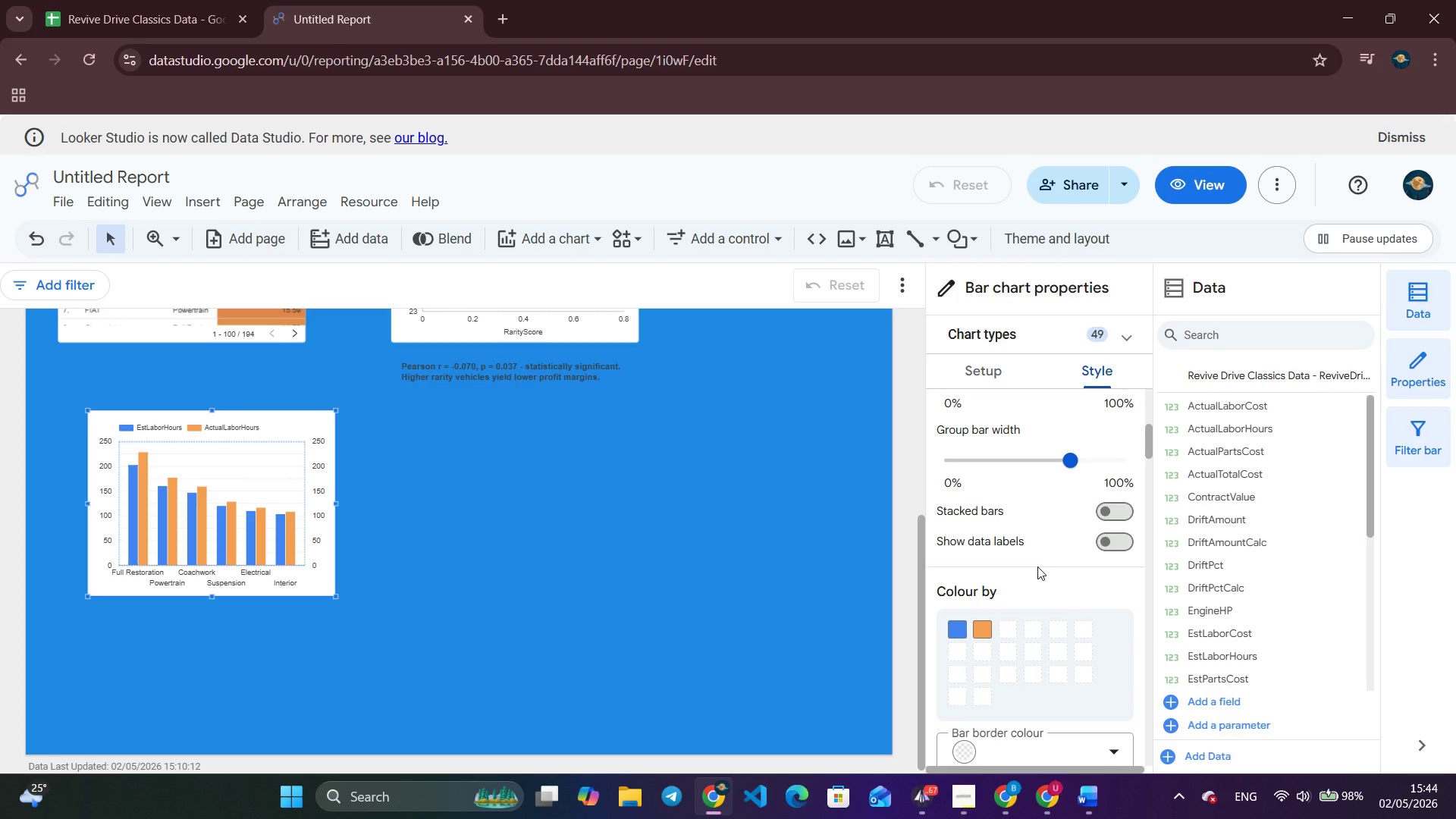 
scroll: coordinate [1037, 566], scroll_direction: up, amount: 2.0
 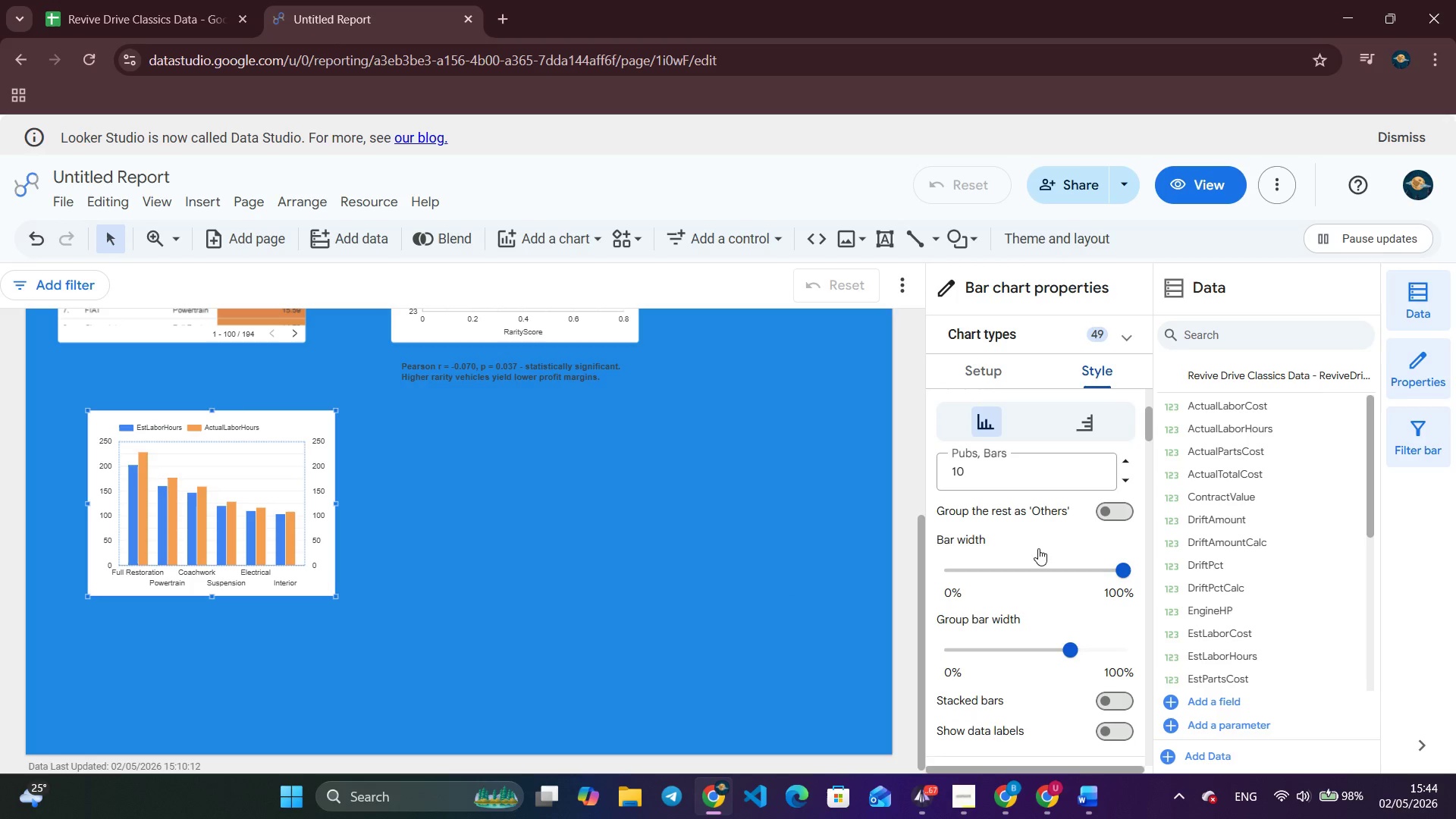 
left_click([1115, 508])
 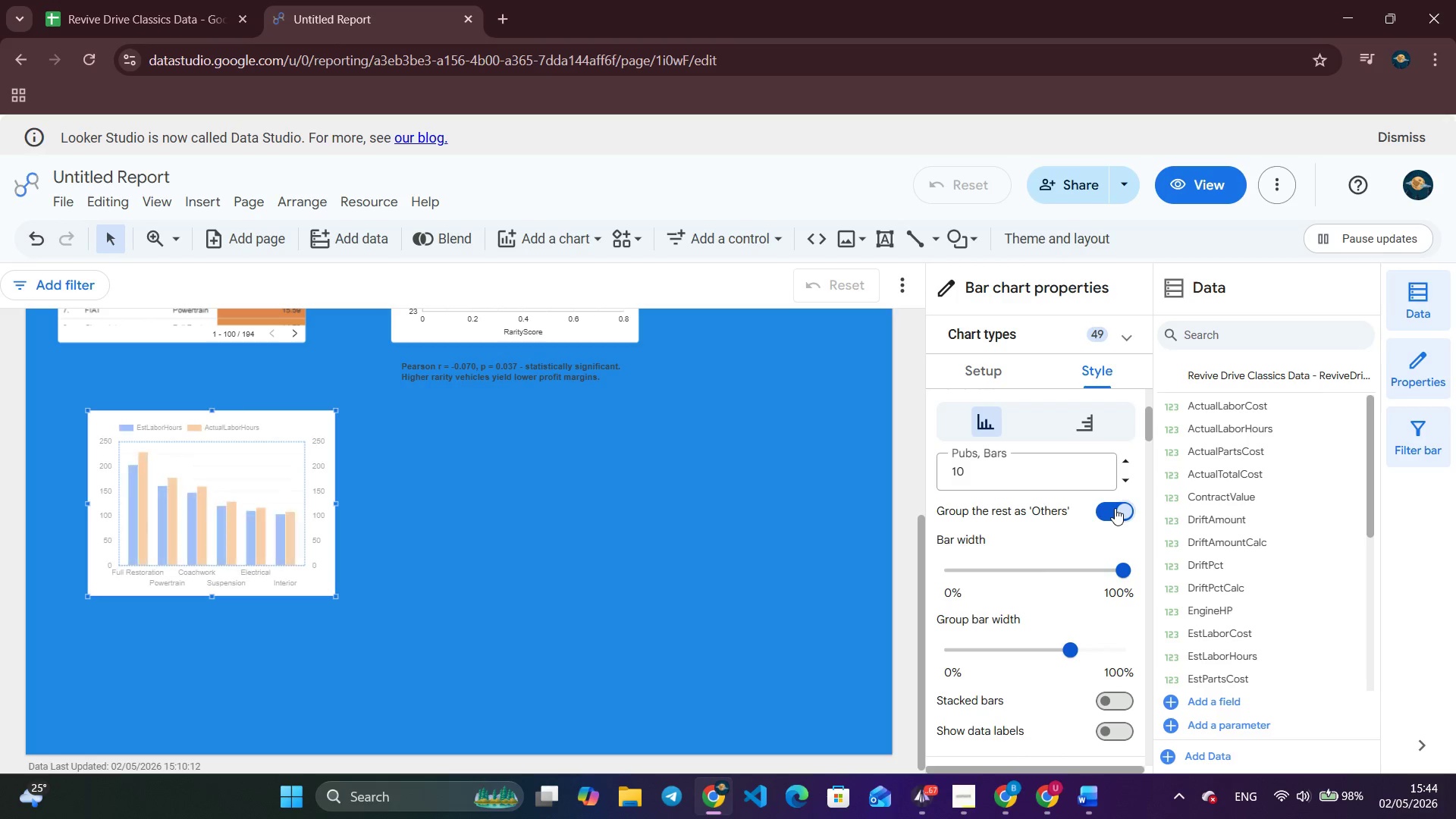 
left_click([1115, 508])
 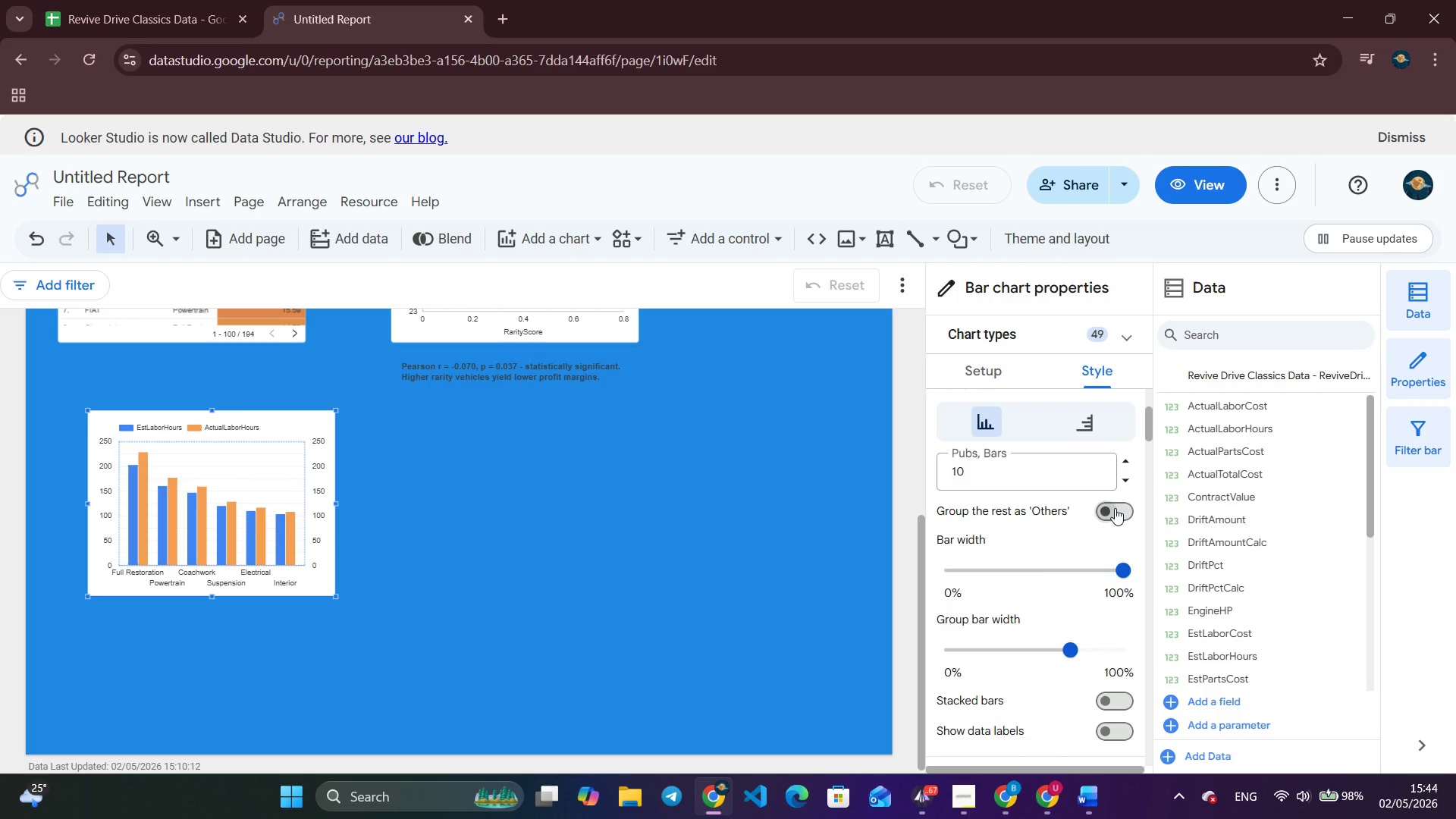 
left_click([1115, 508])
 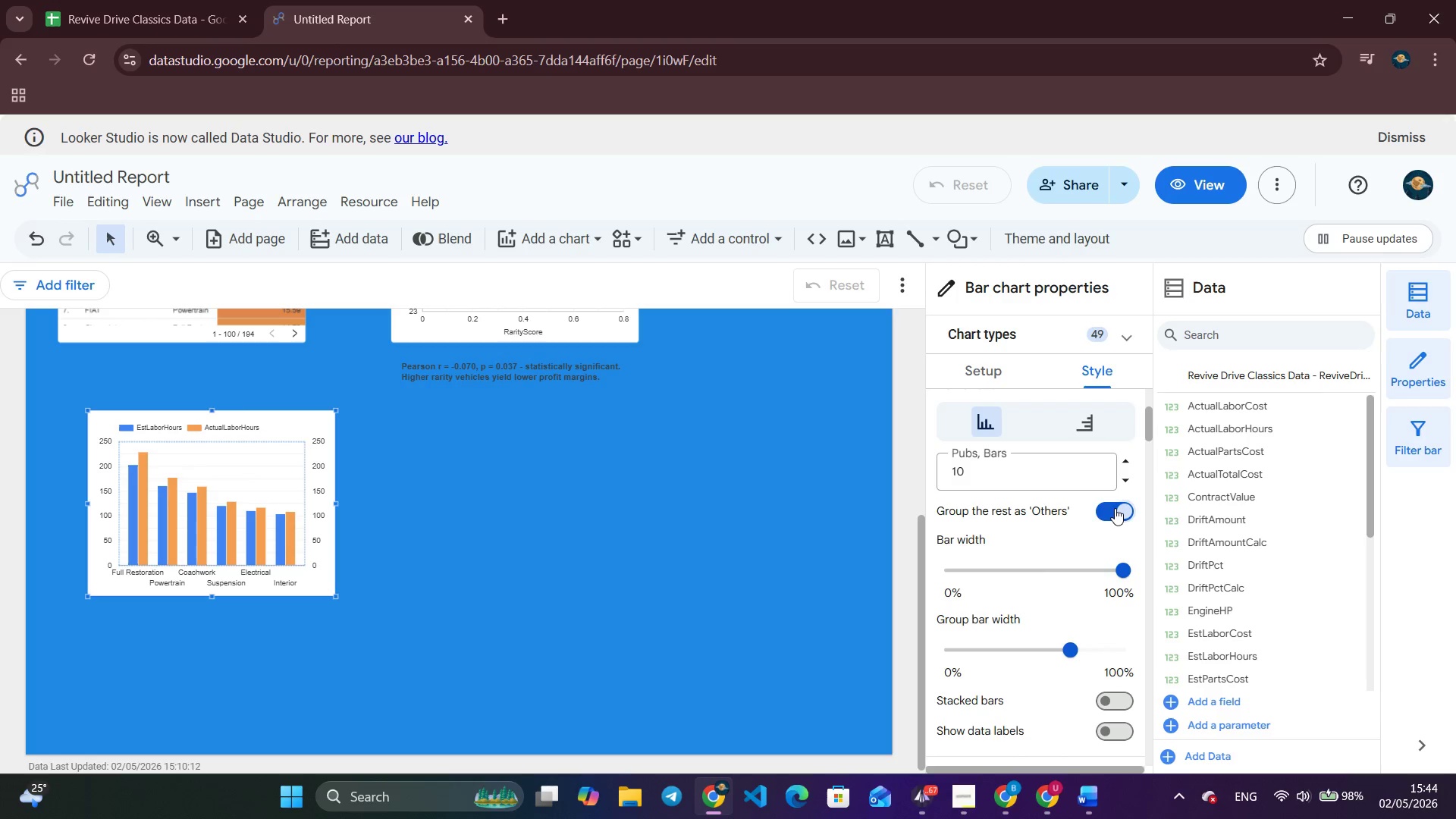 
left_click([1115, 508])
 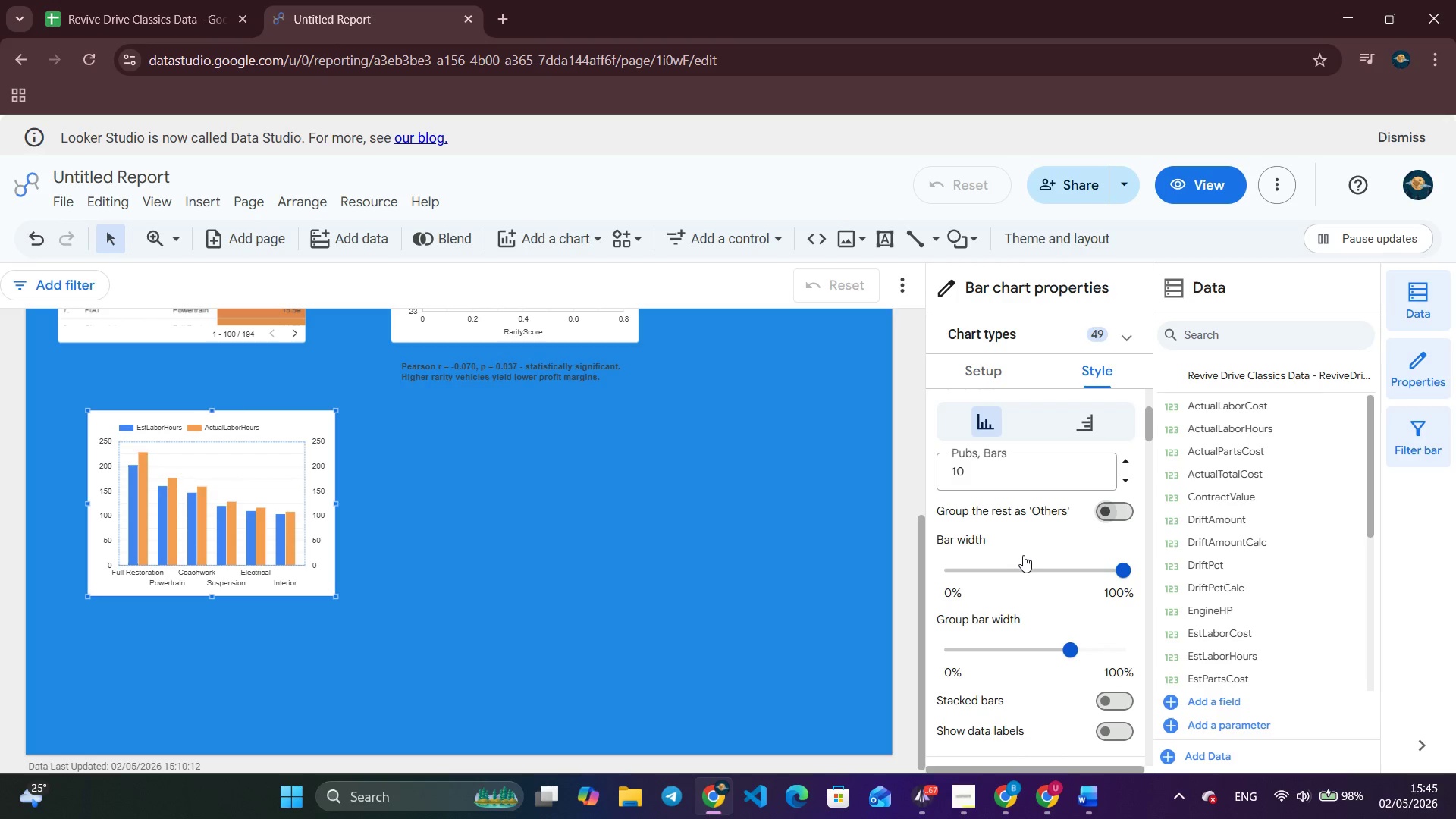 
scroll: coordinate [1023, 555], scroll_direction: down, amount: 2.0
 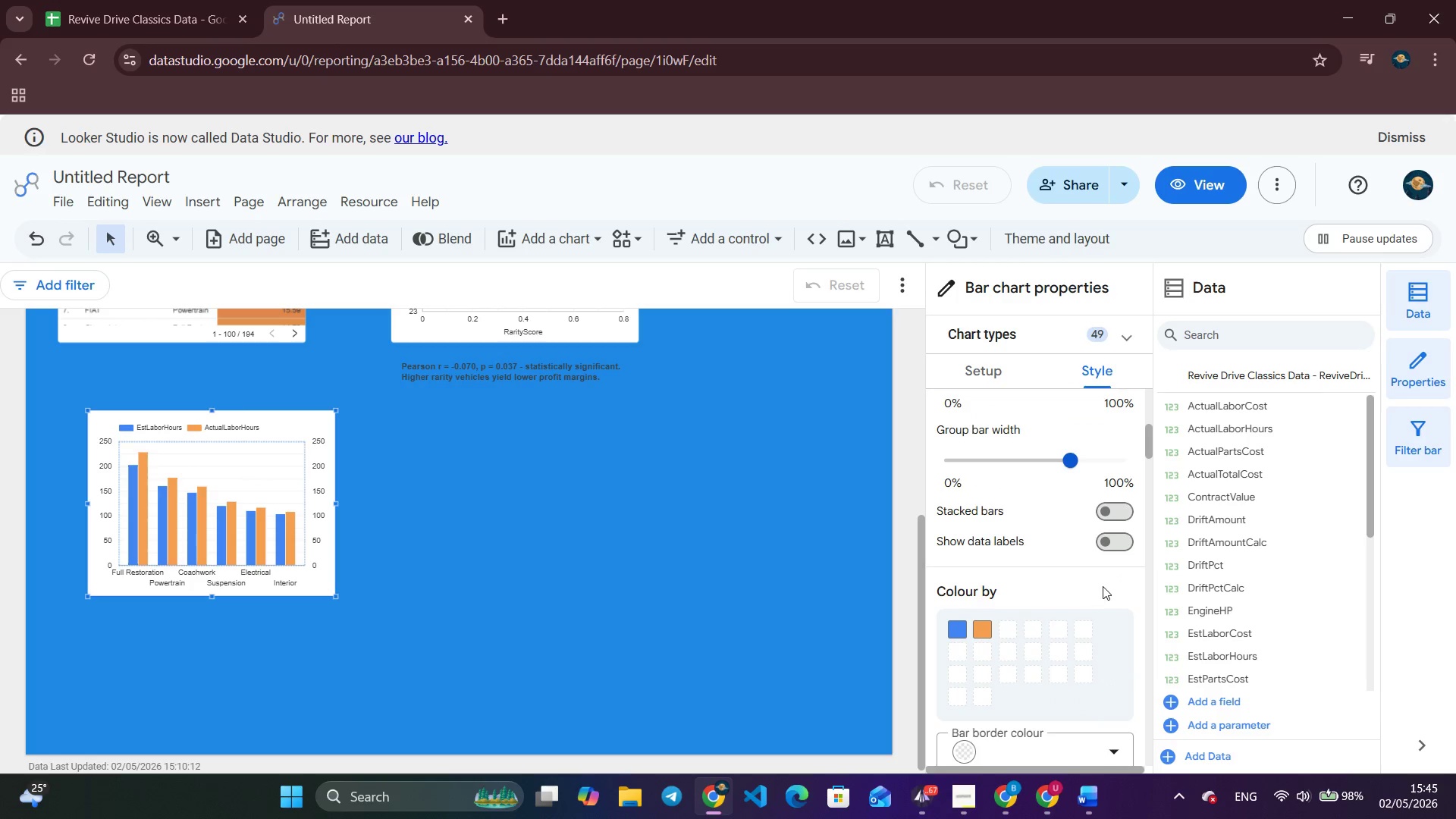 
left_click([1112, 548])
 